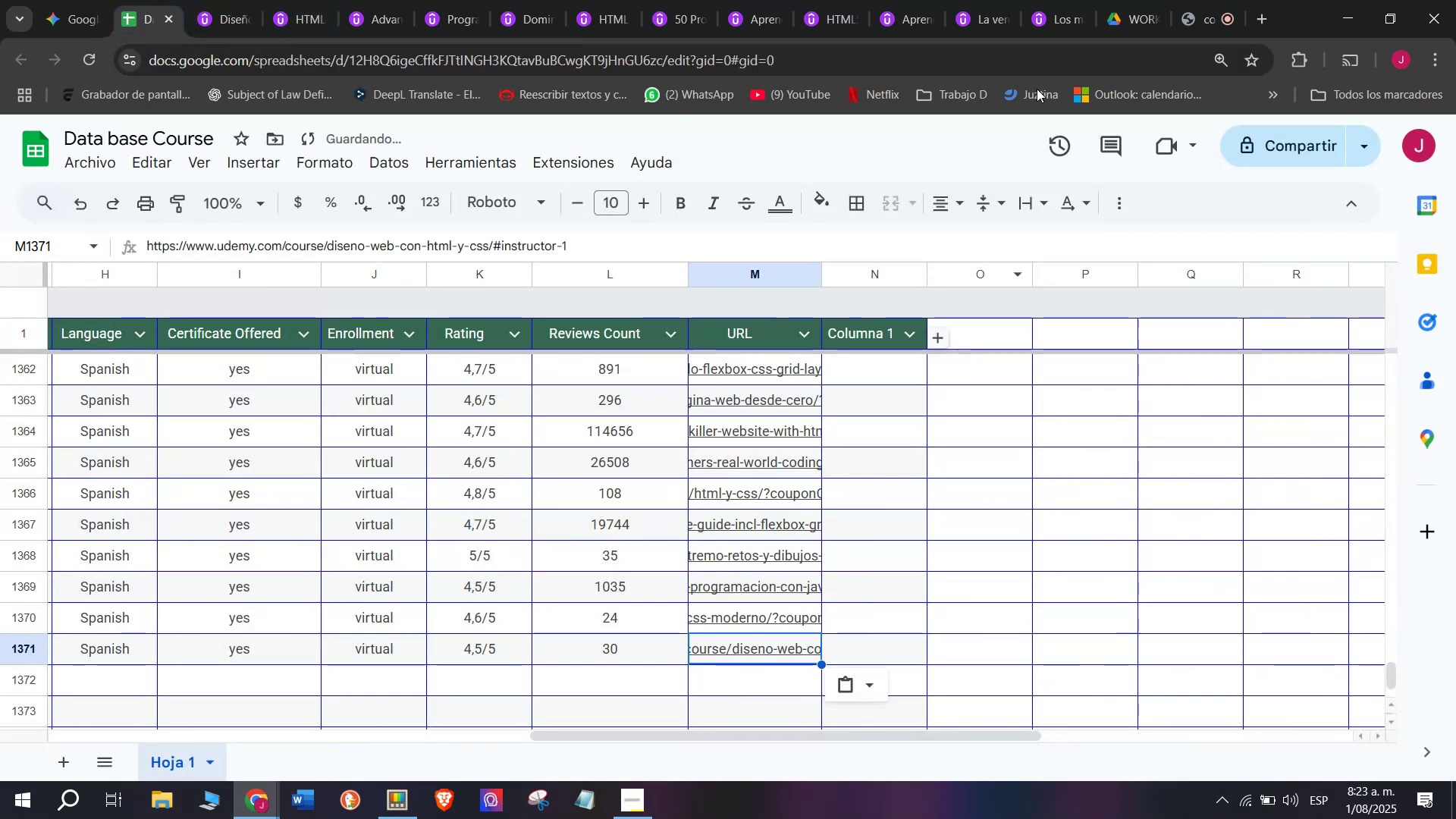 
key(Control+V)
 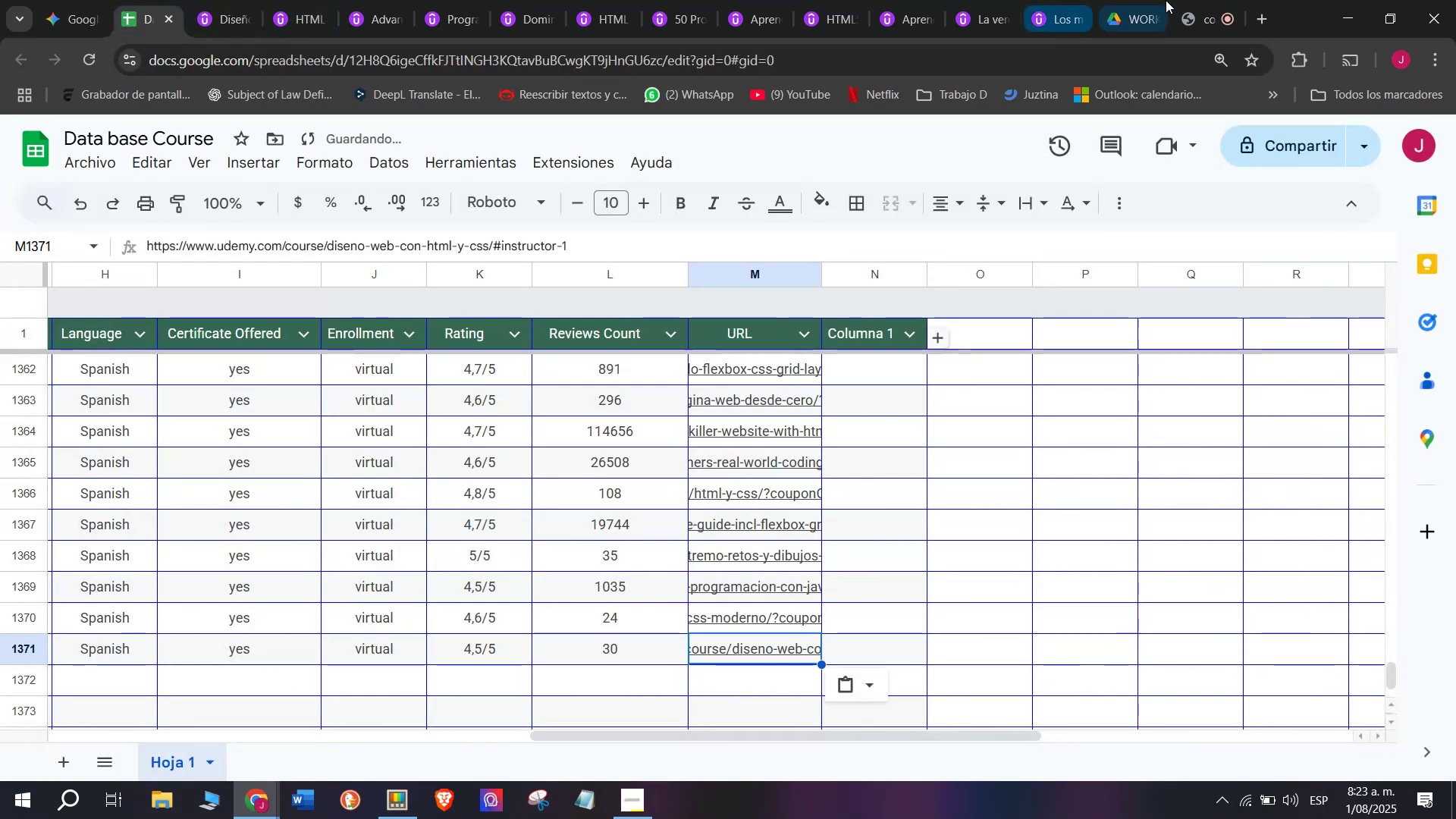 
left_click([1191, 0])
 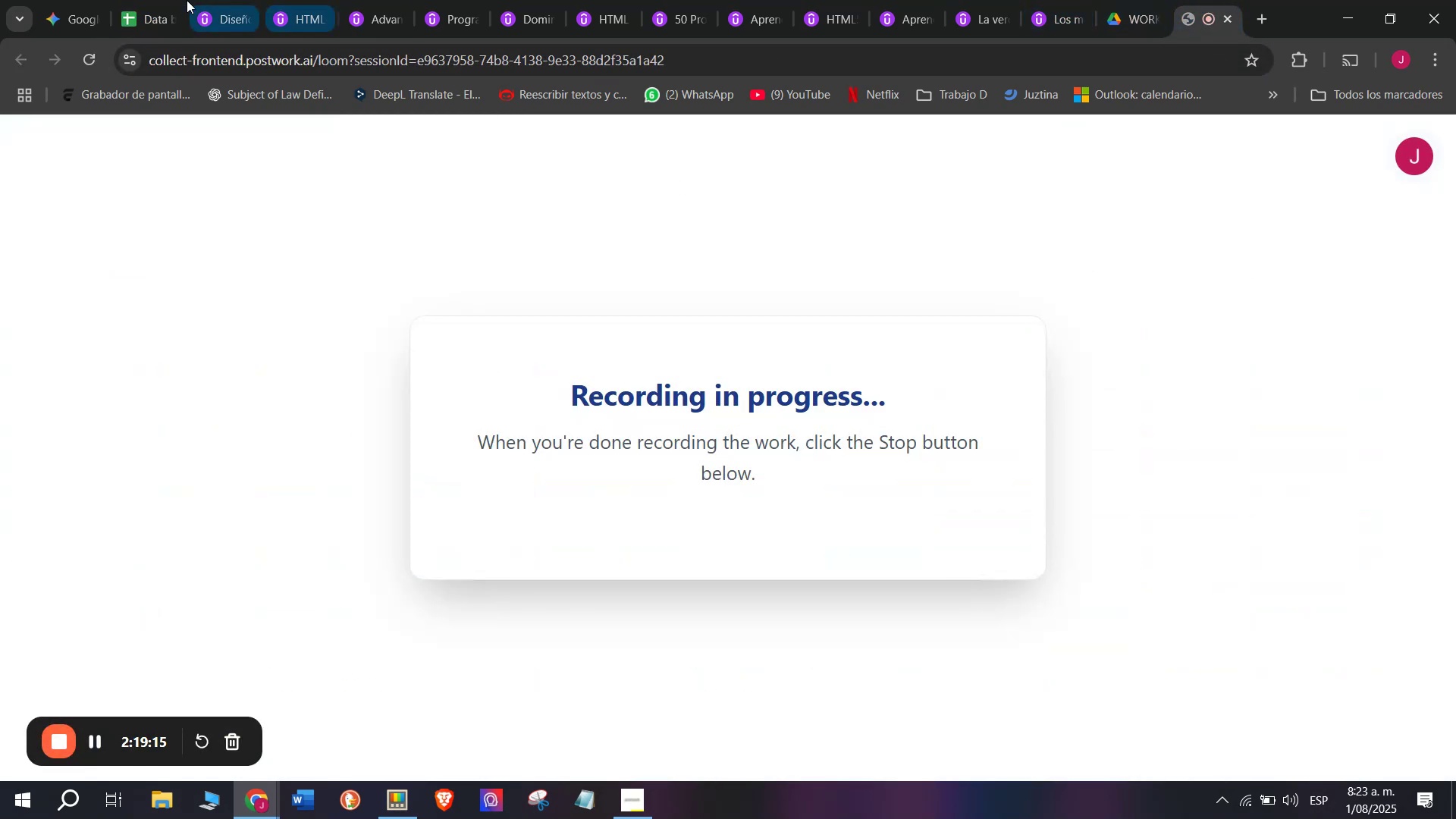 
left_click([145, 0])
 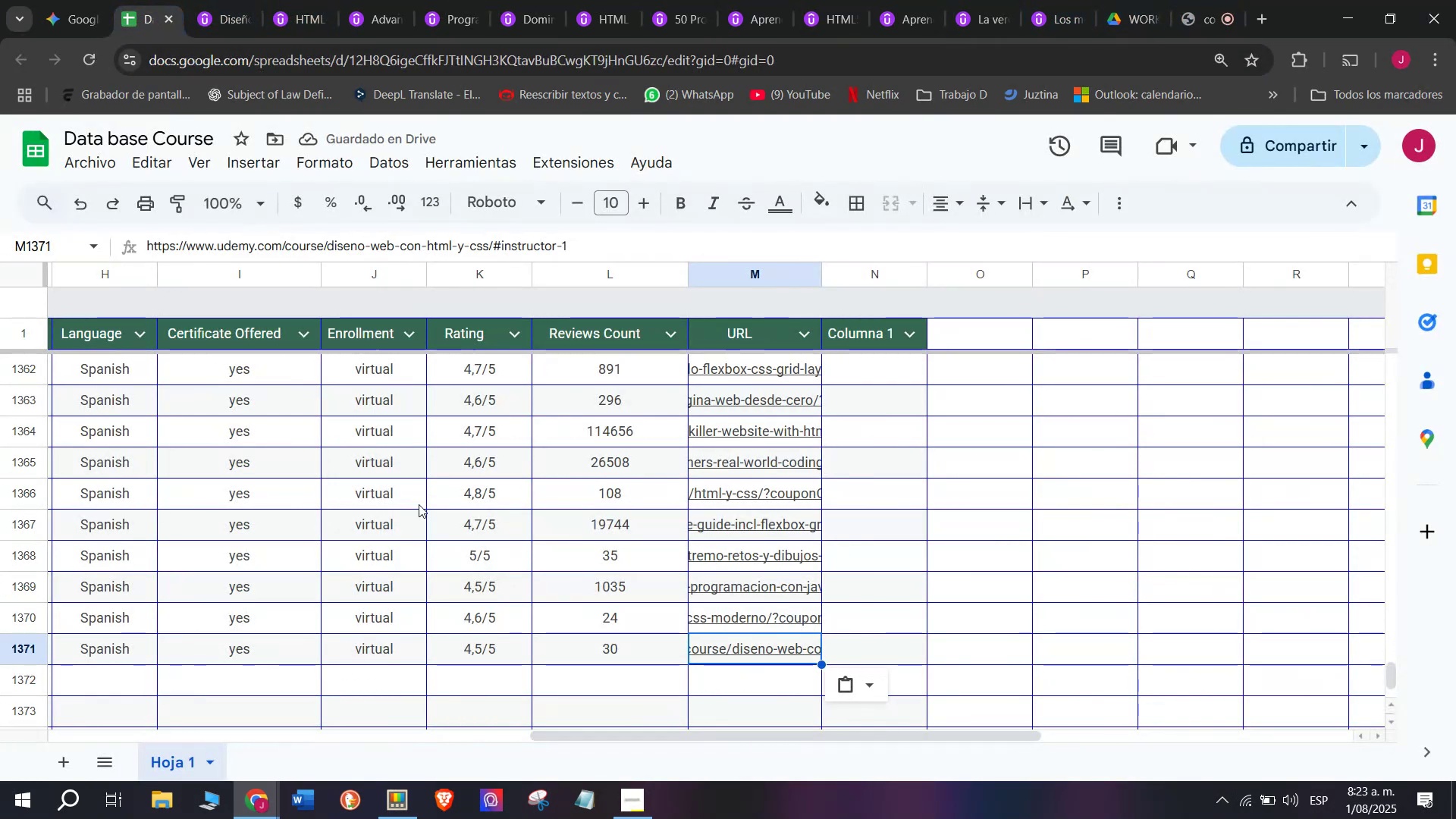 
scroll: coordinate [98, 679], scroll_direction: up, amount: 3.0
 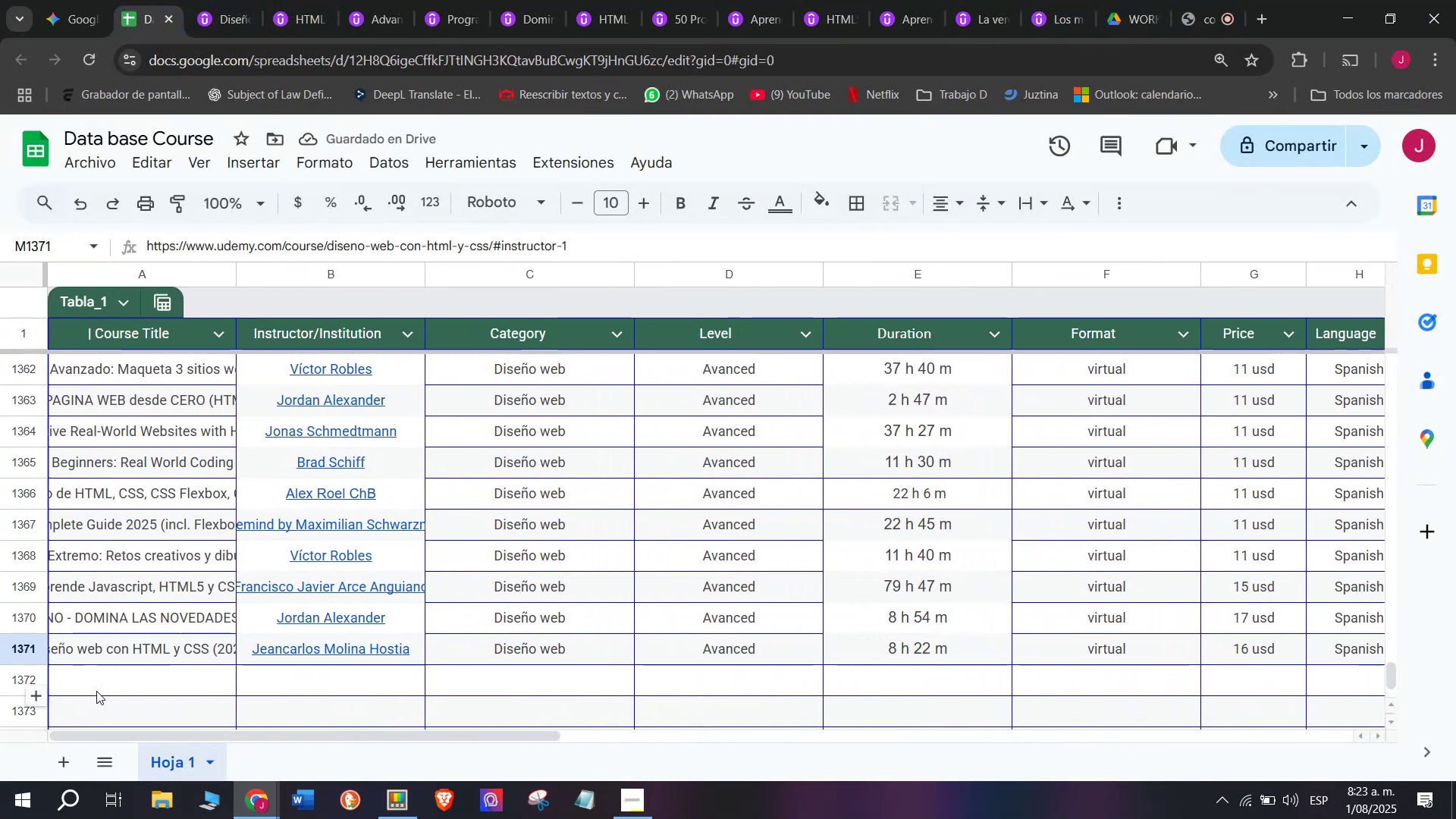 
left_click([96, 691])
 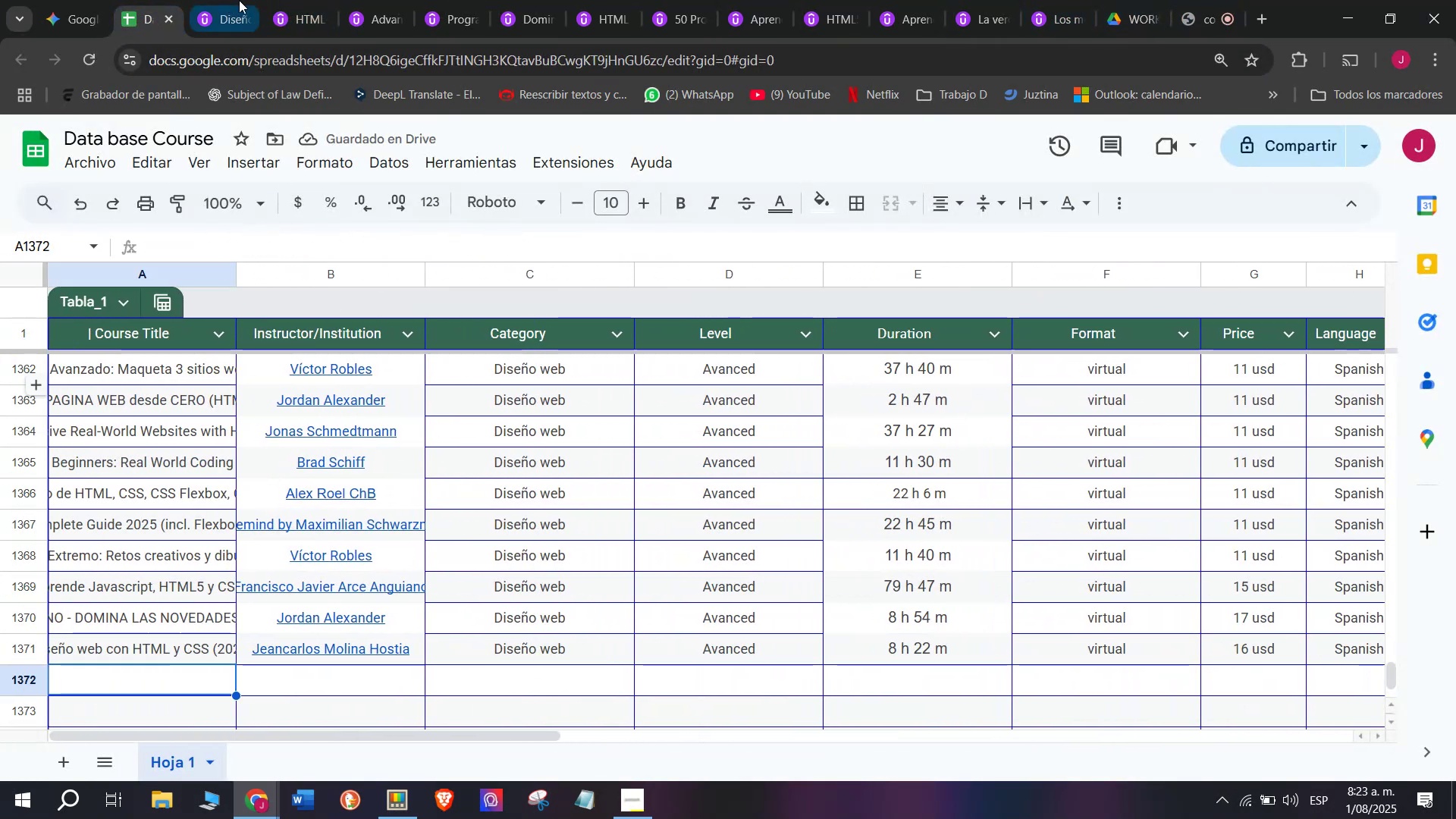 
left_click([240, 0])
 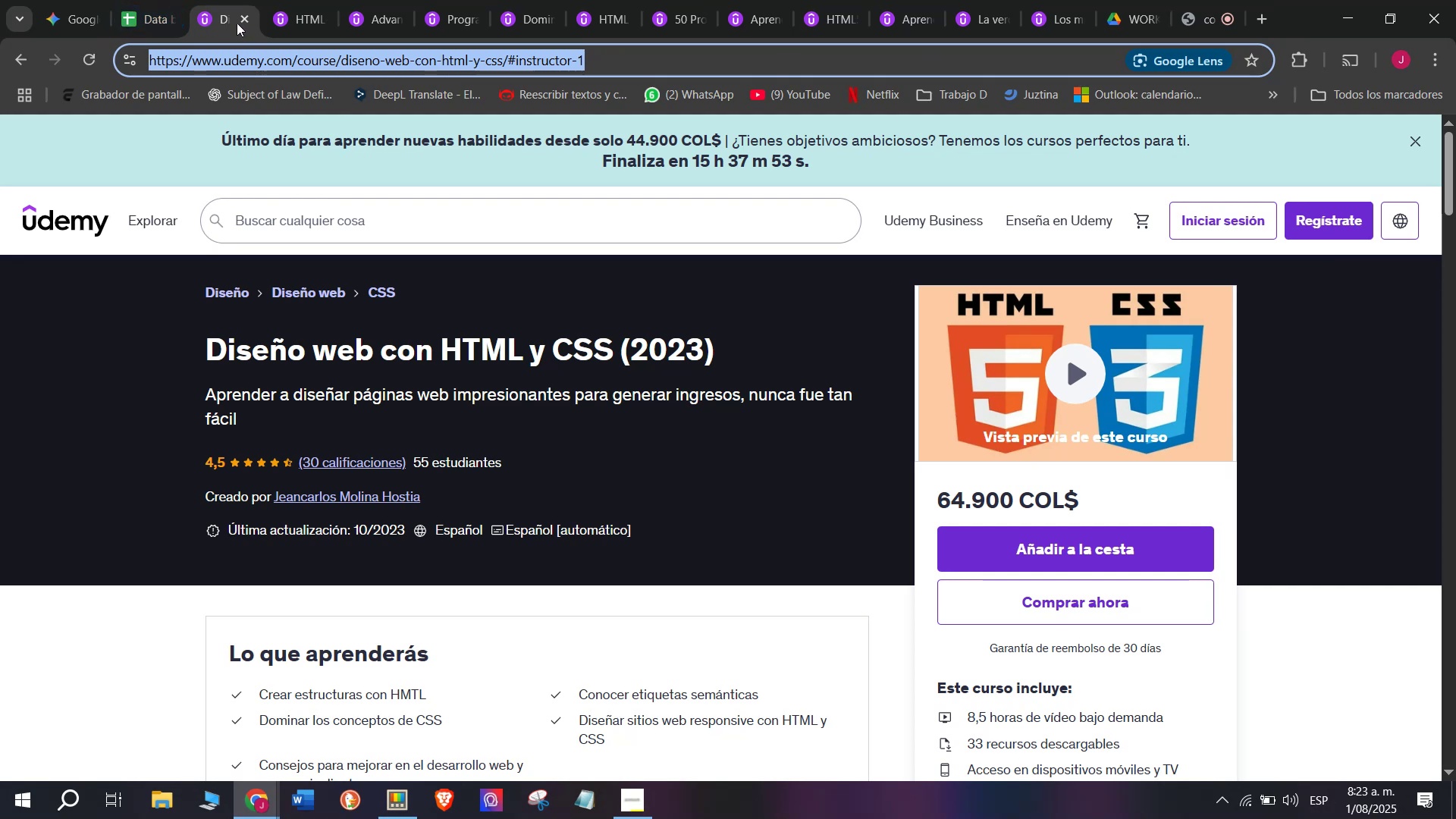 
double_click([245, 23])
 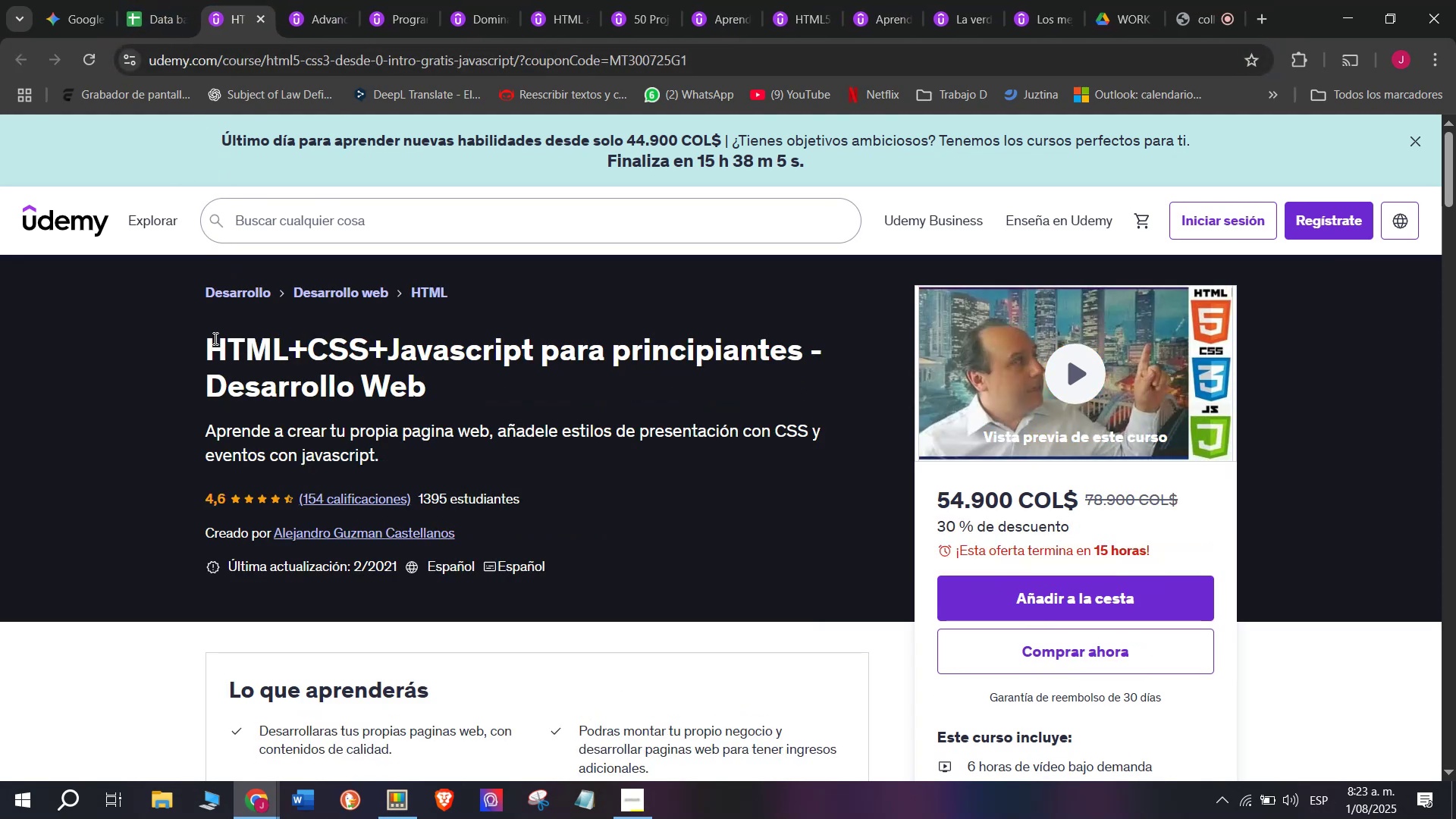 
key(Control+ControlLeft)
 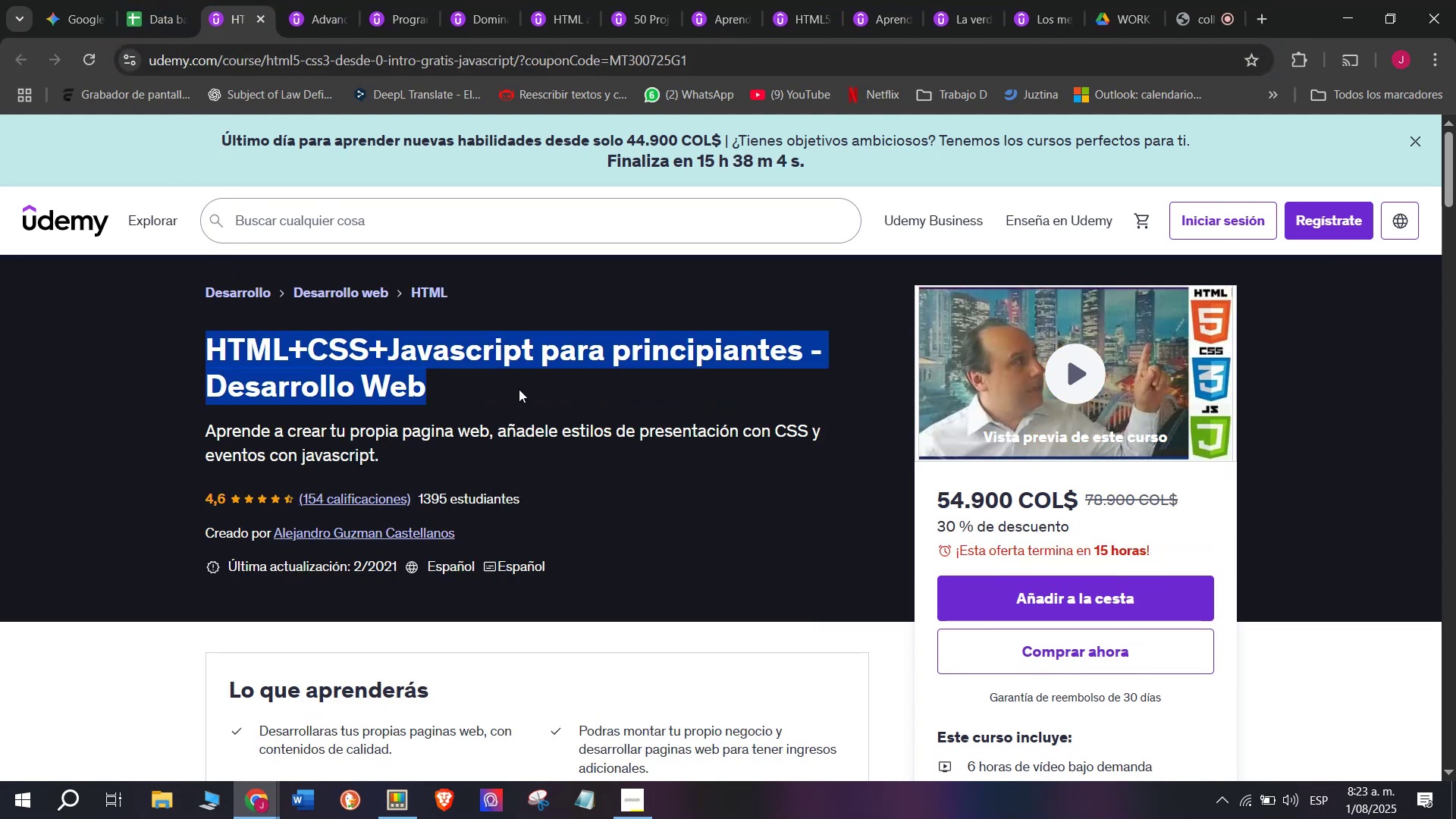 
key(Break)
 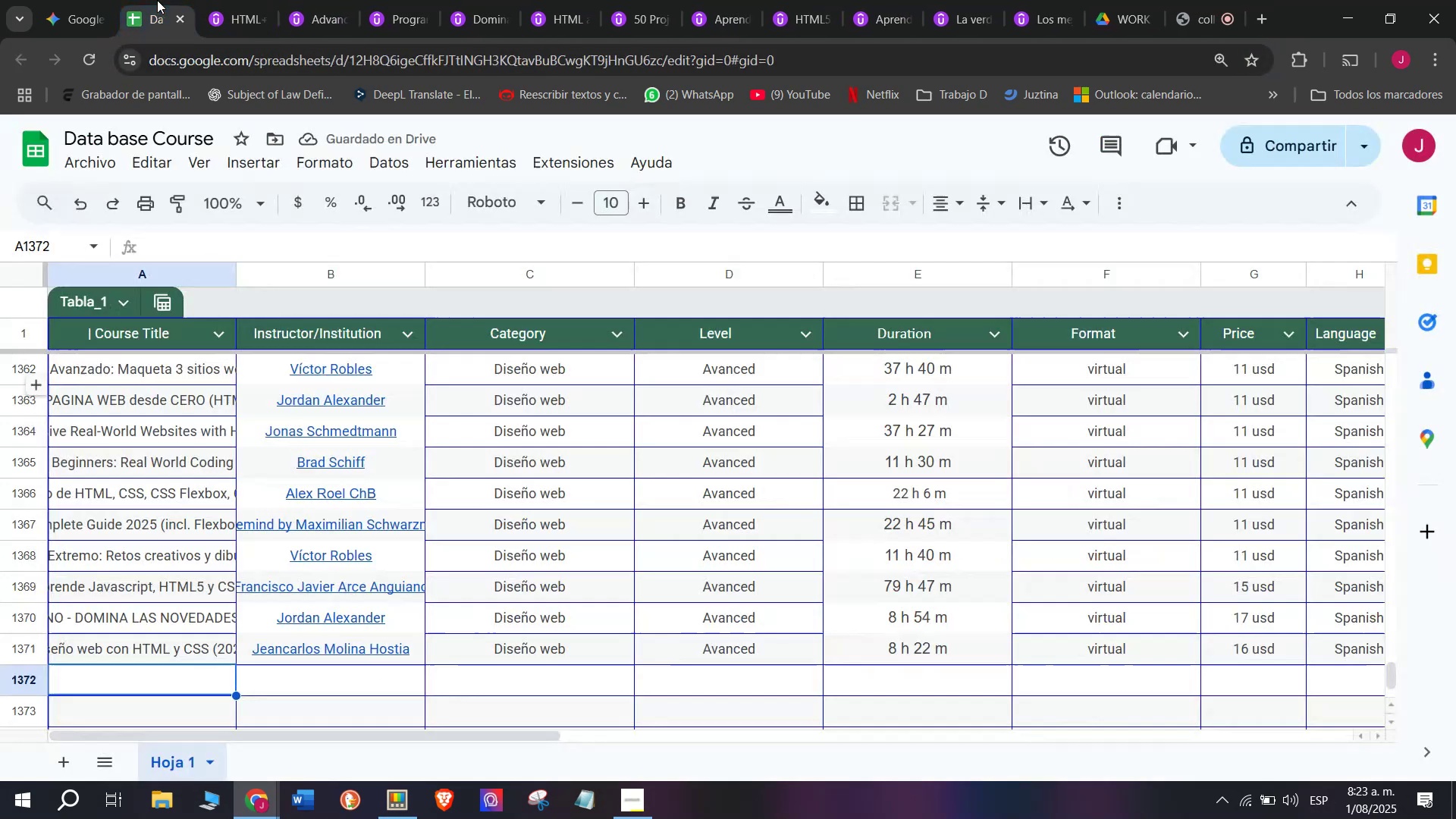 
key(Control+C)
 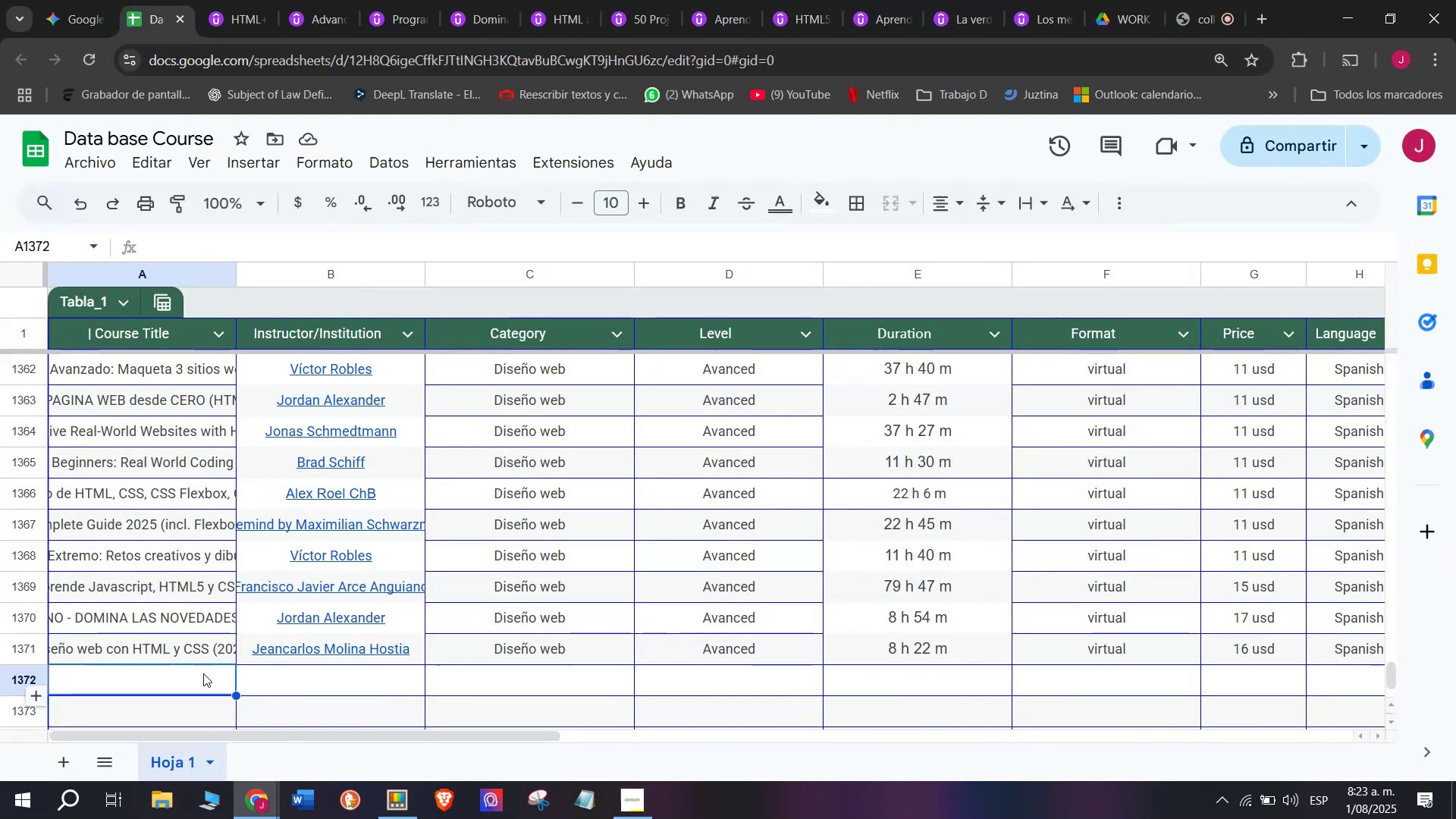 
double_click([207, 694])
 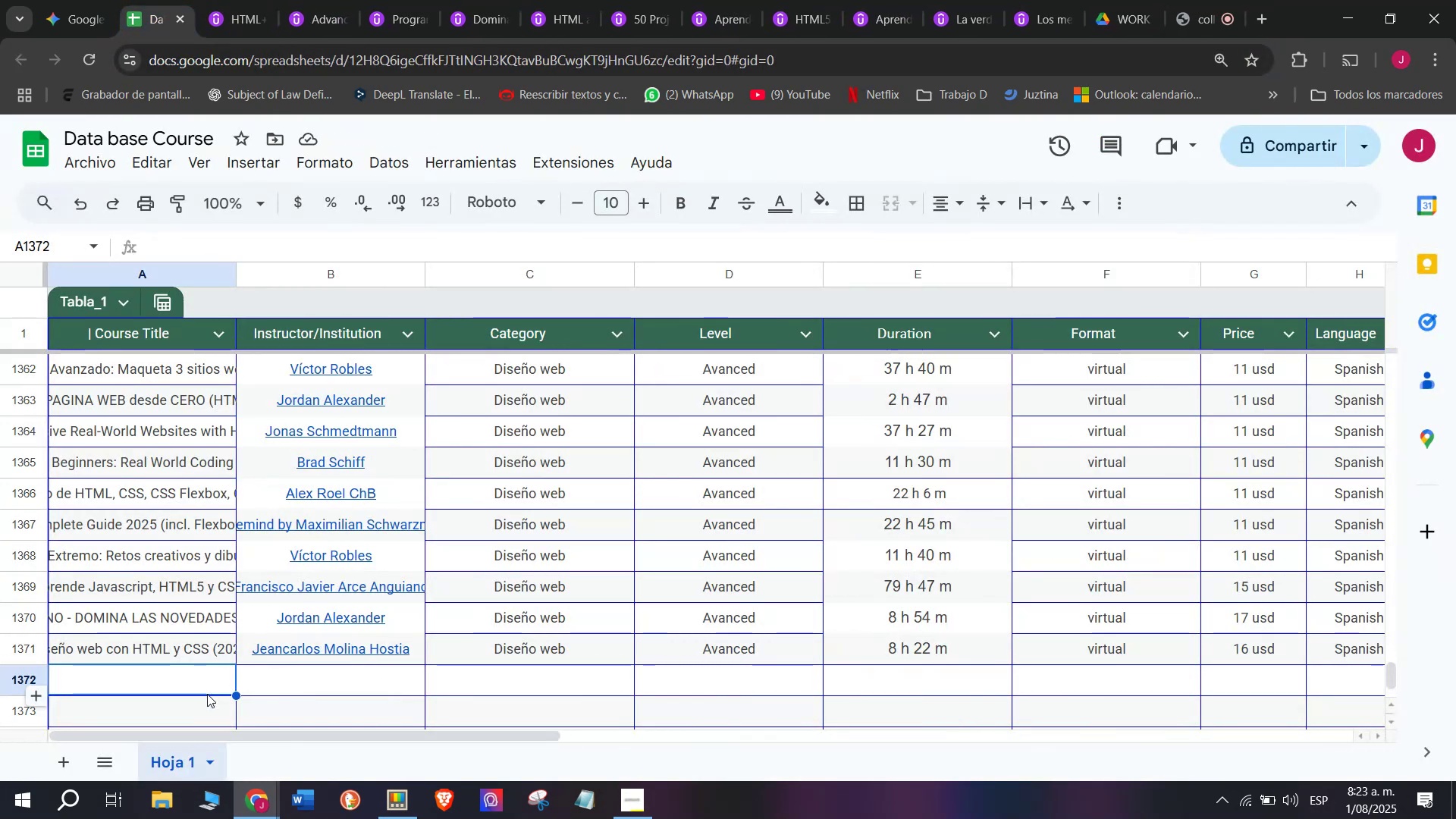 
key(Z)
 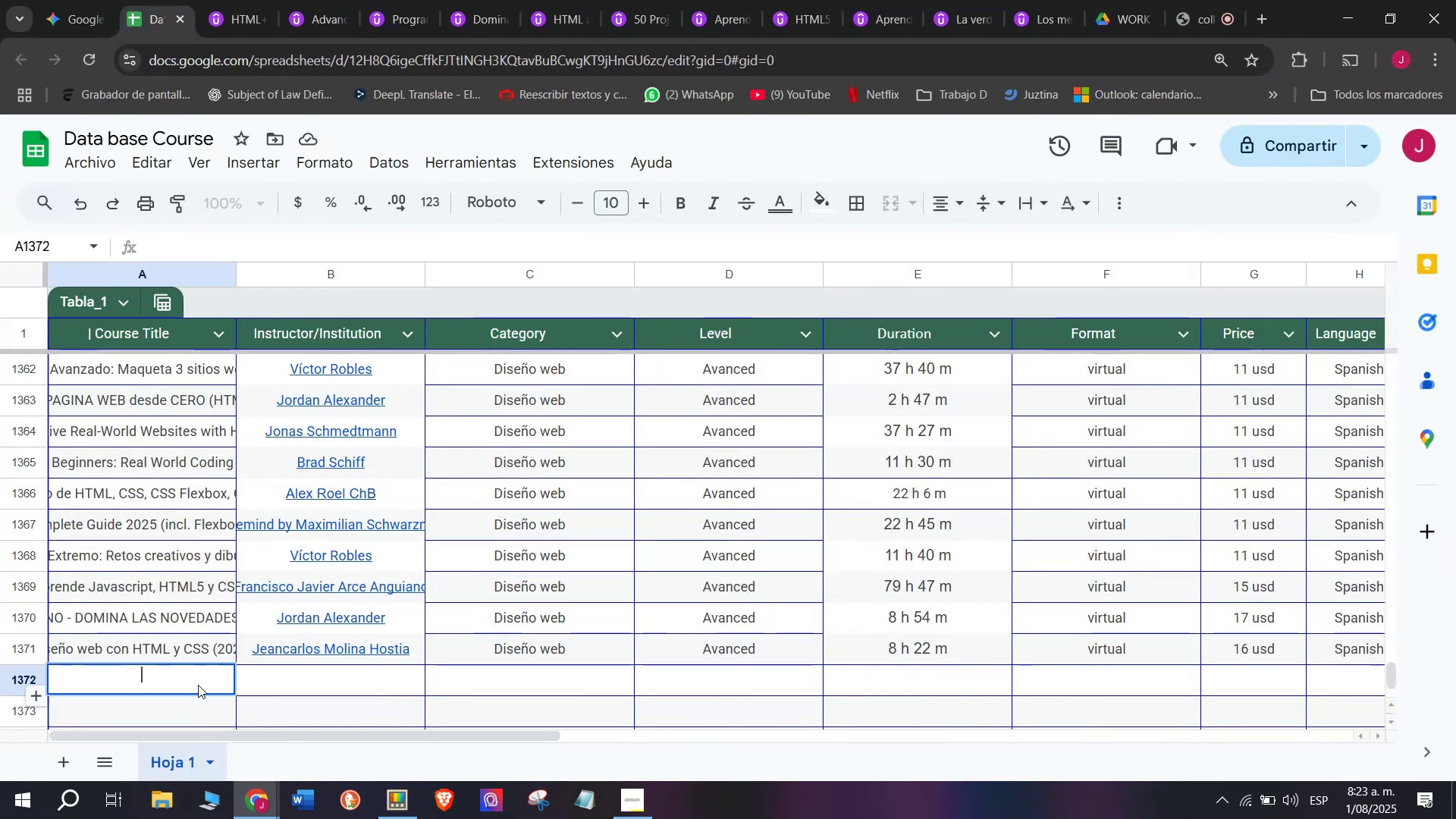 
key(Control+ControlLeft)
 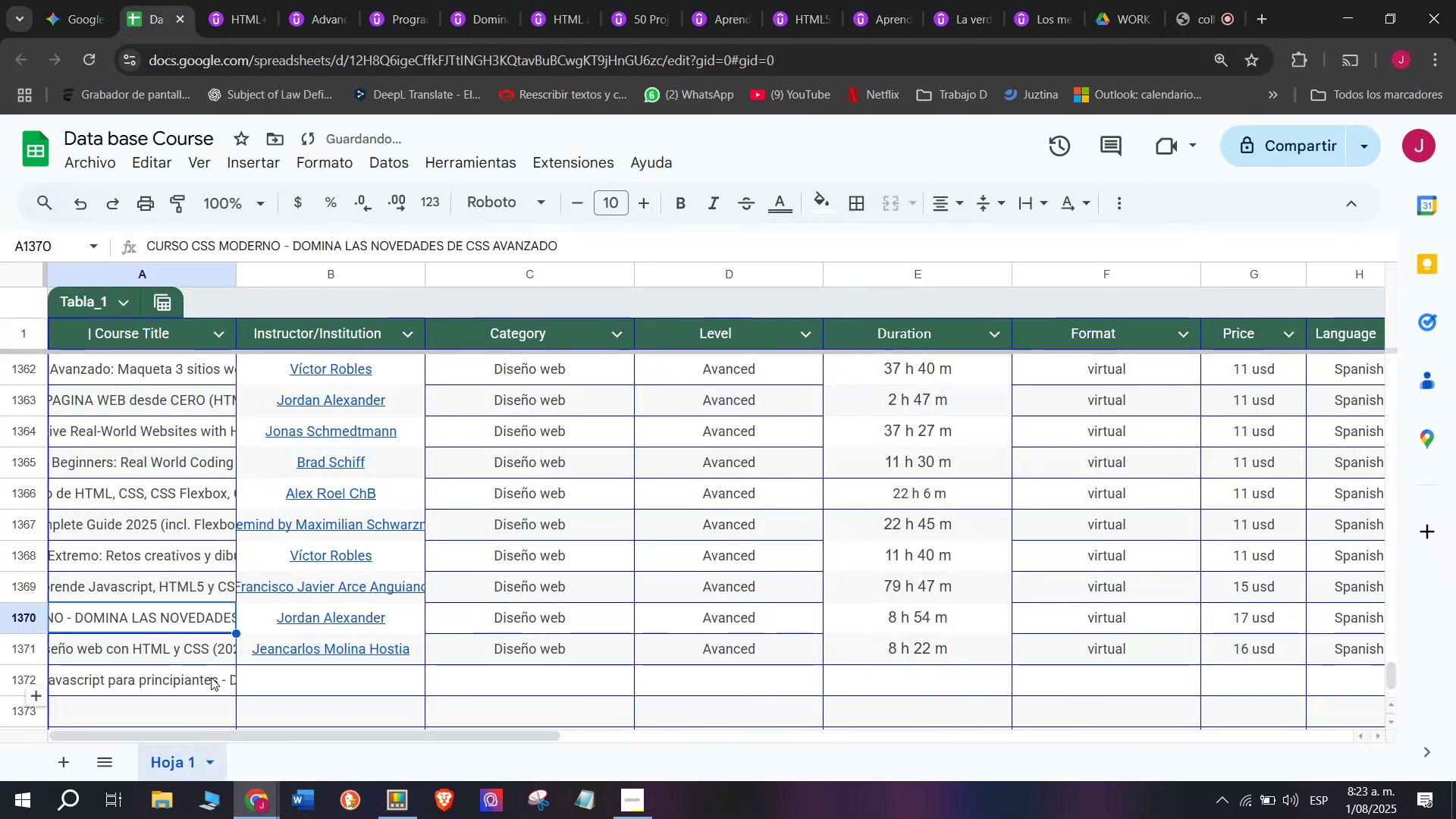 
key(Control+V)
 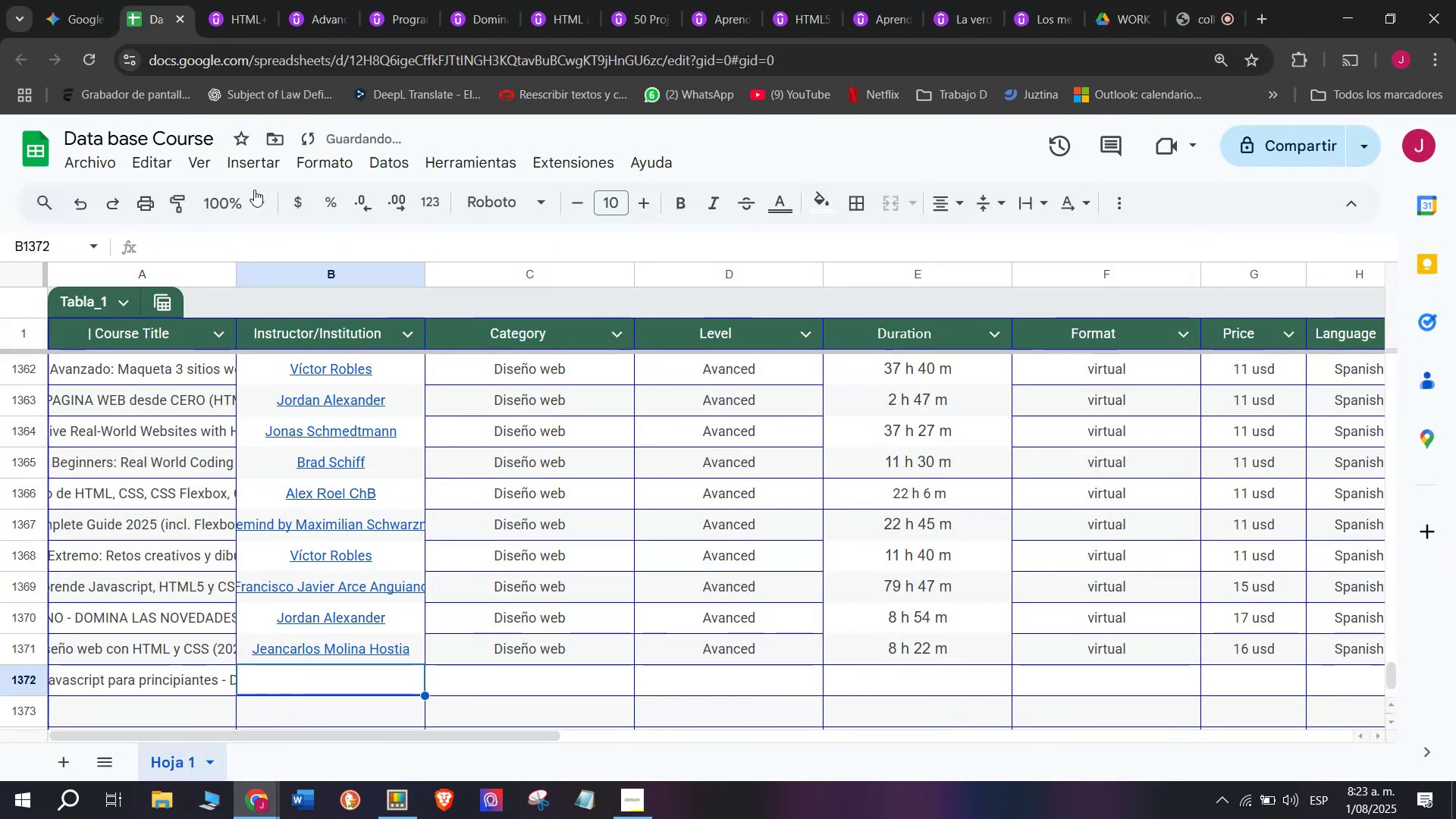 
left_click([243, 0])
 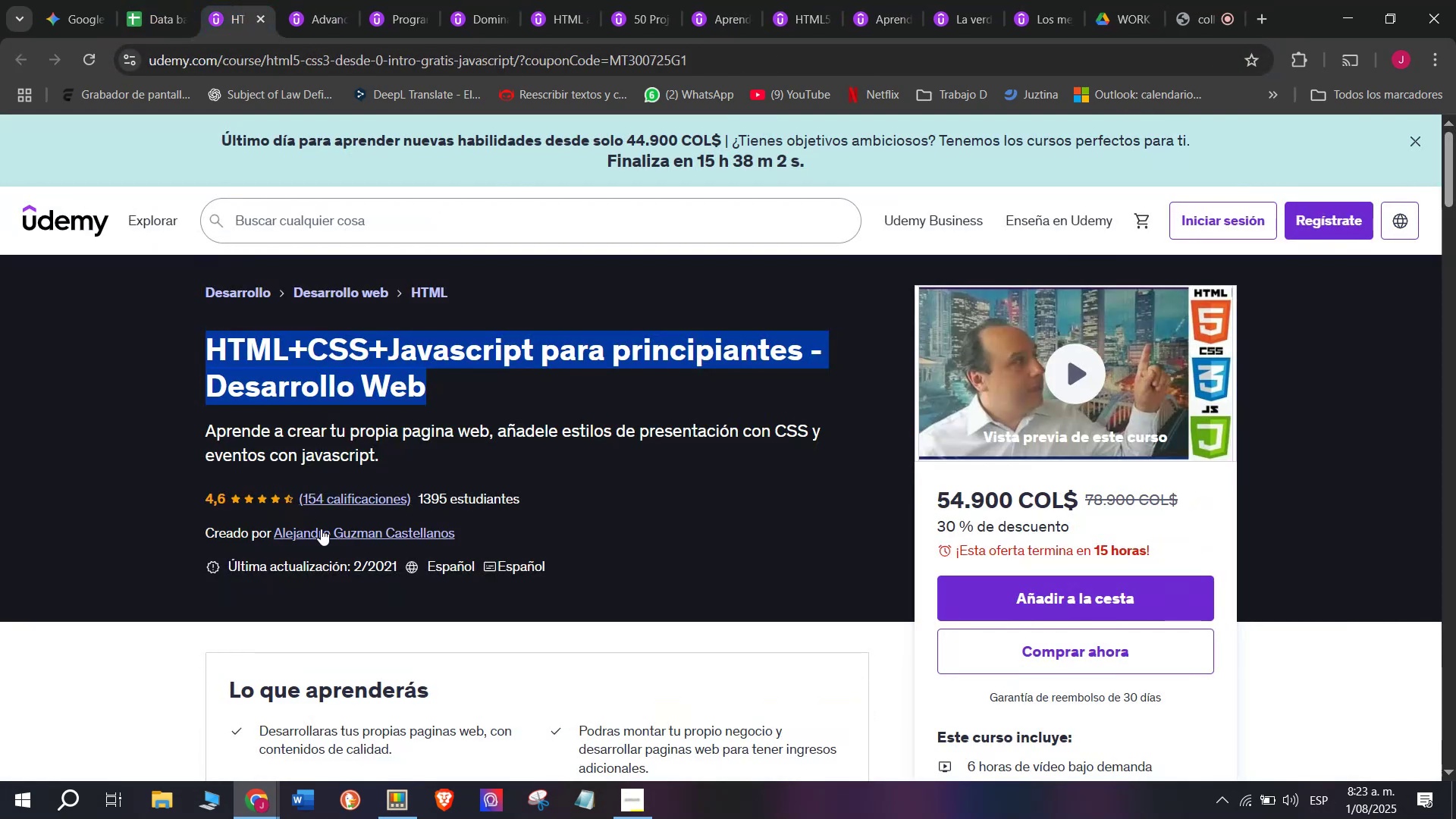 
left_click([325, 538])
 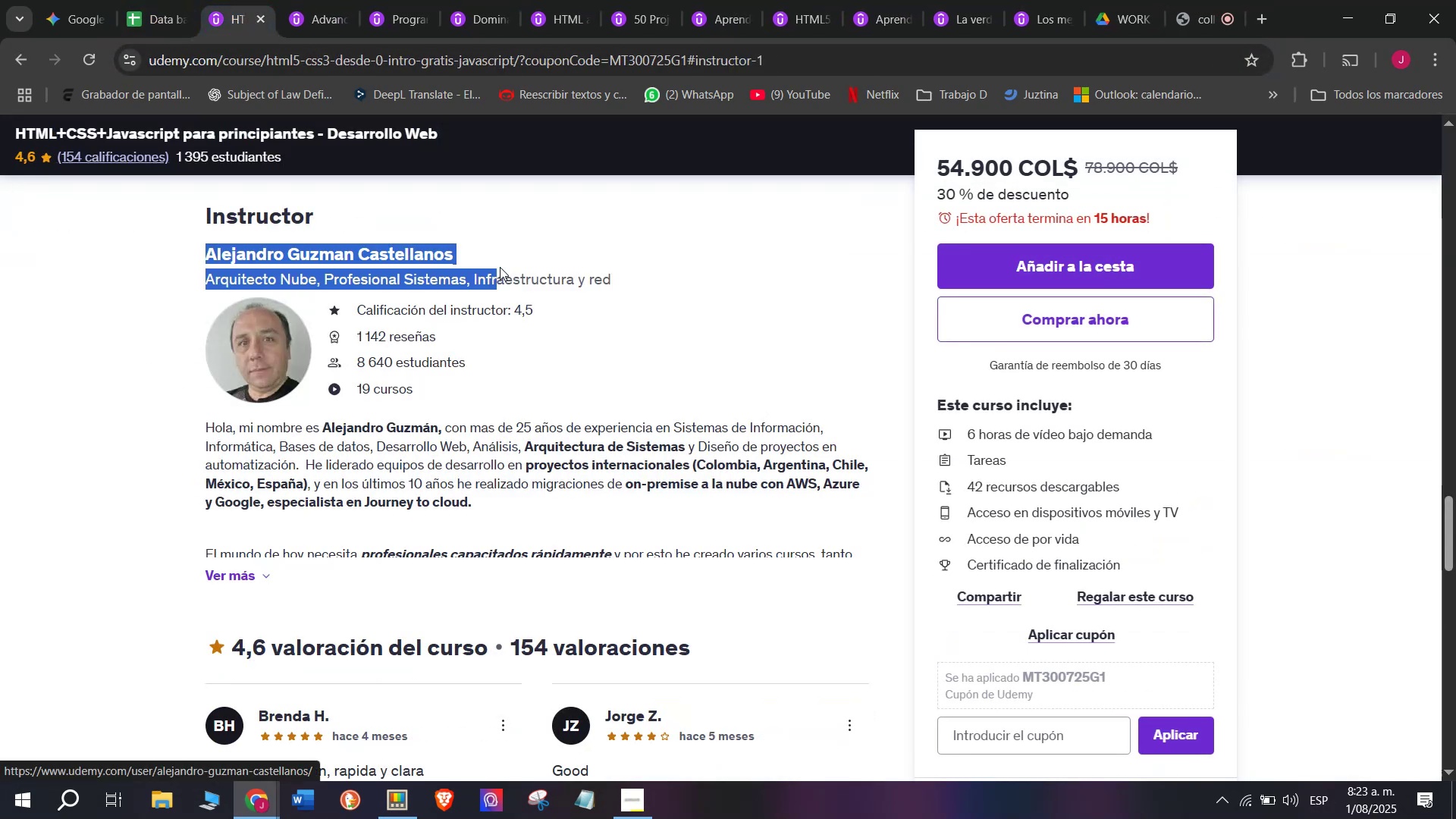 
key(Control+ControlLeft)
 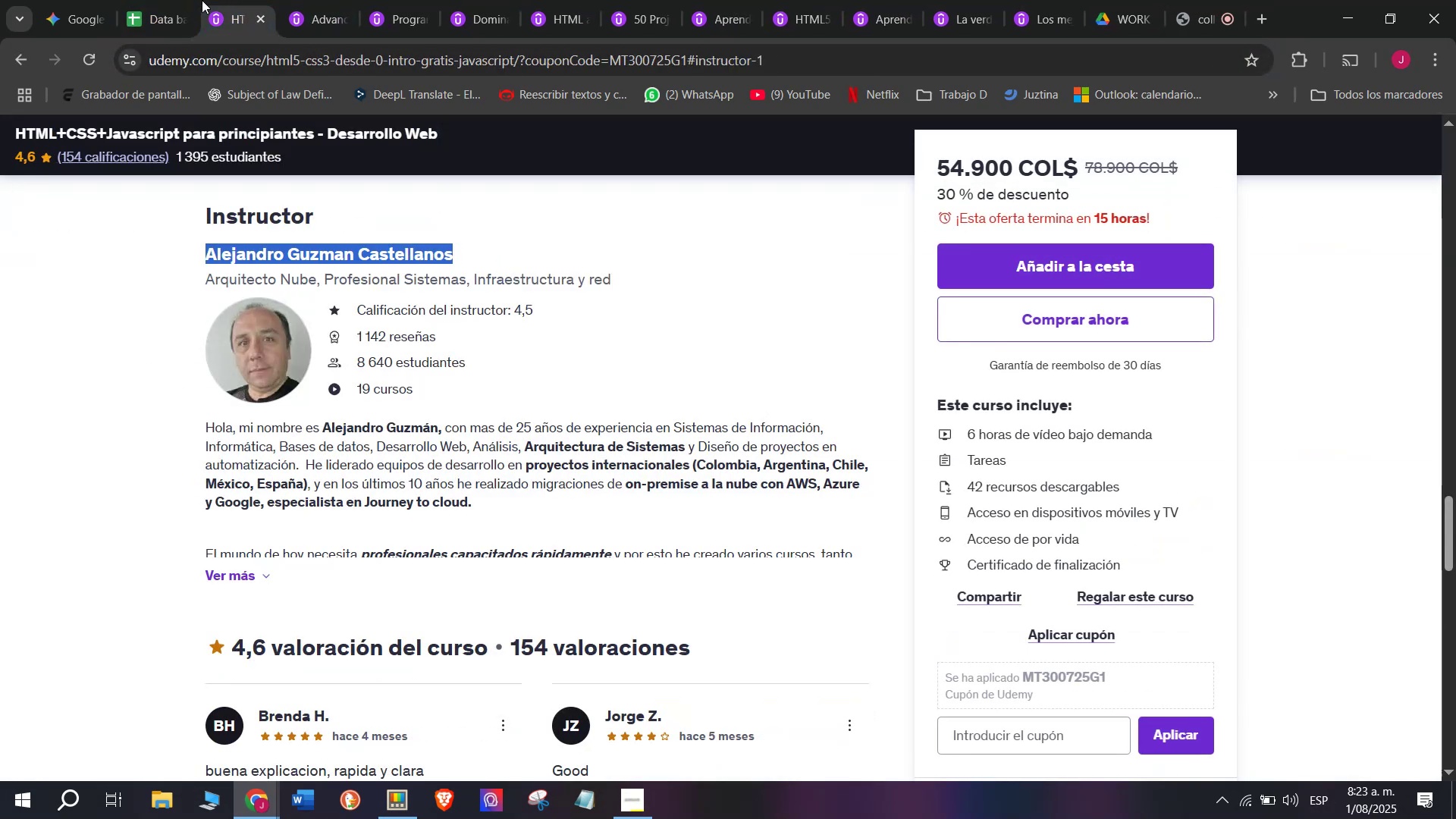 
key(Break)
 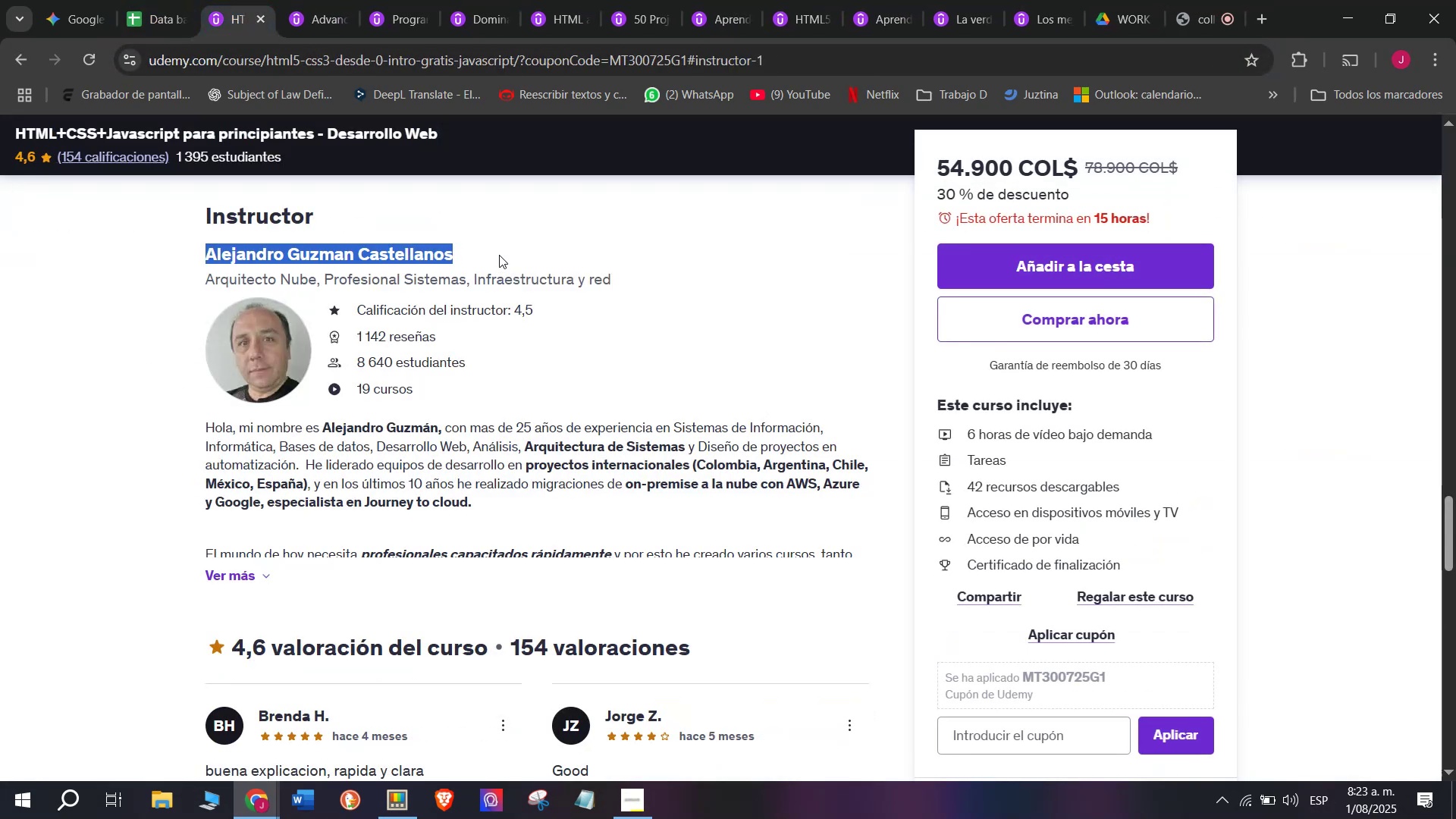 
key(Control+C)
 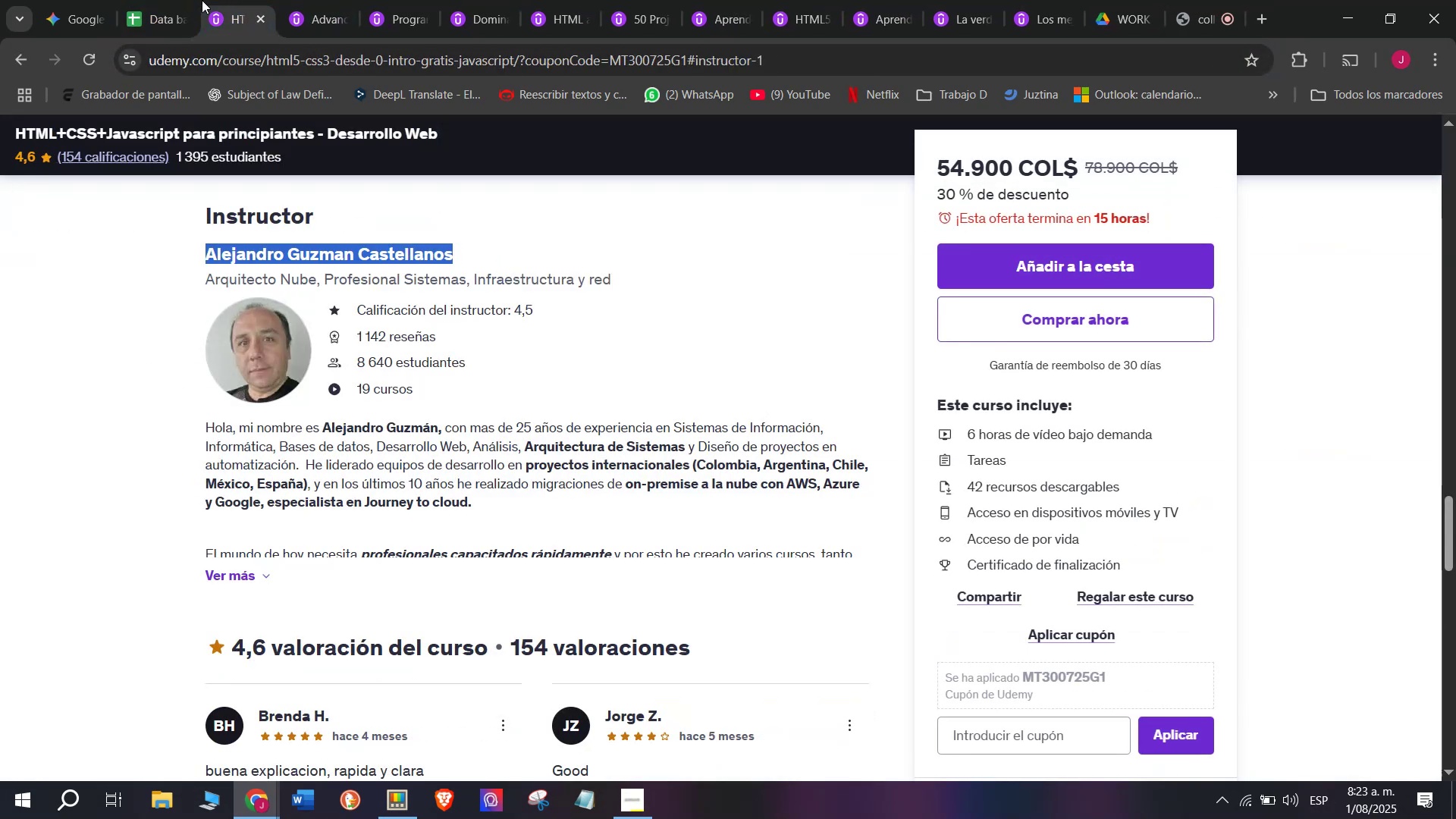 
left_click([202, 0])
 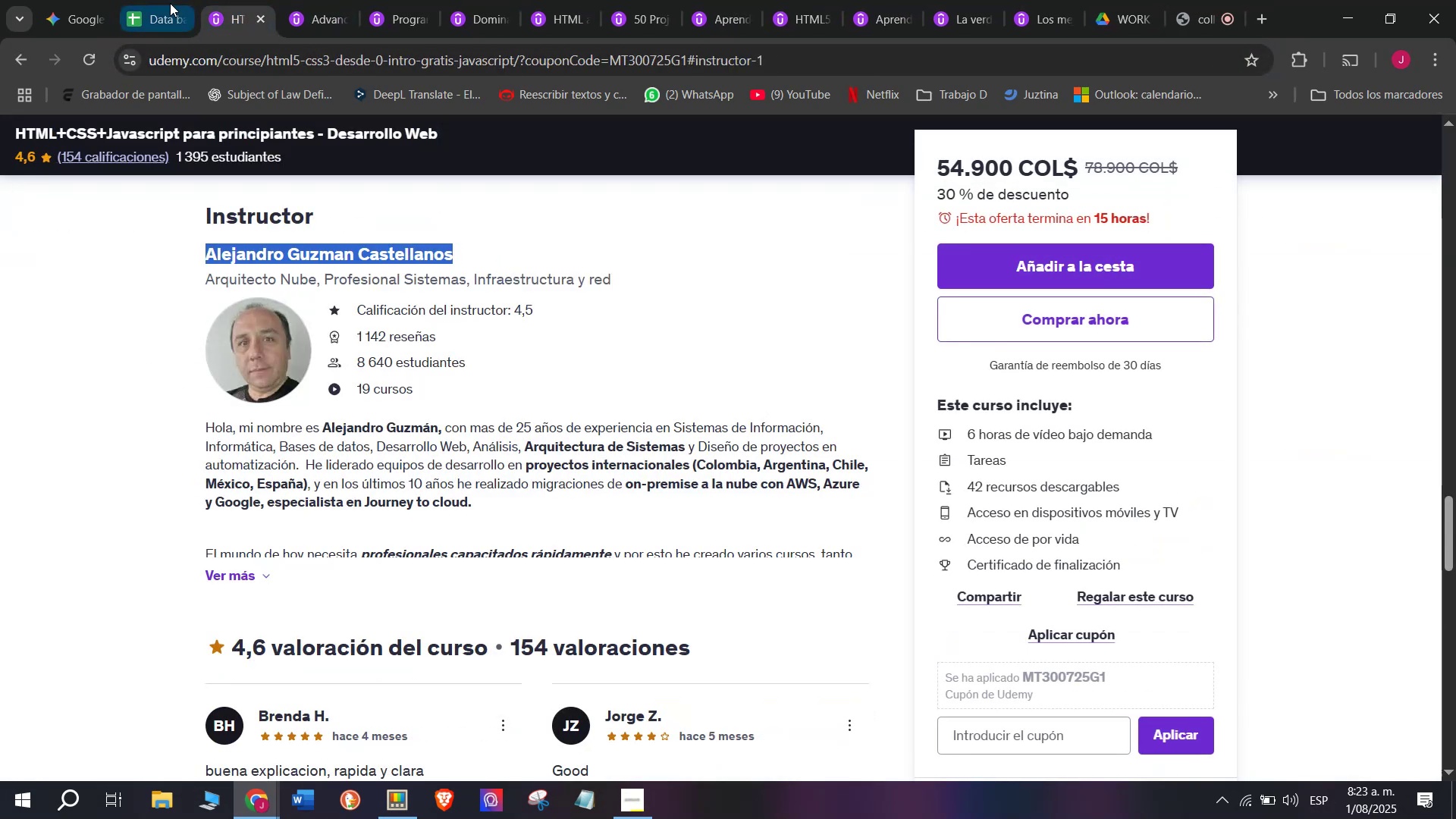 
left_click([166, 0])
 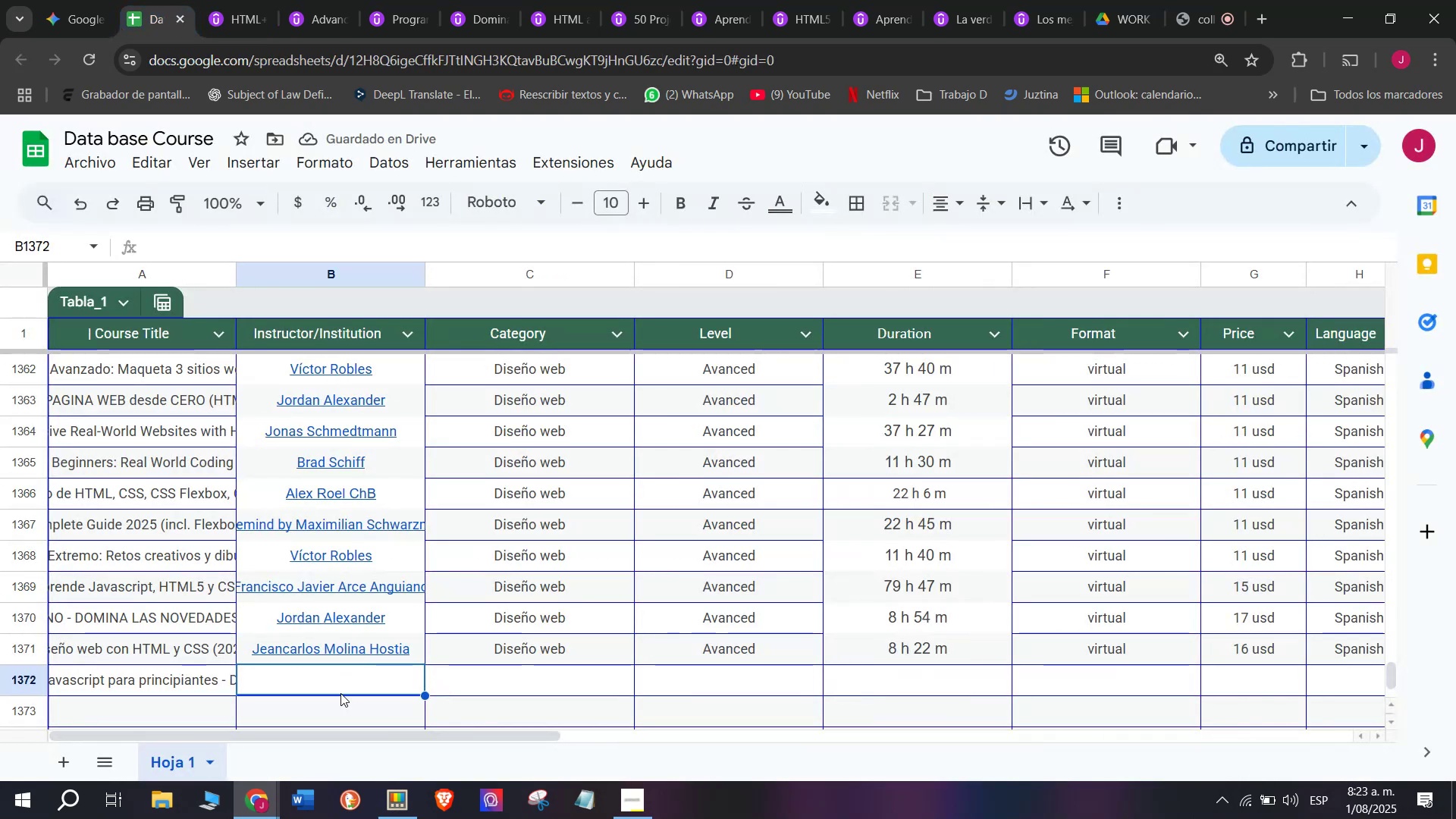 
key(Control+ControlLeft)
 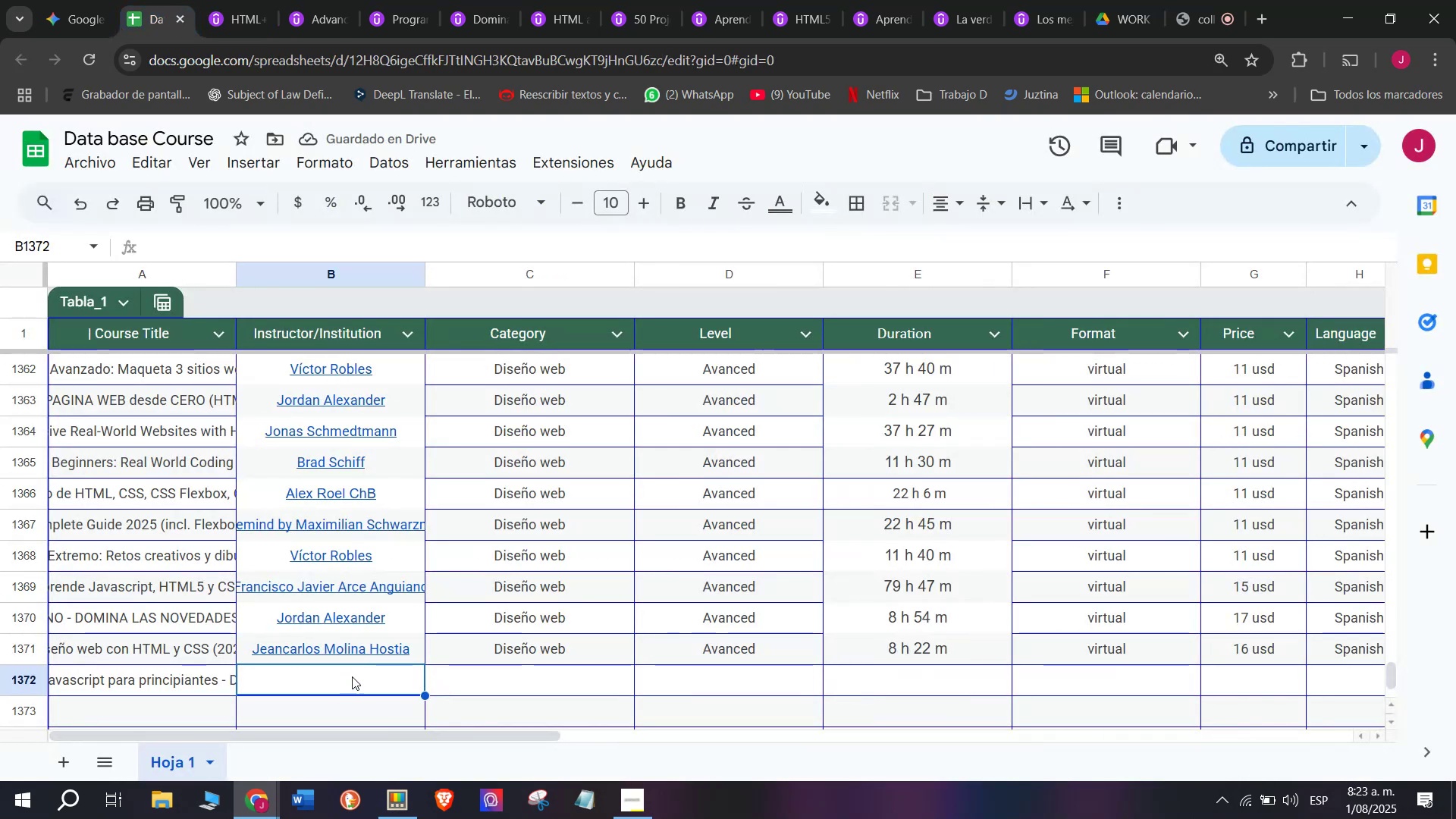 
key(Z)
 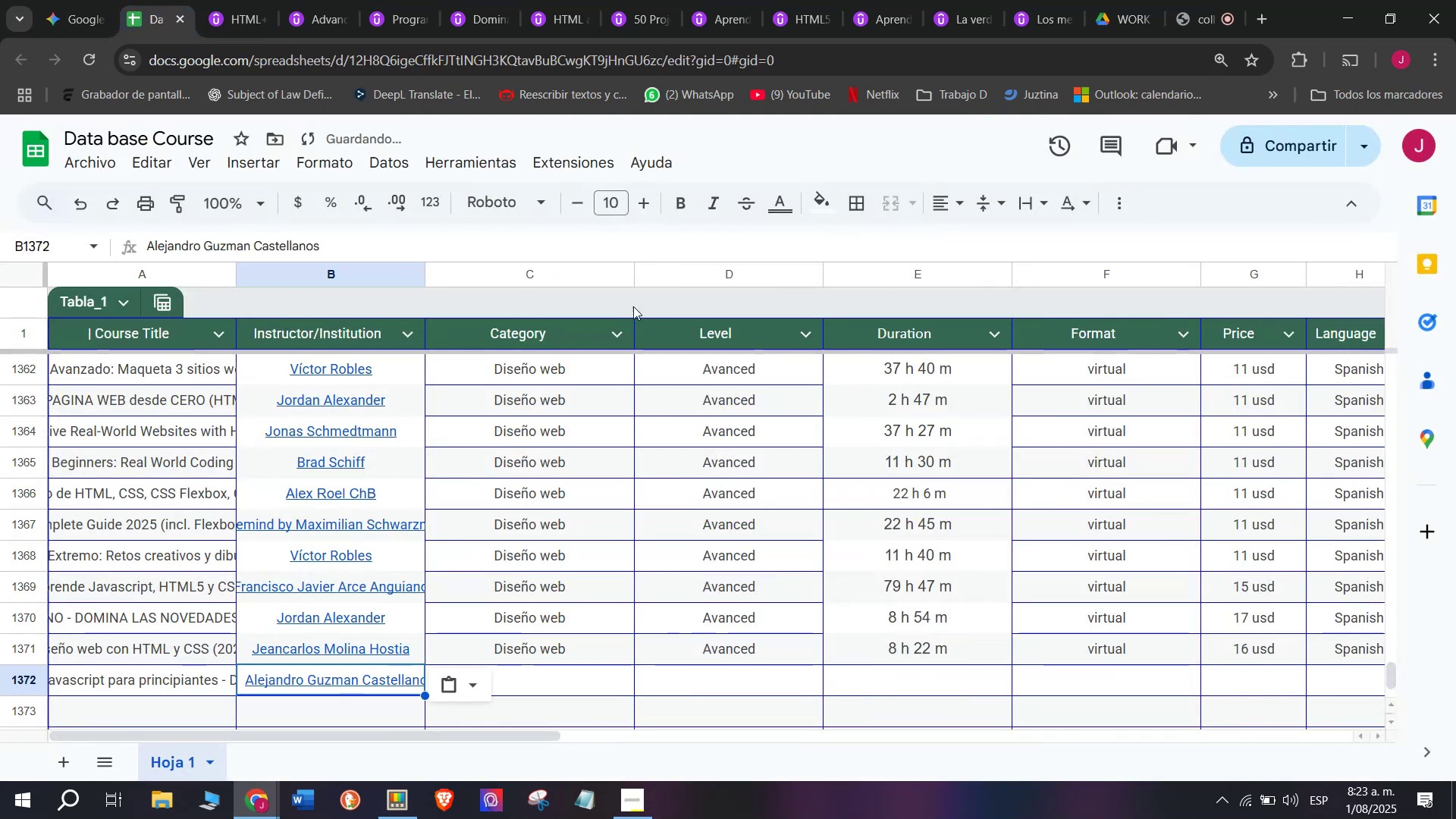 
key(Control+V)
 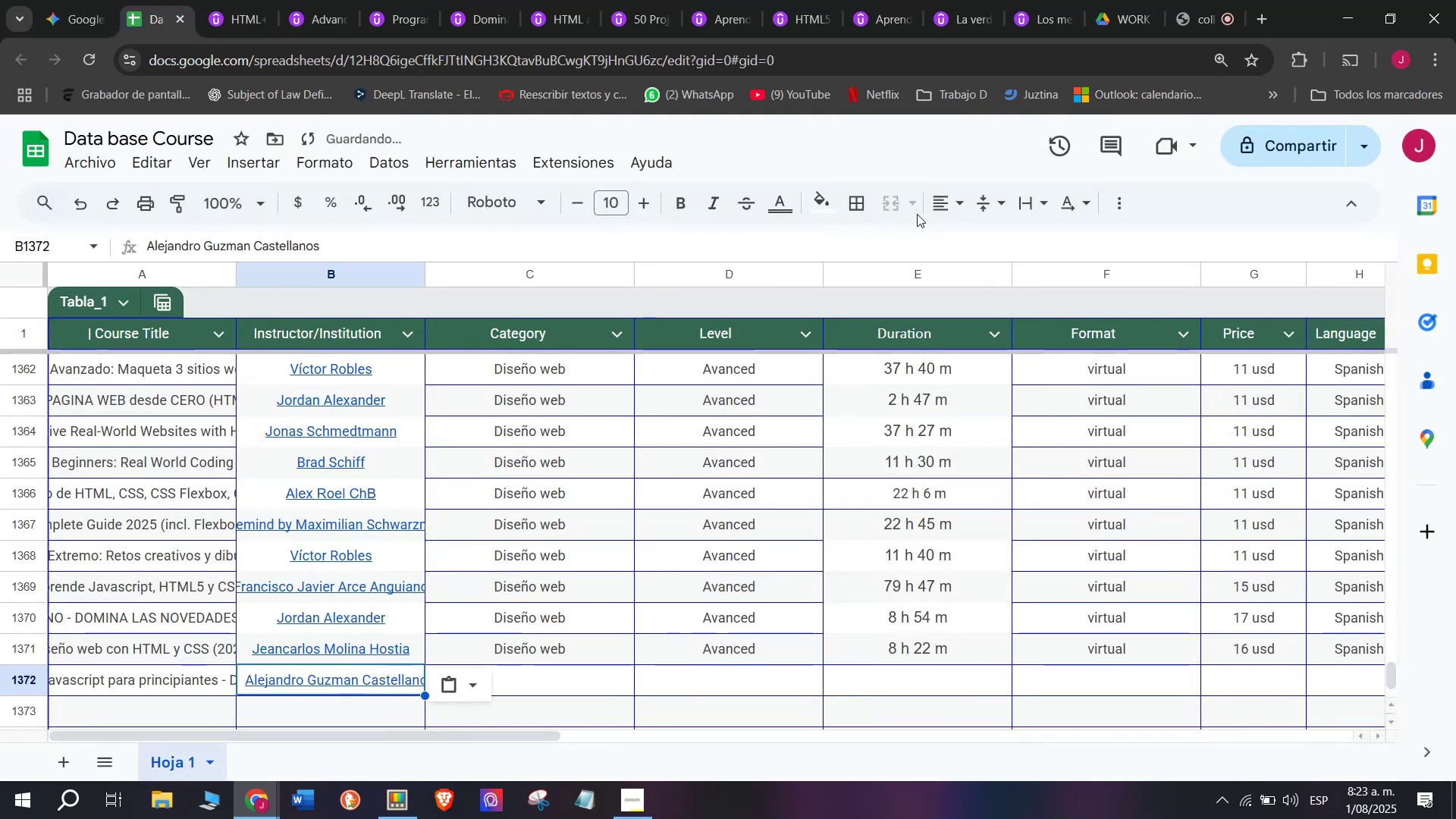 
left_click([959, 199])
 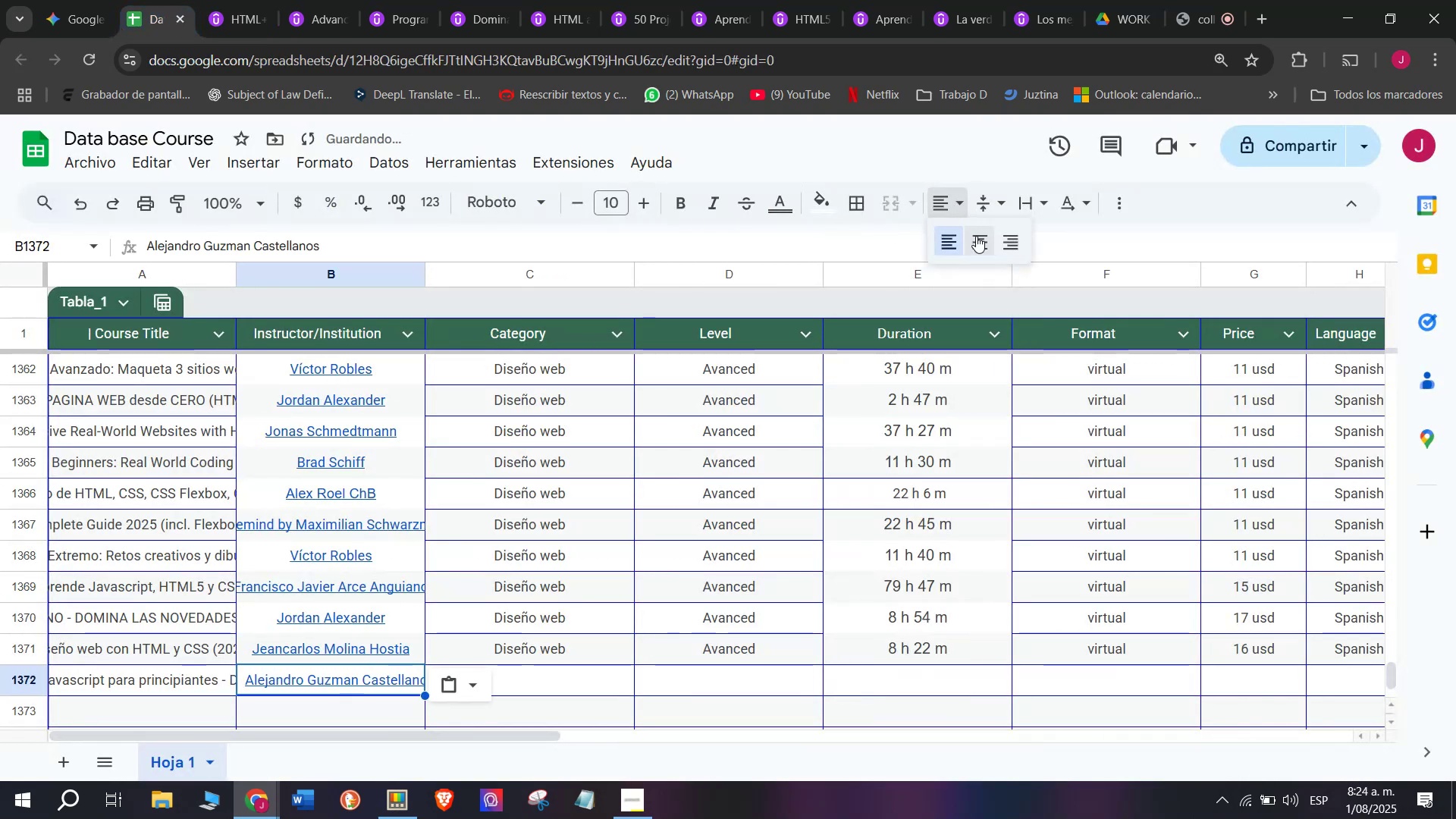 
double_click([976, 236])
 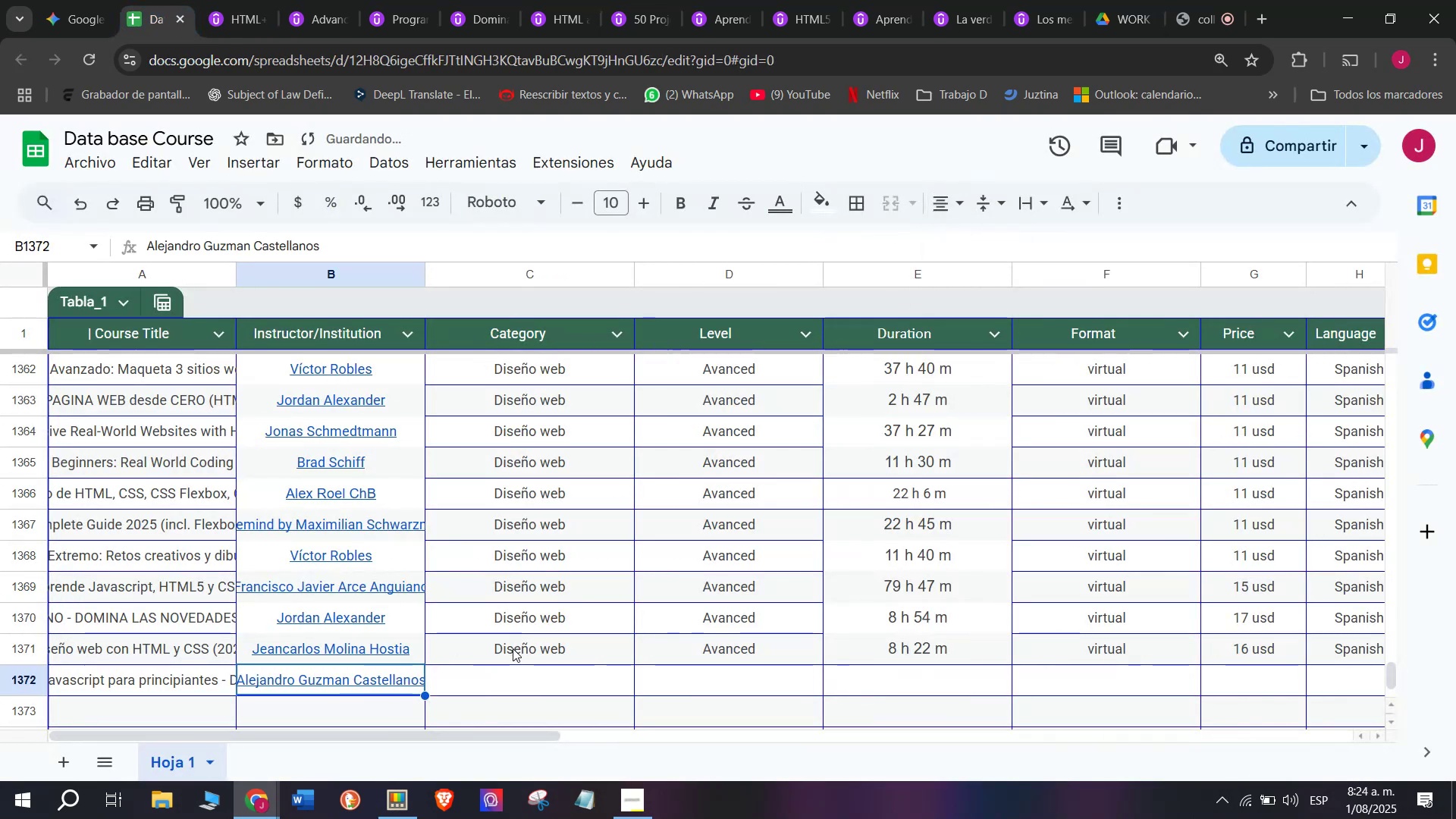 
key(Control+ControlLeft)
 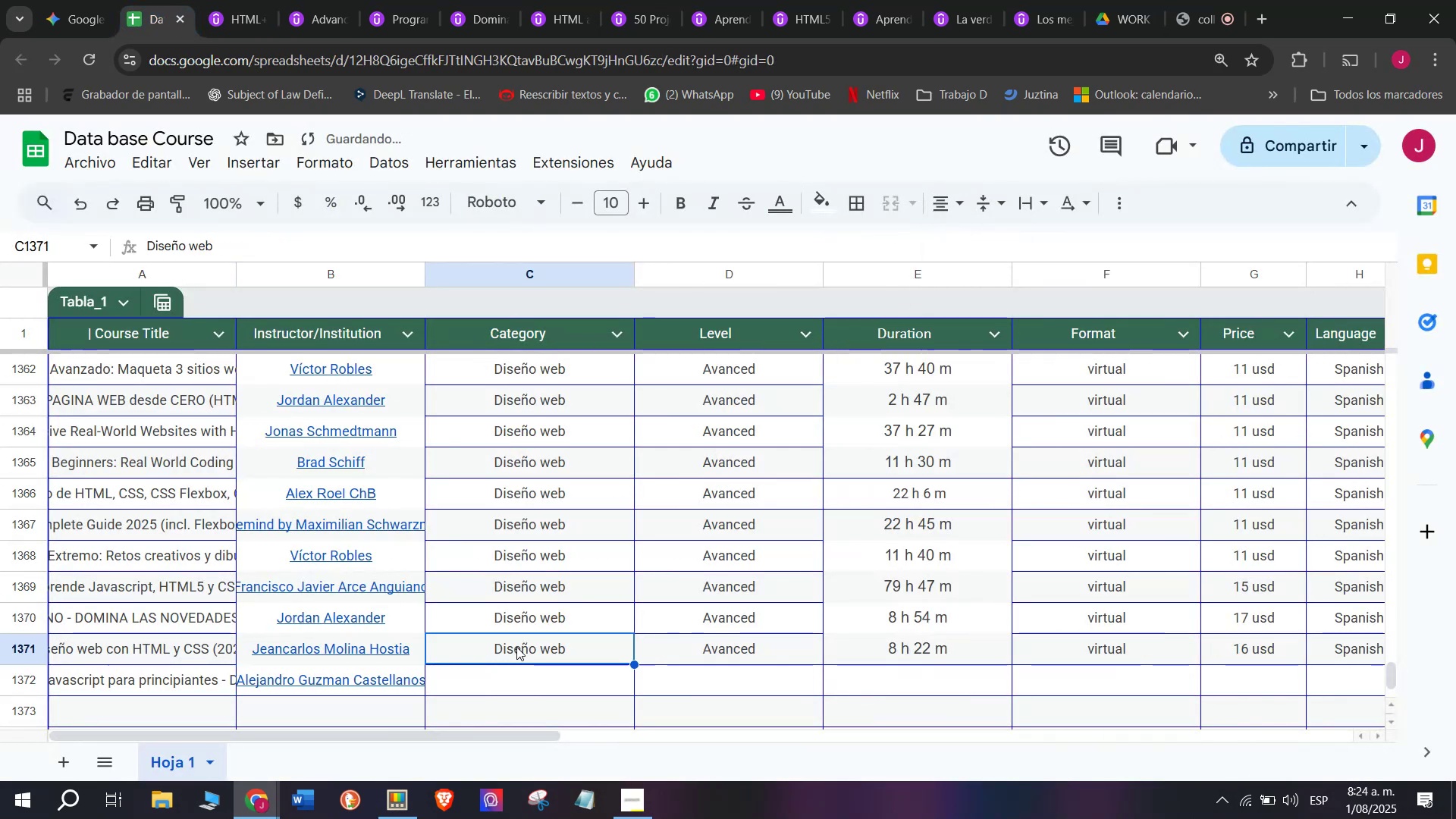 
key(Break)
 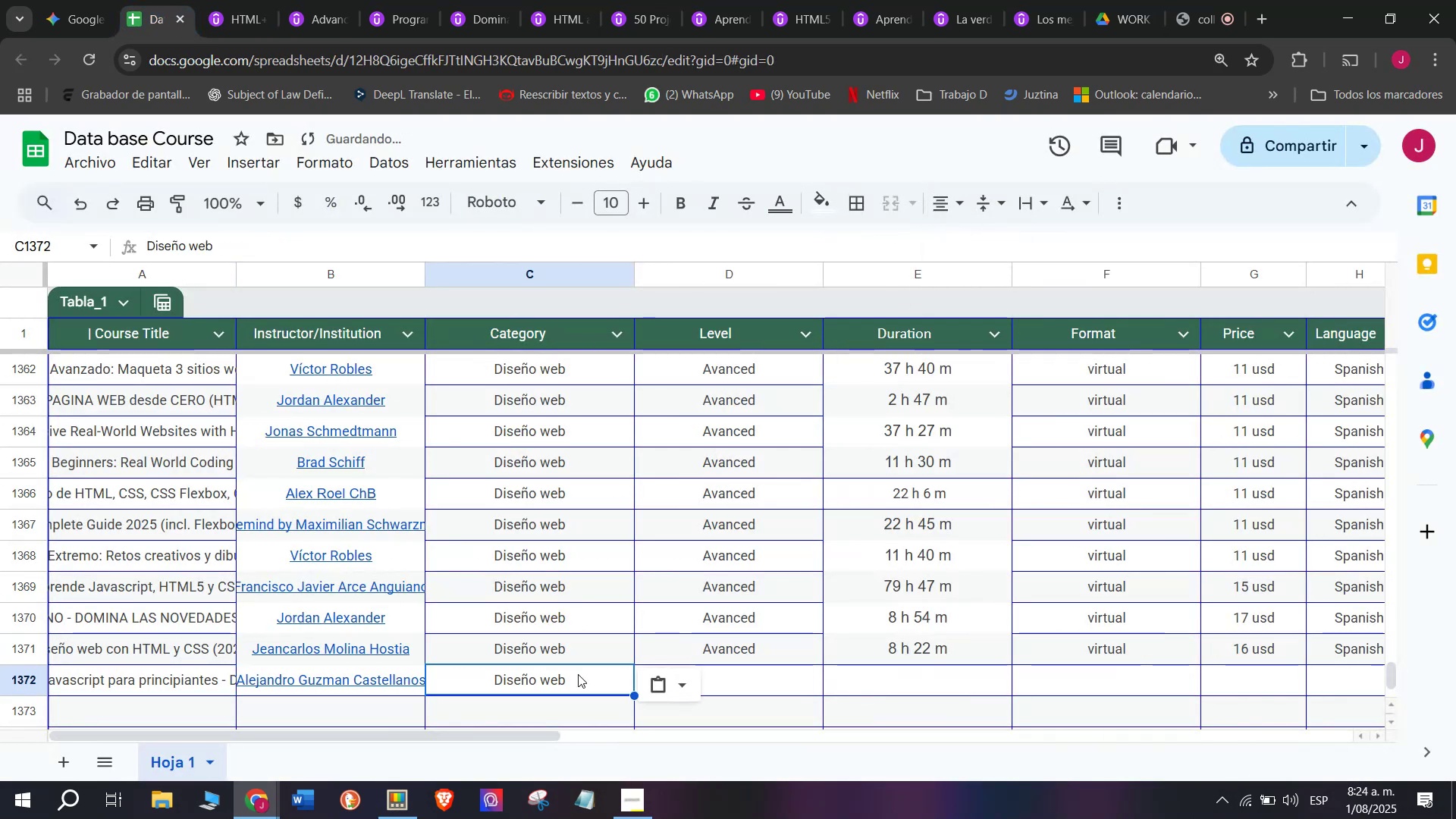 
key(Control+C)
 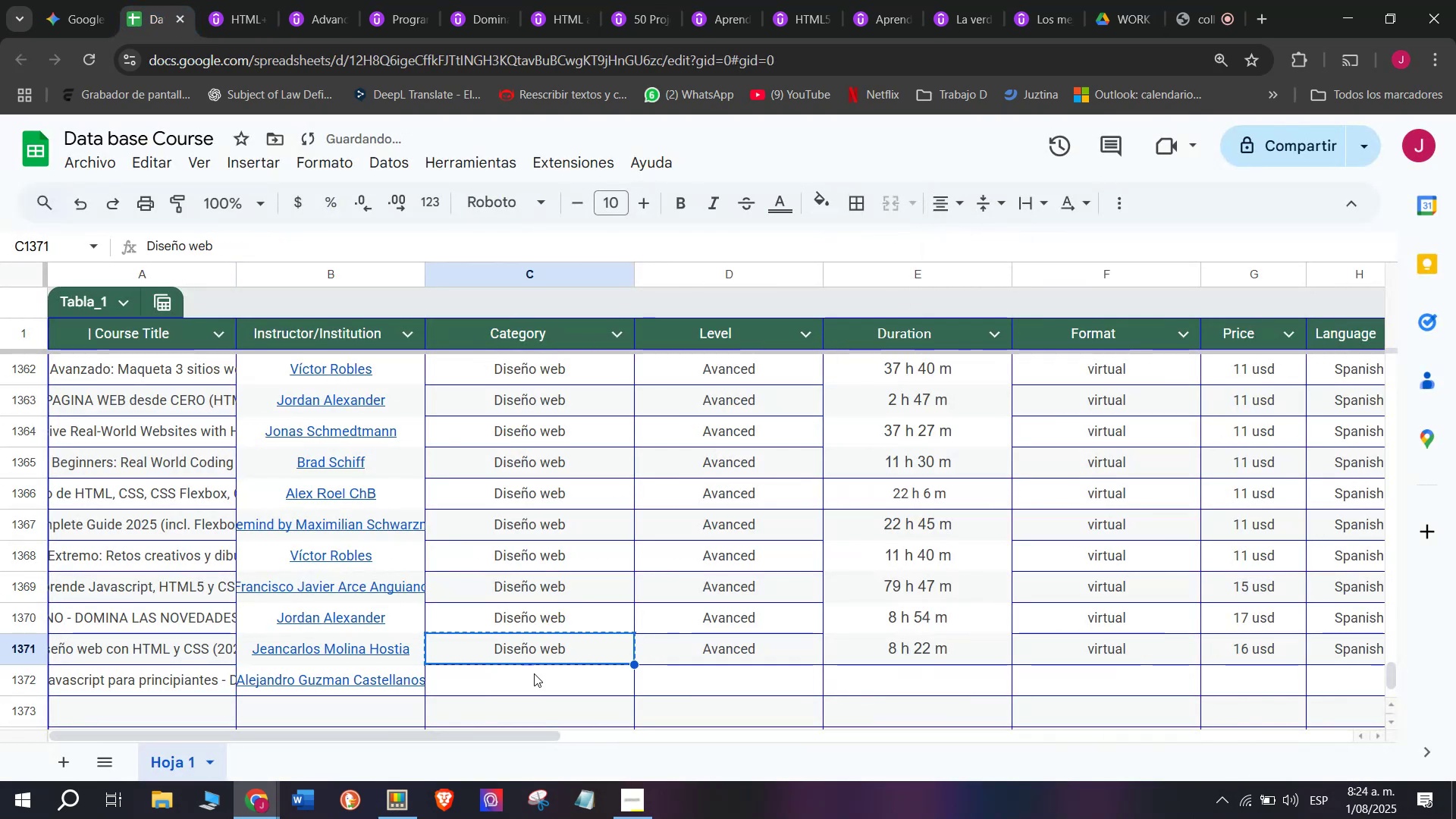 
key(Z)
 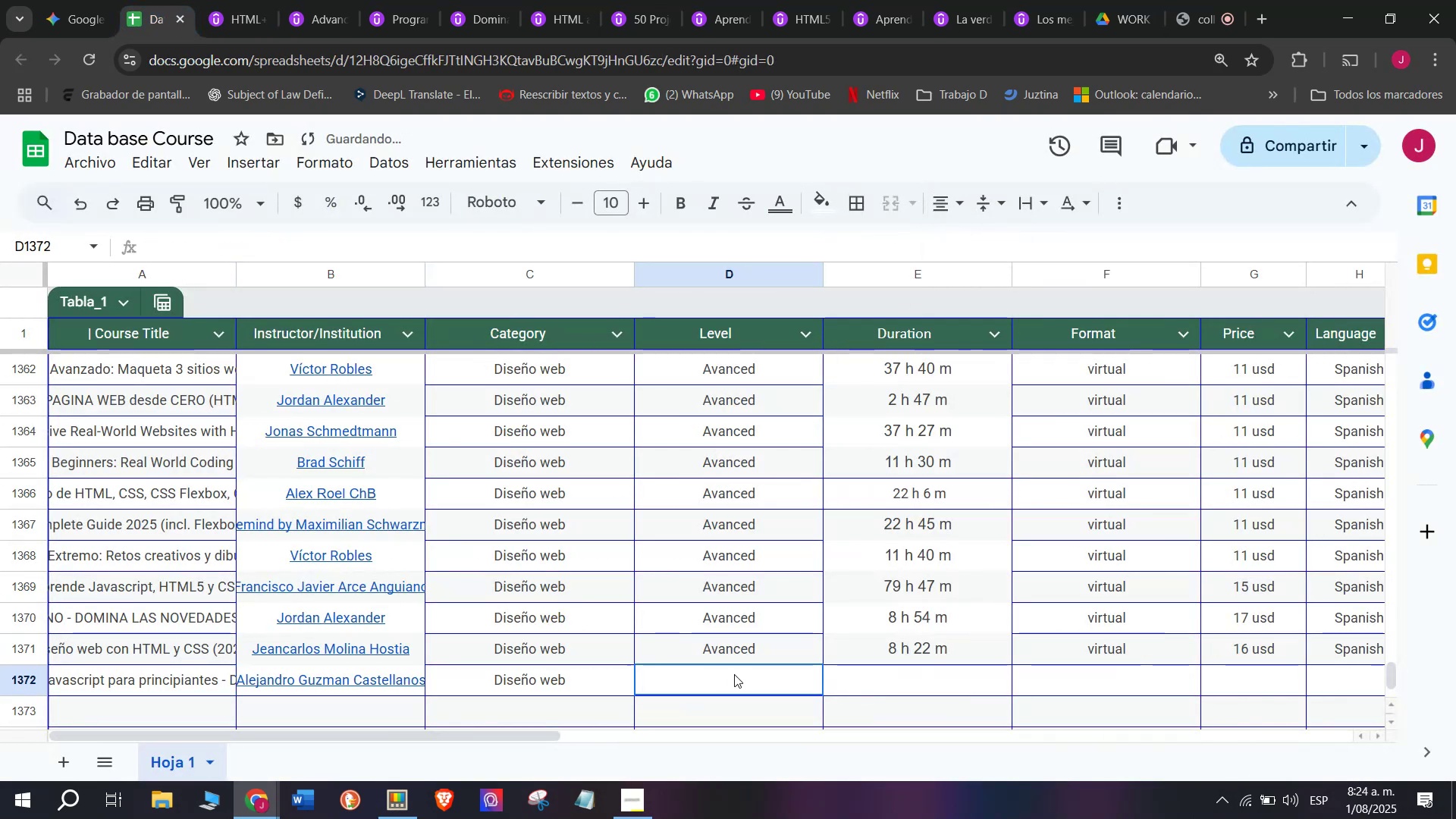 
key(Control+V)
 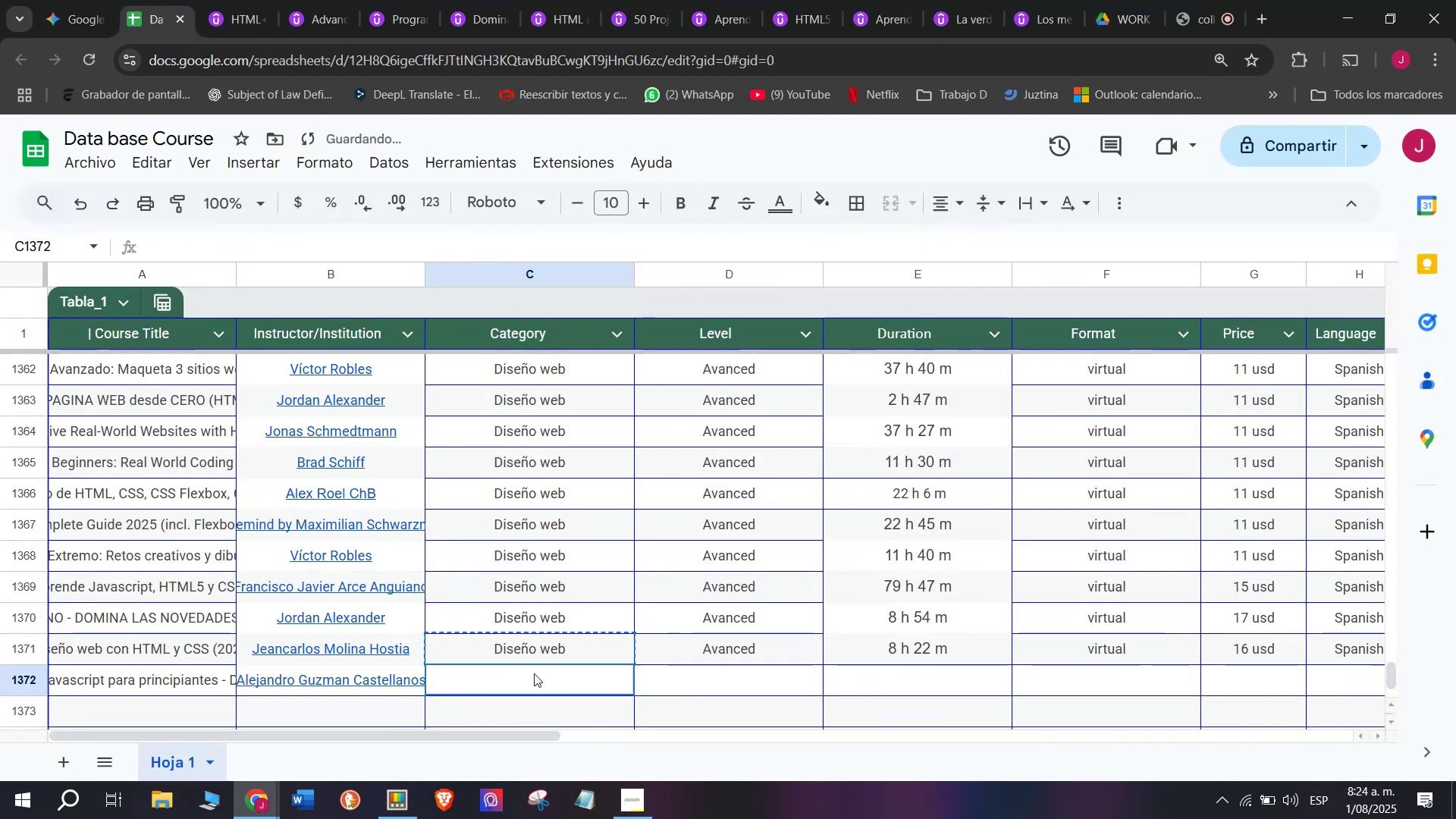 
key(Control+ControlLeft)
 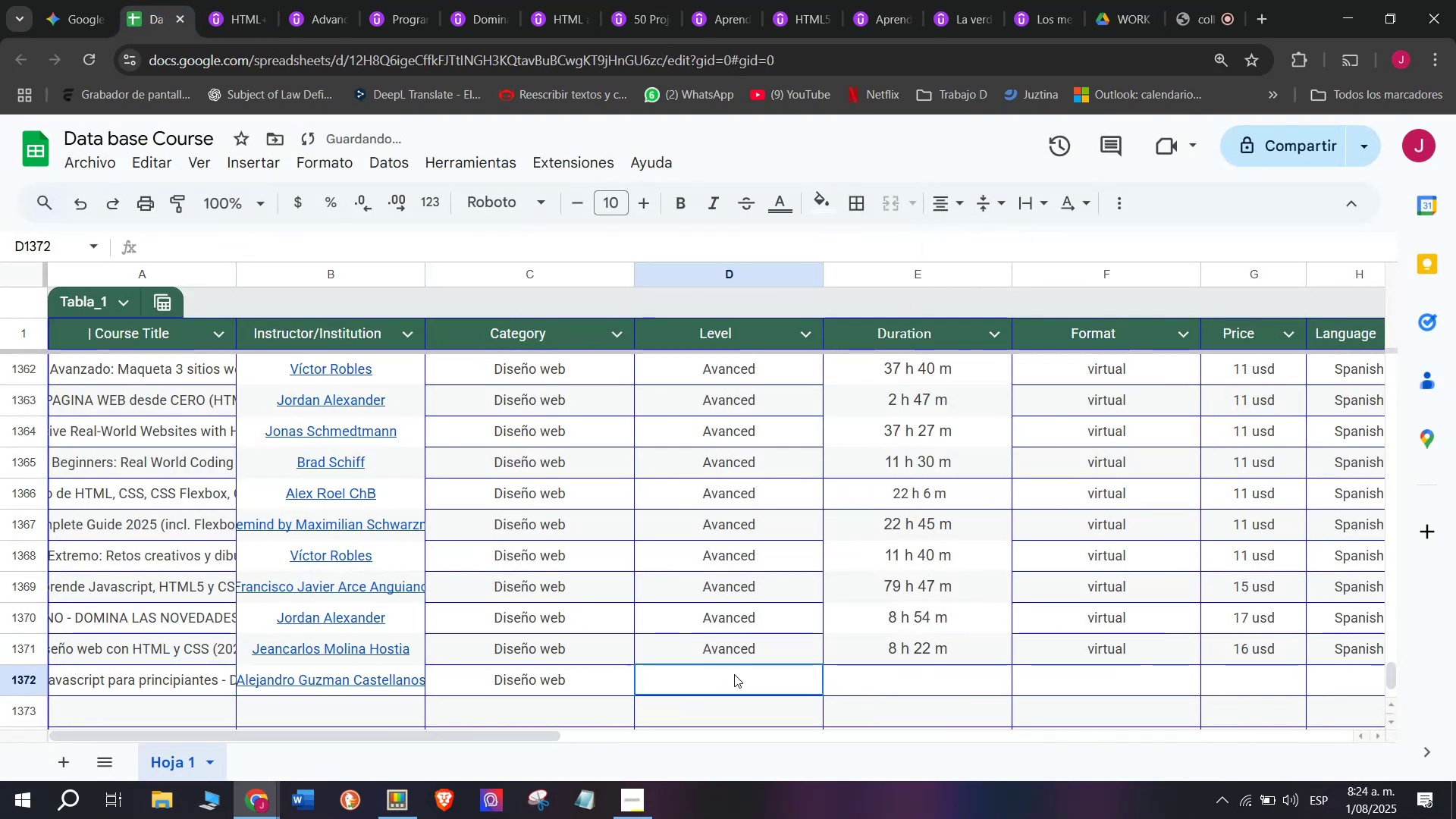 
double_click([534, 673])
 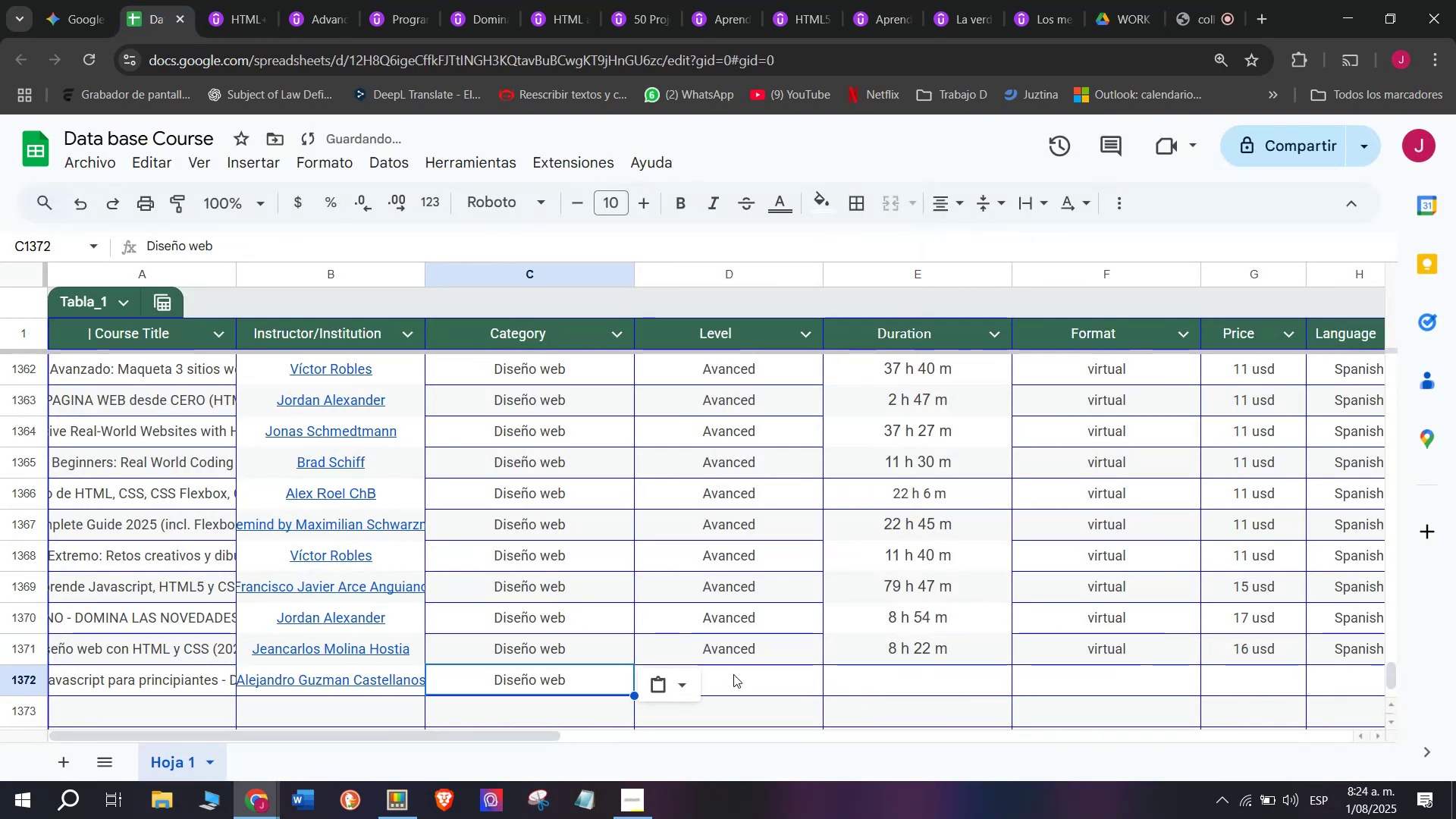 
triple_click([734, 674])
 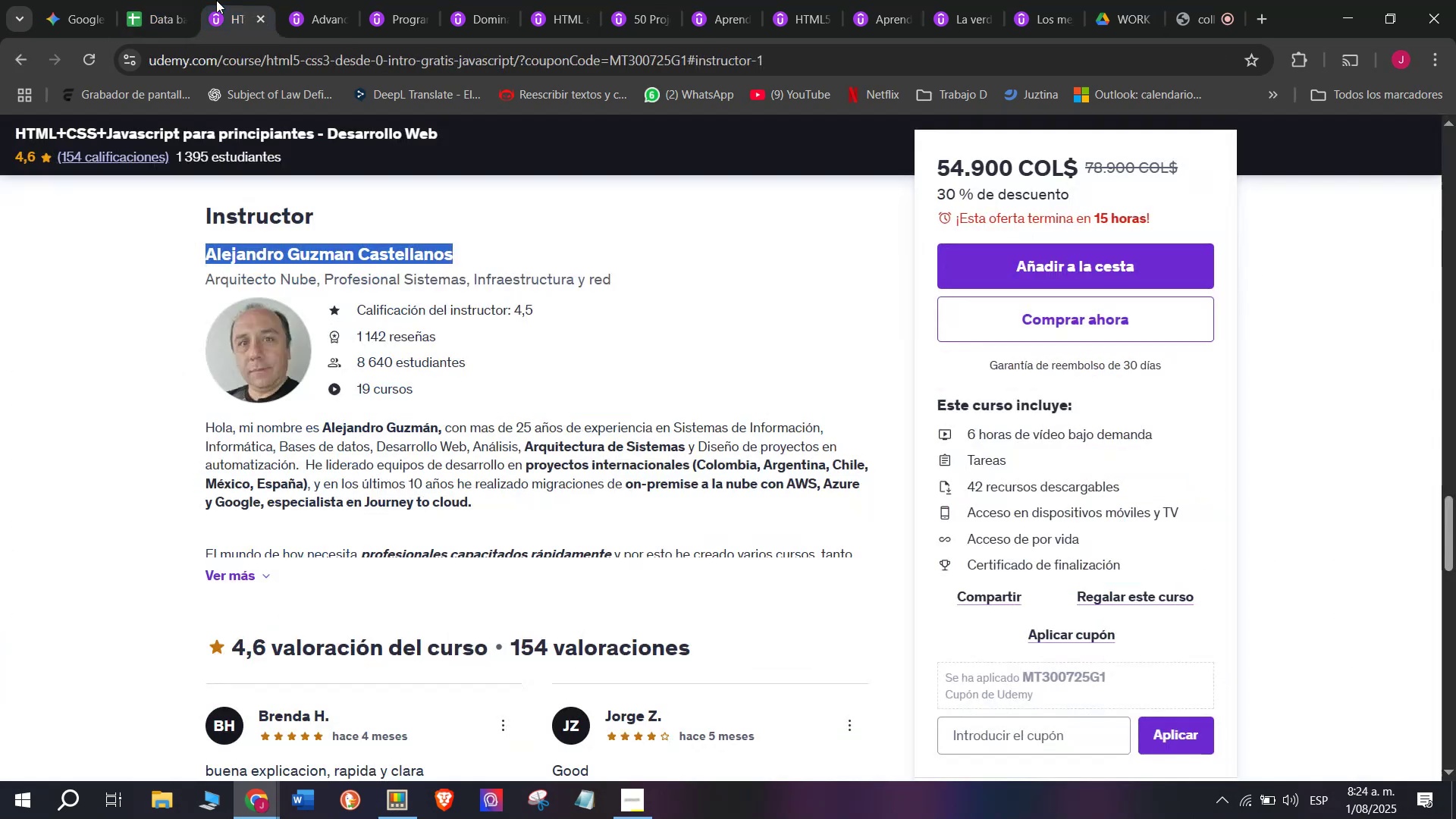 
scroll: coordinate [381, 535], scroll_direction: up, amount: 10.0
 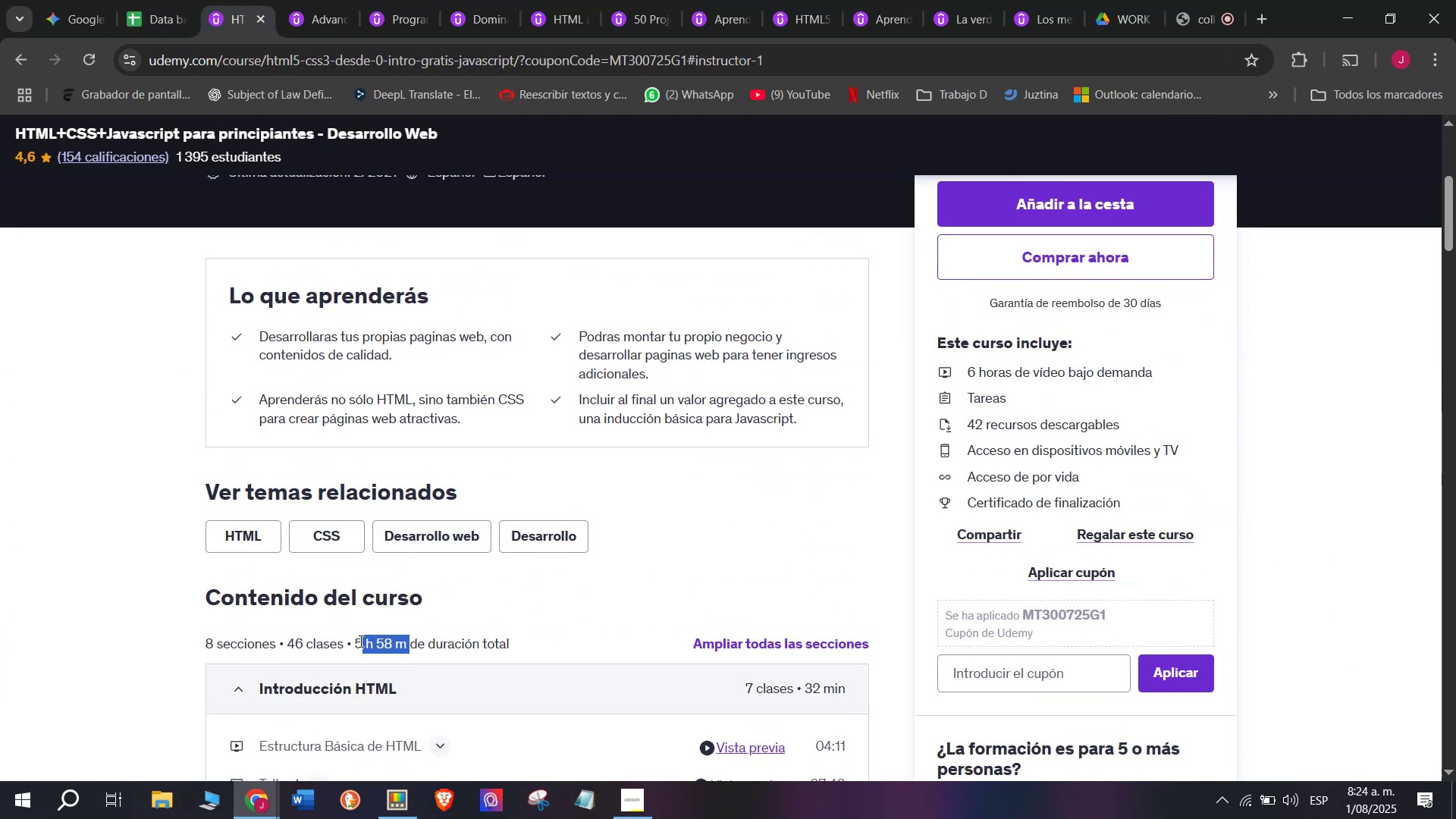 
key(Control+ControlLeft)
 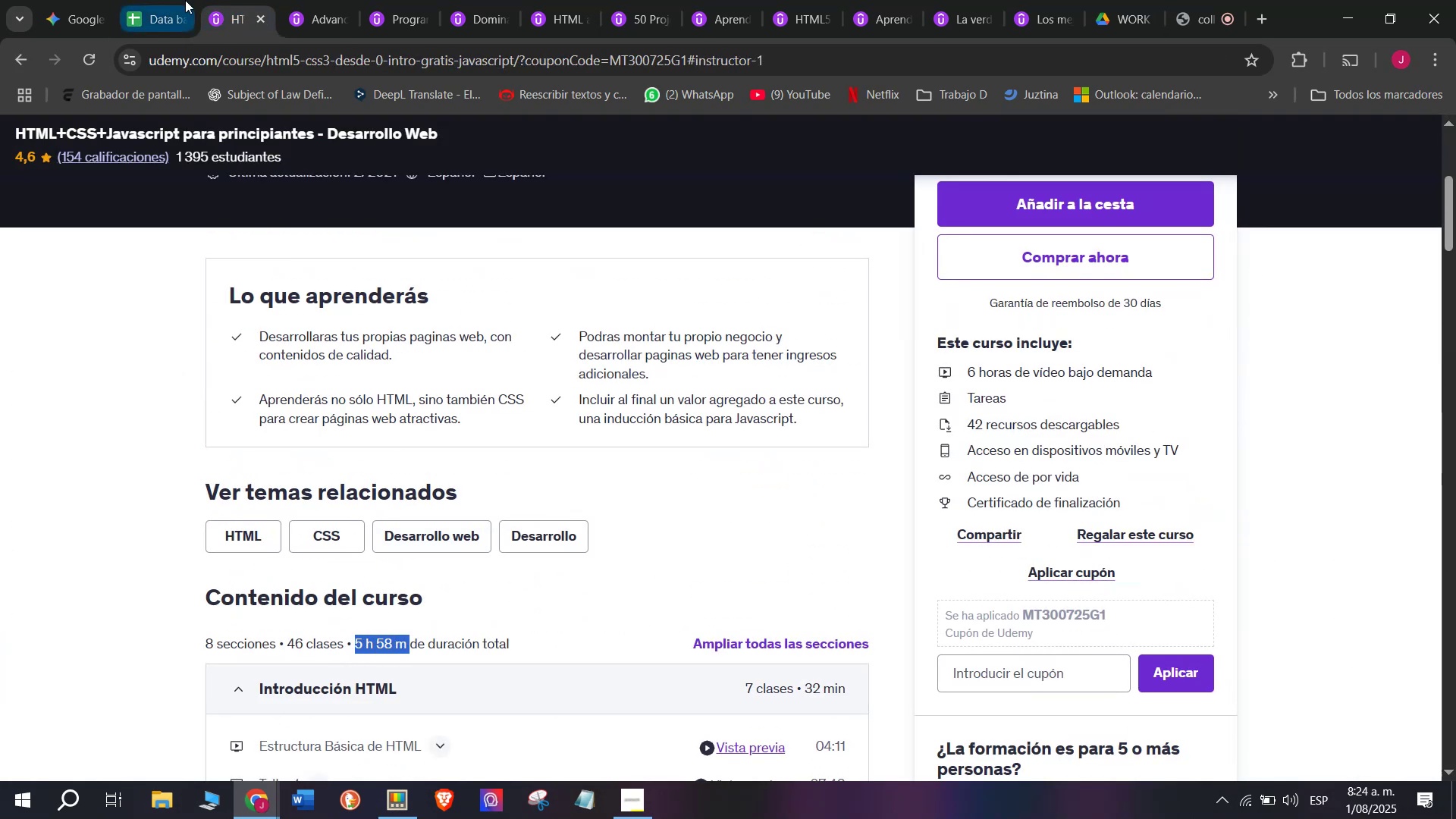 
key(Break)
 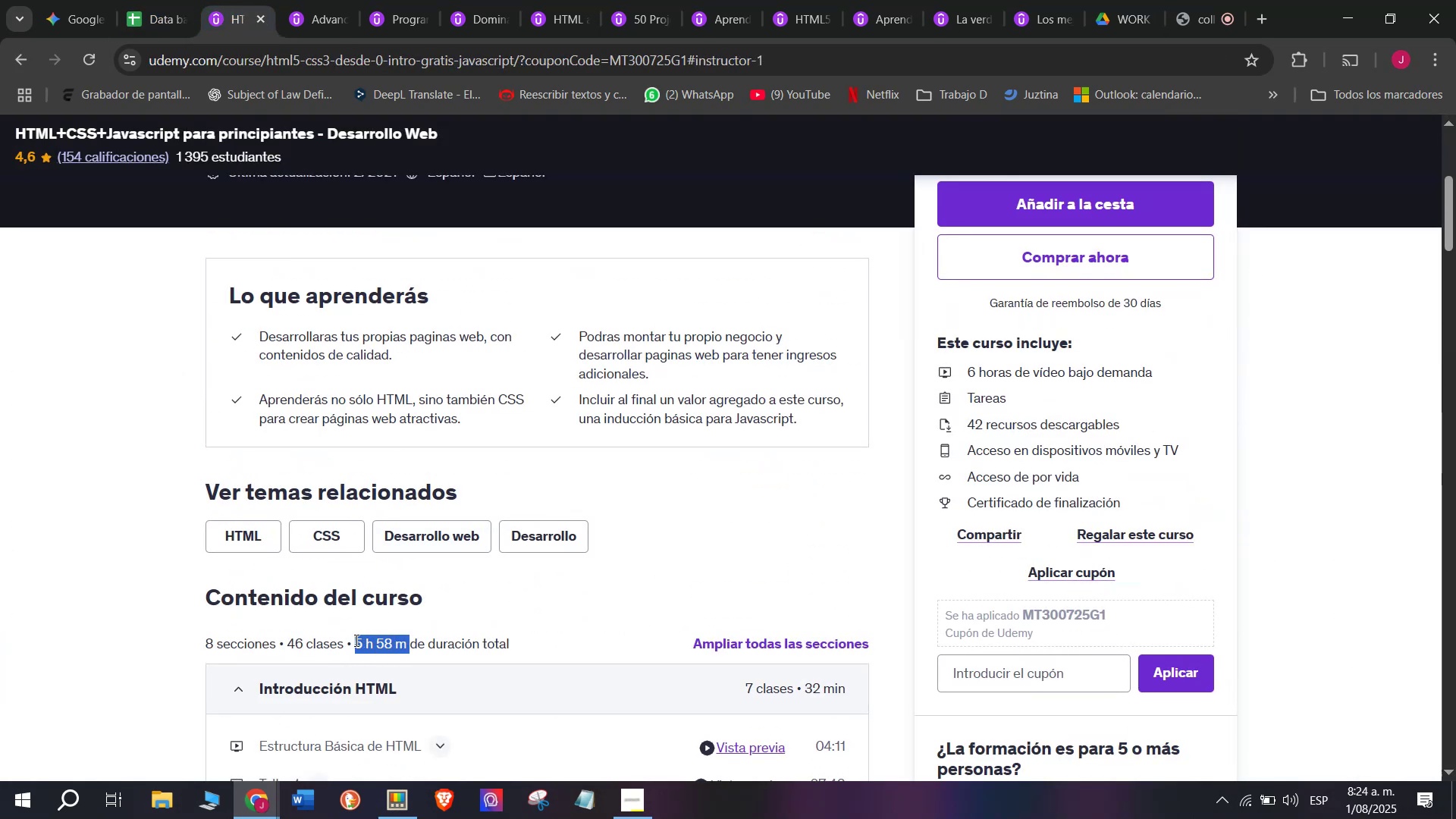 
key(Control+C)
 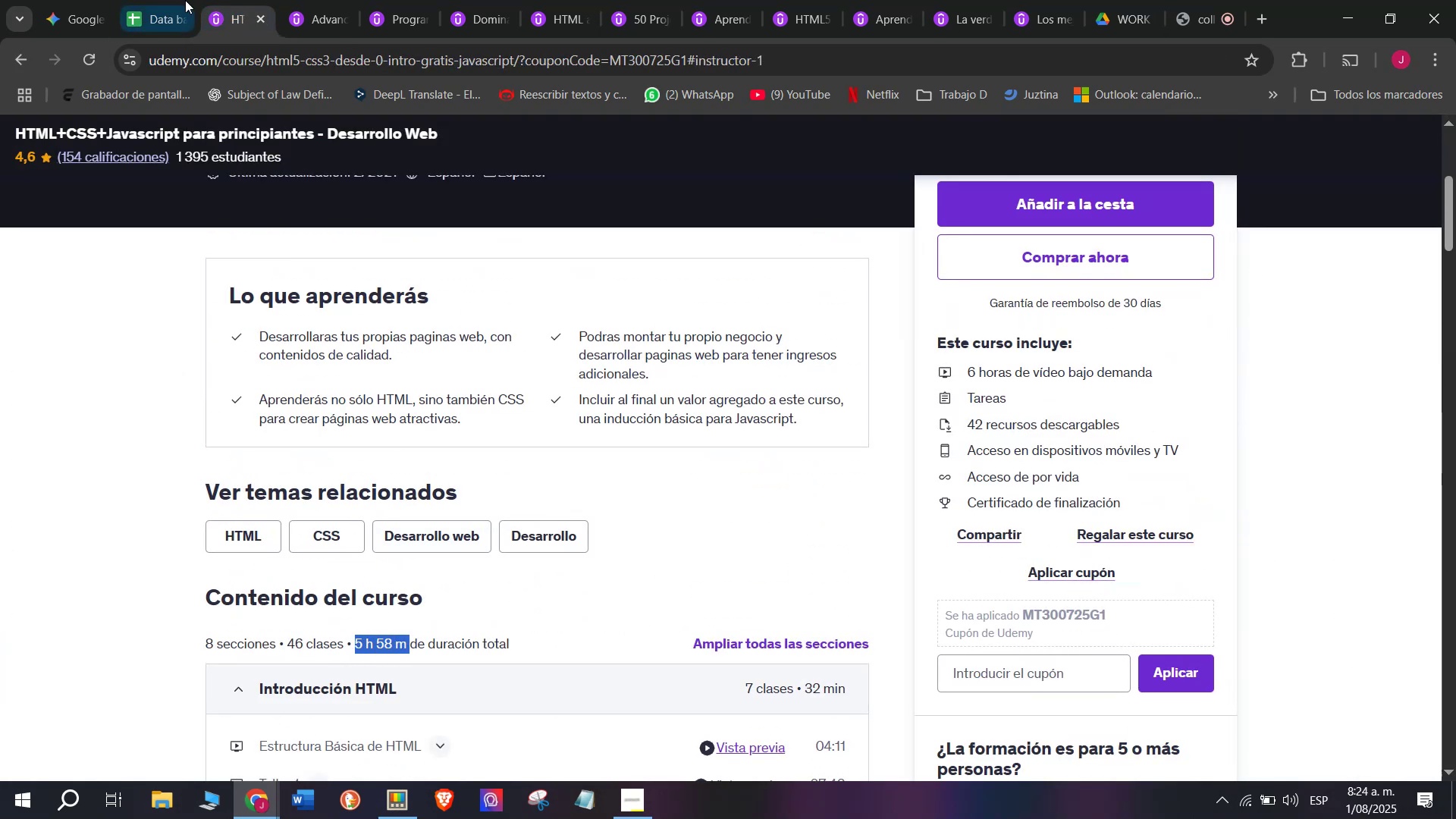 
left_click([185, 0])
 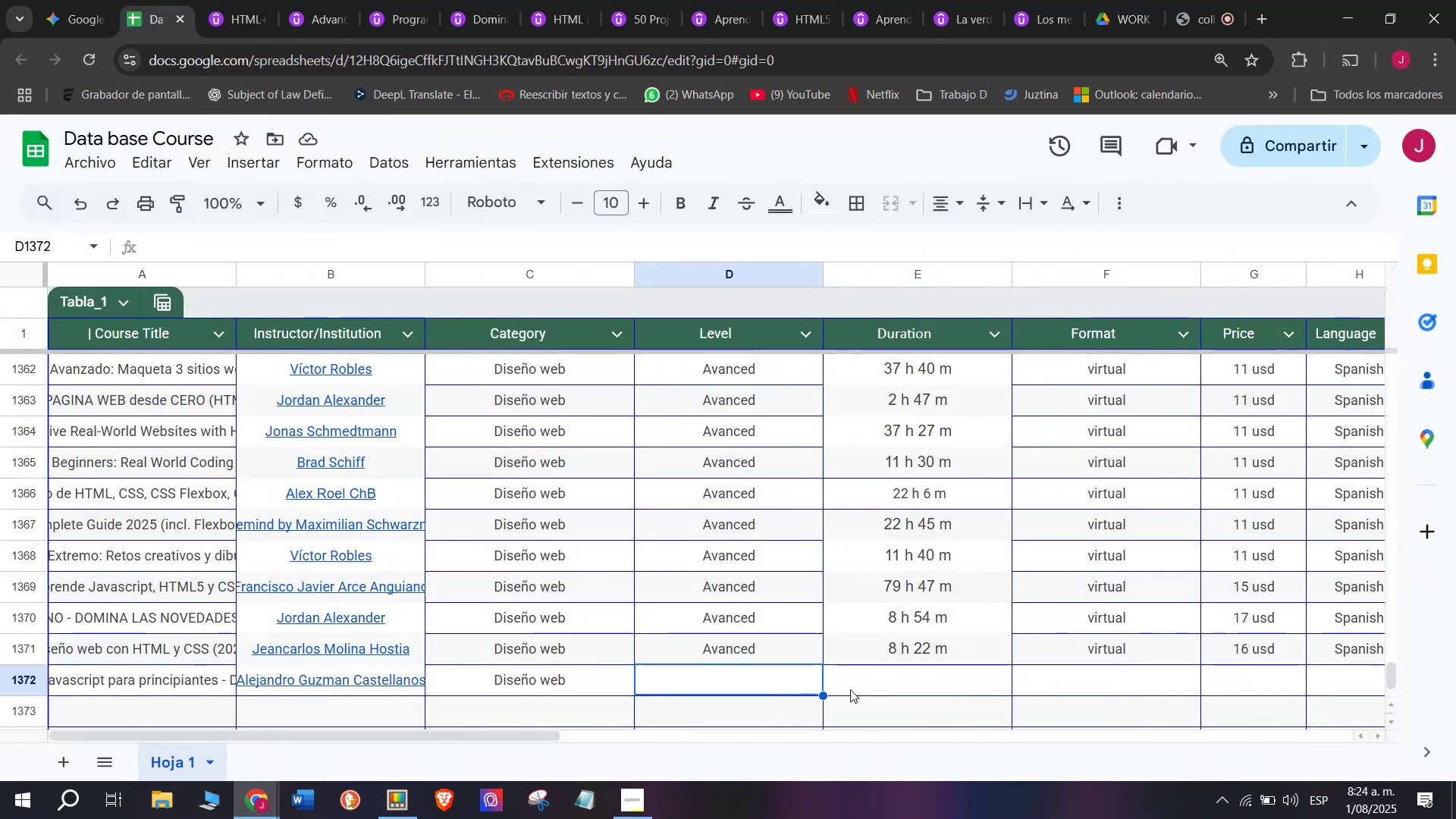 
left_click([879, 686])
 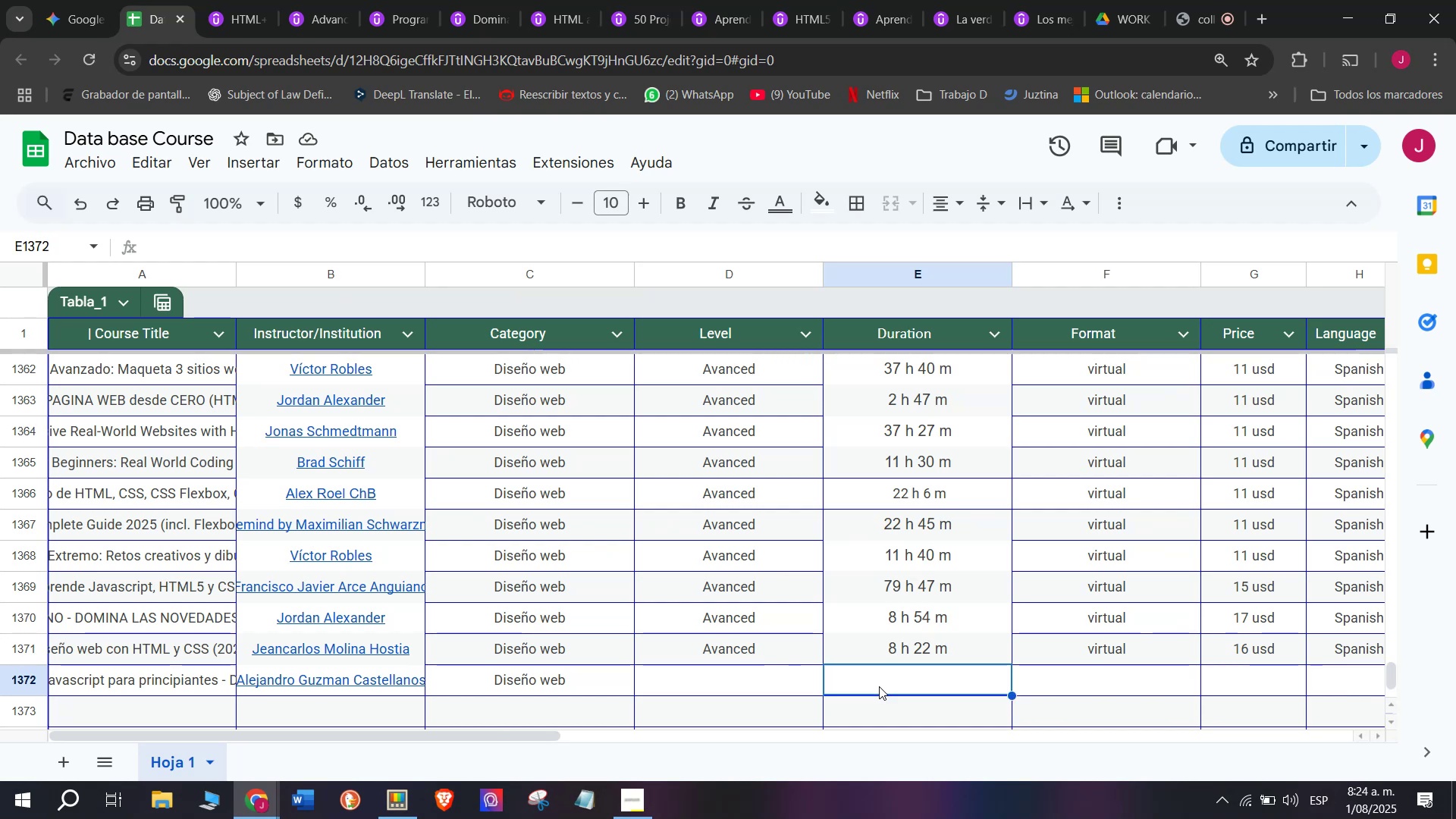 
key(Z)
 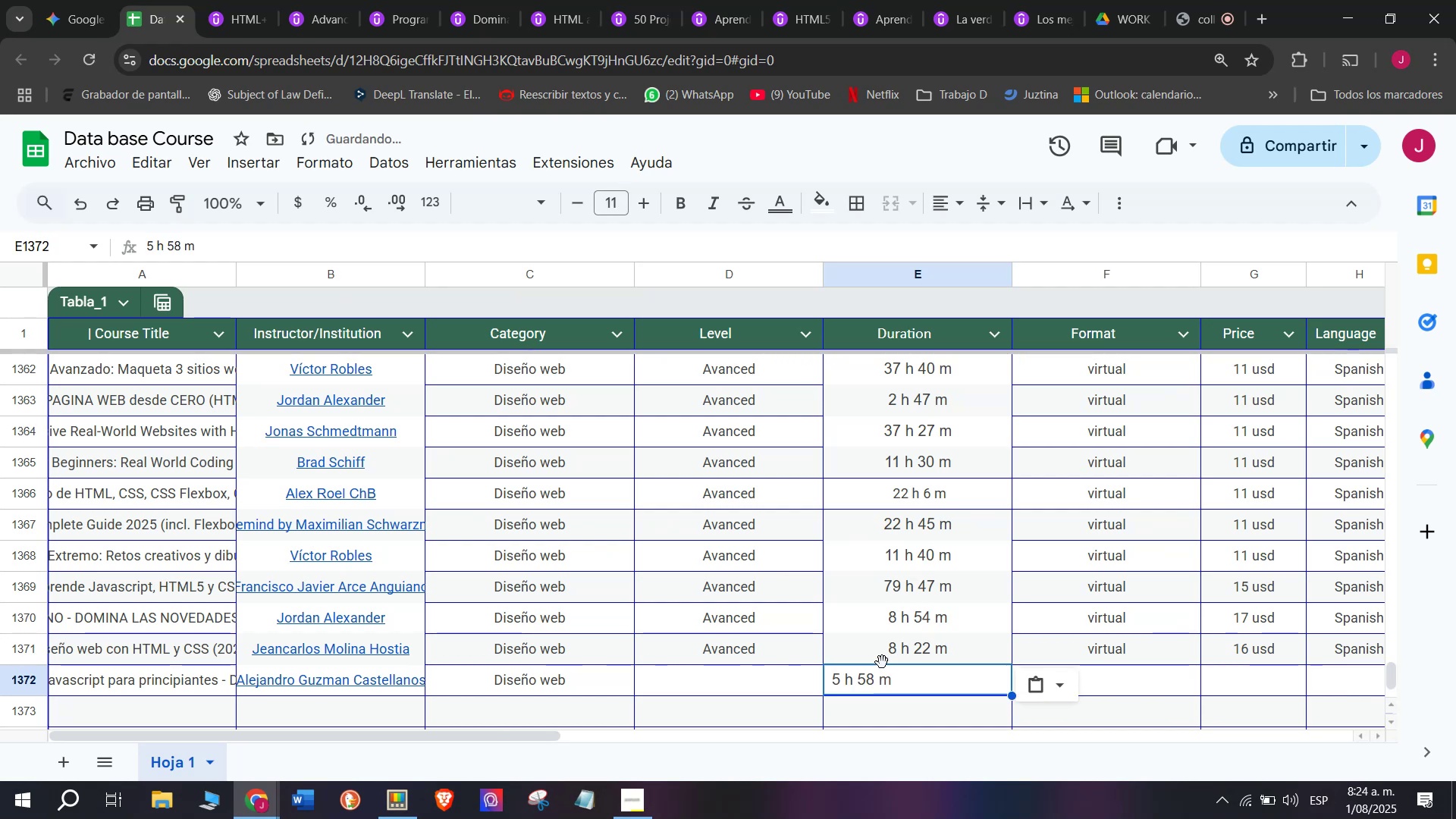 
key(Control+ControlLeft)
 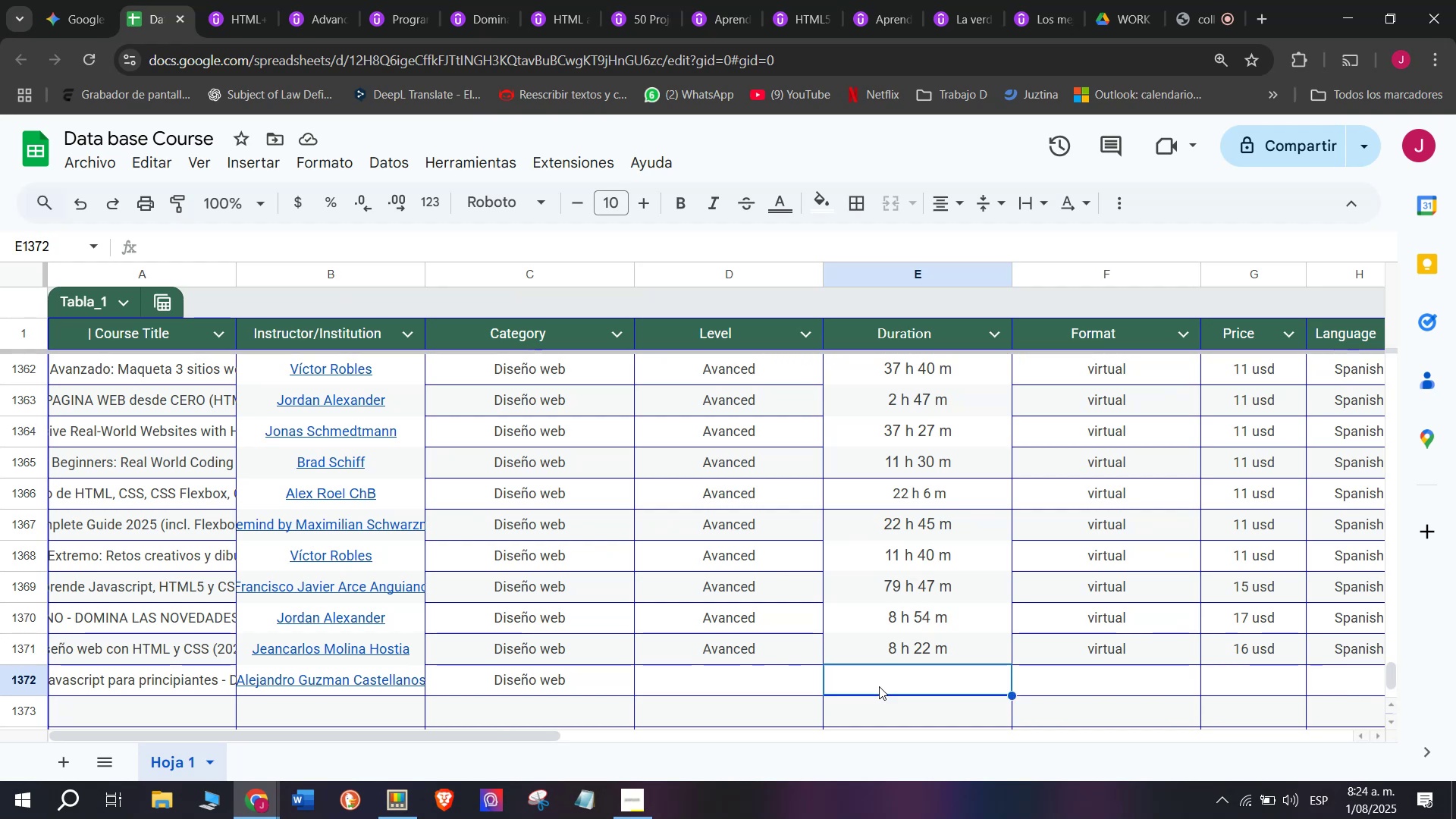 
key(Control+V)
 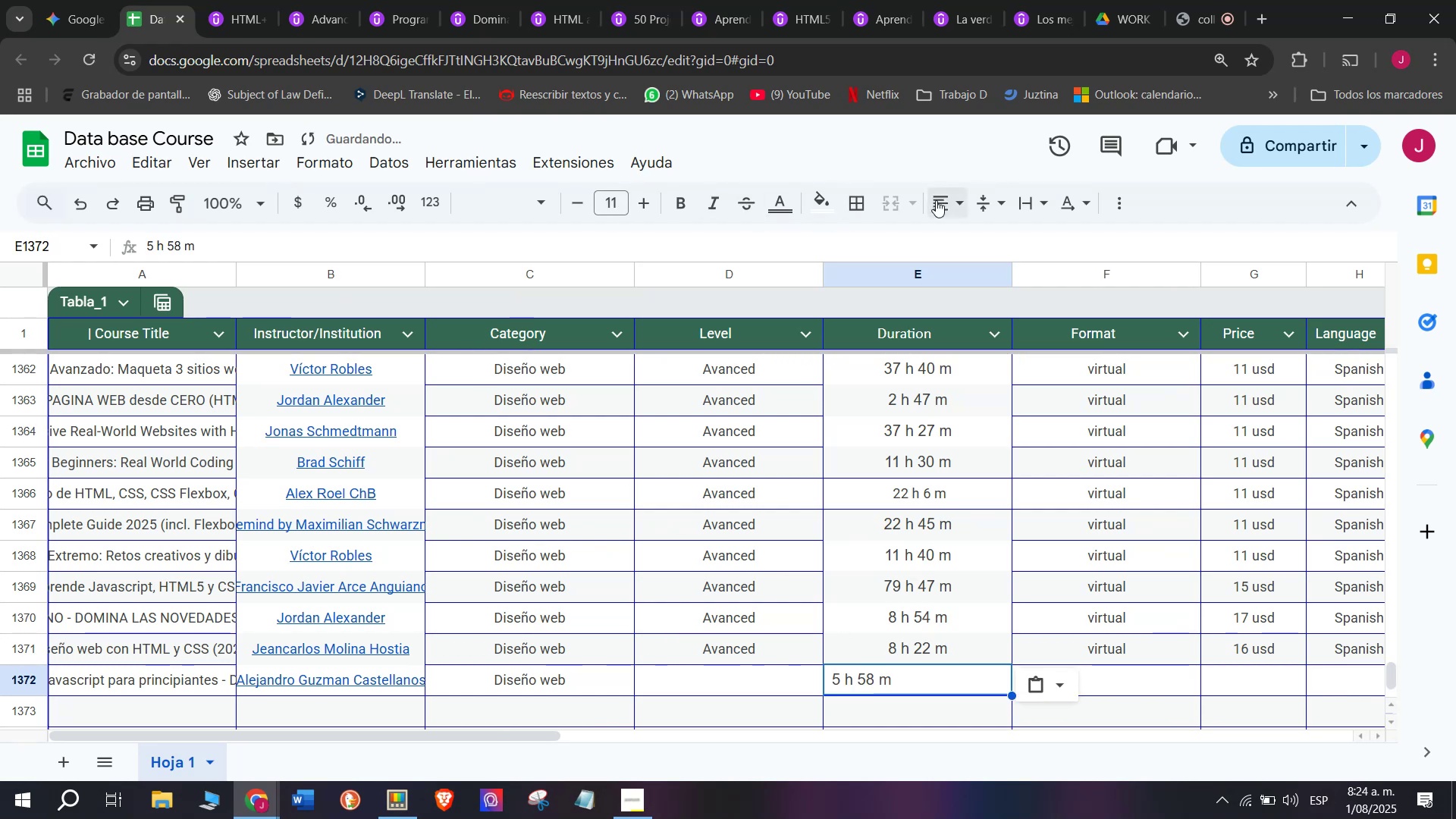 
double_click([974, 239])
 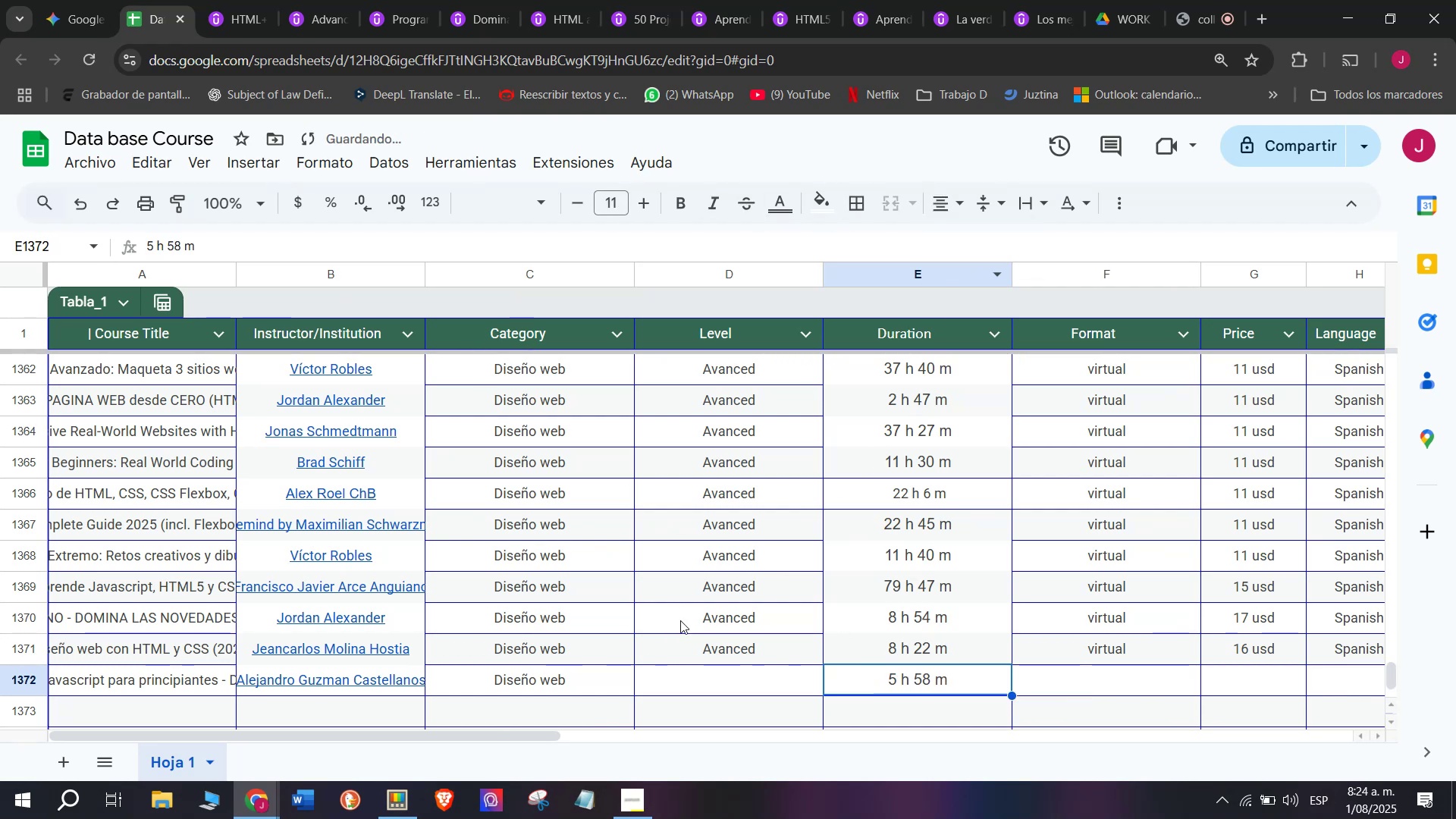 
left_click([711, 642])
 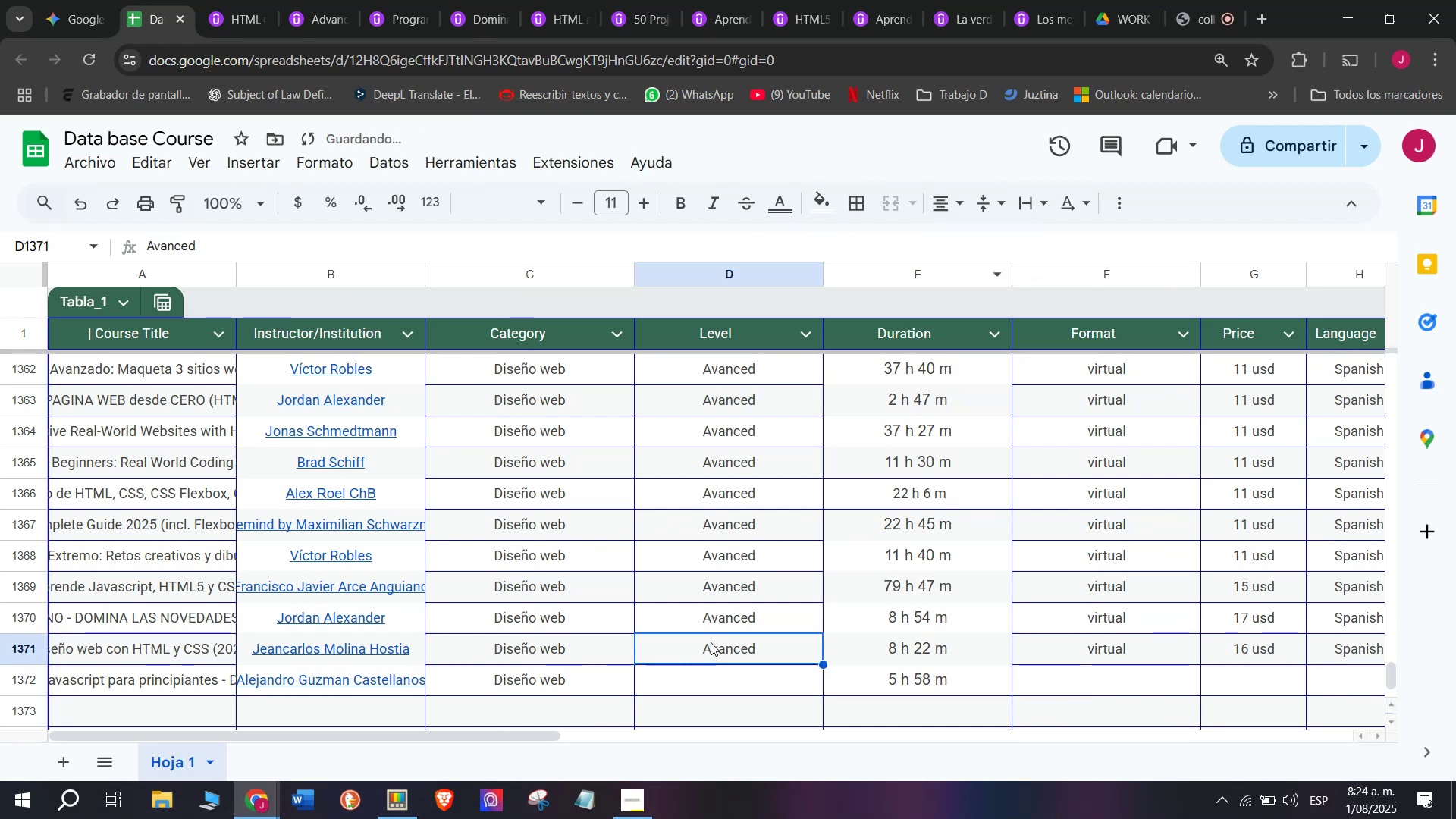 
key(Break)
 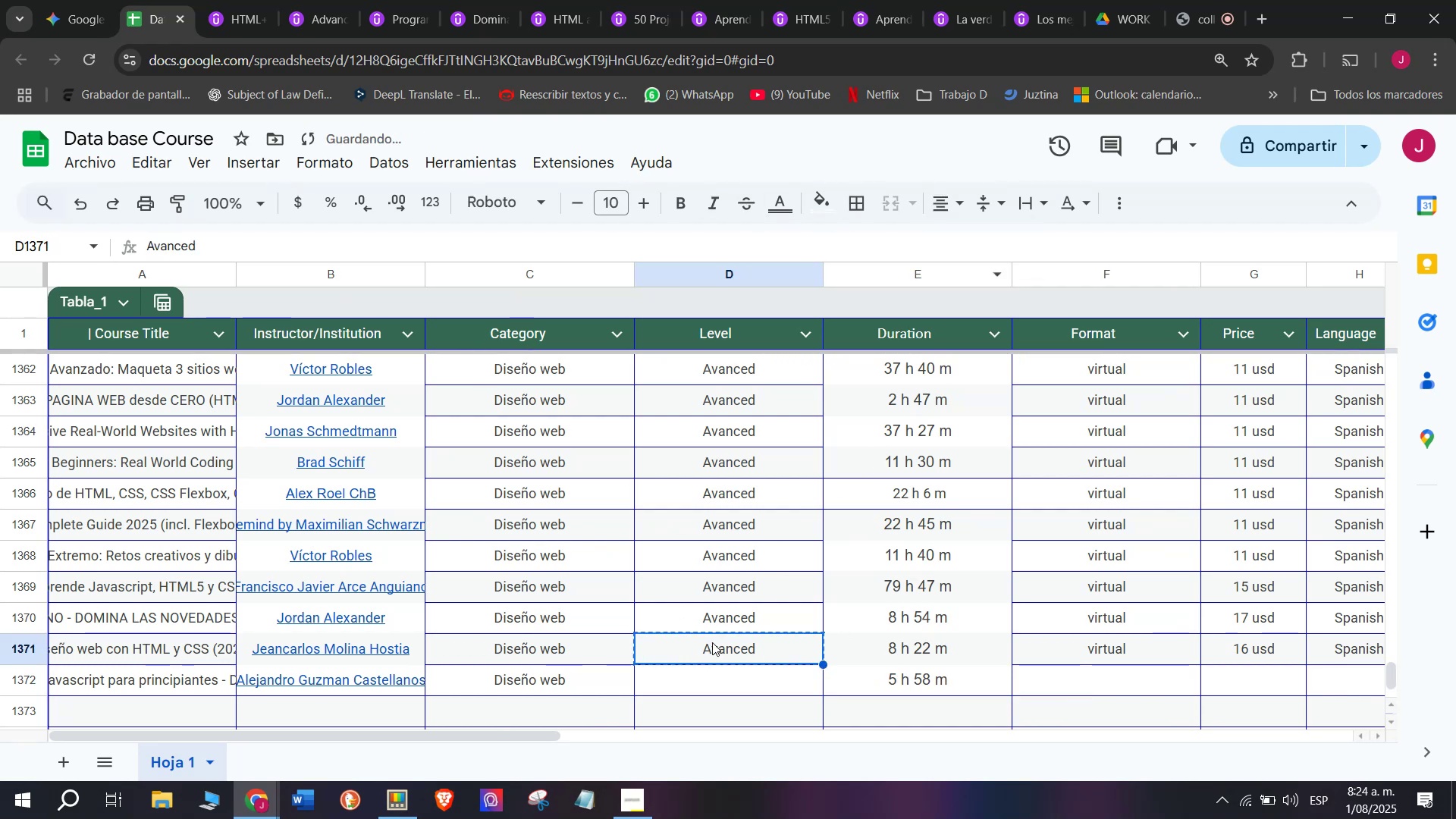 
key(Control+ControlLeft)
 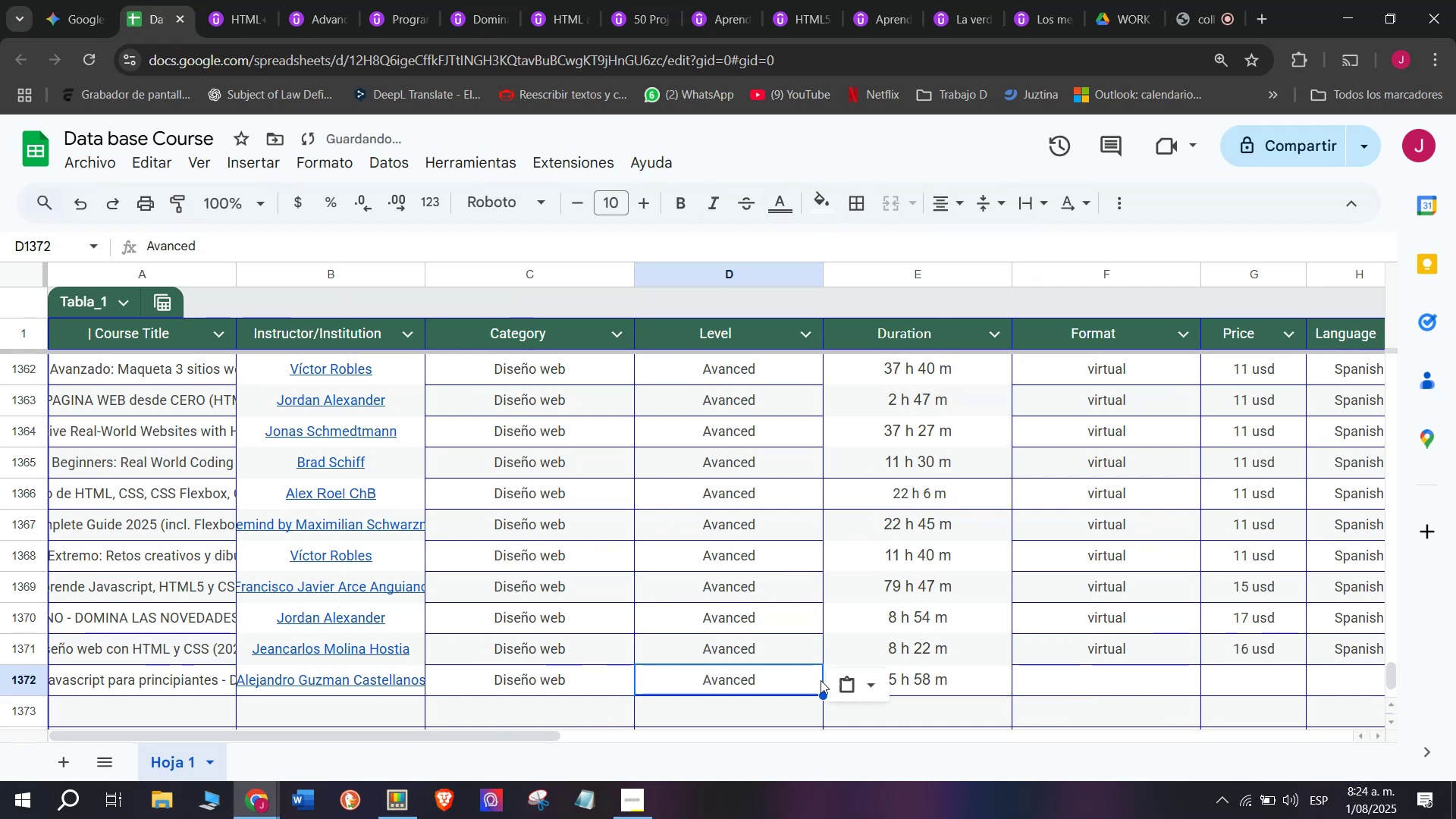 
key(Control+C)
 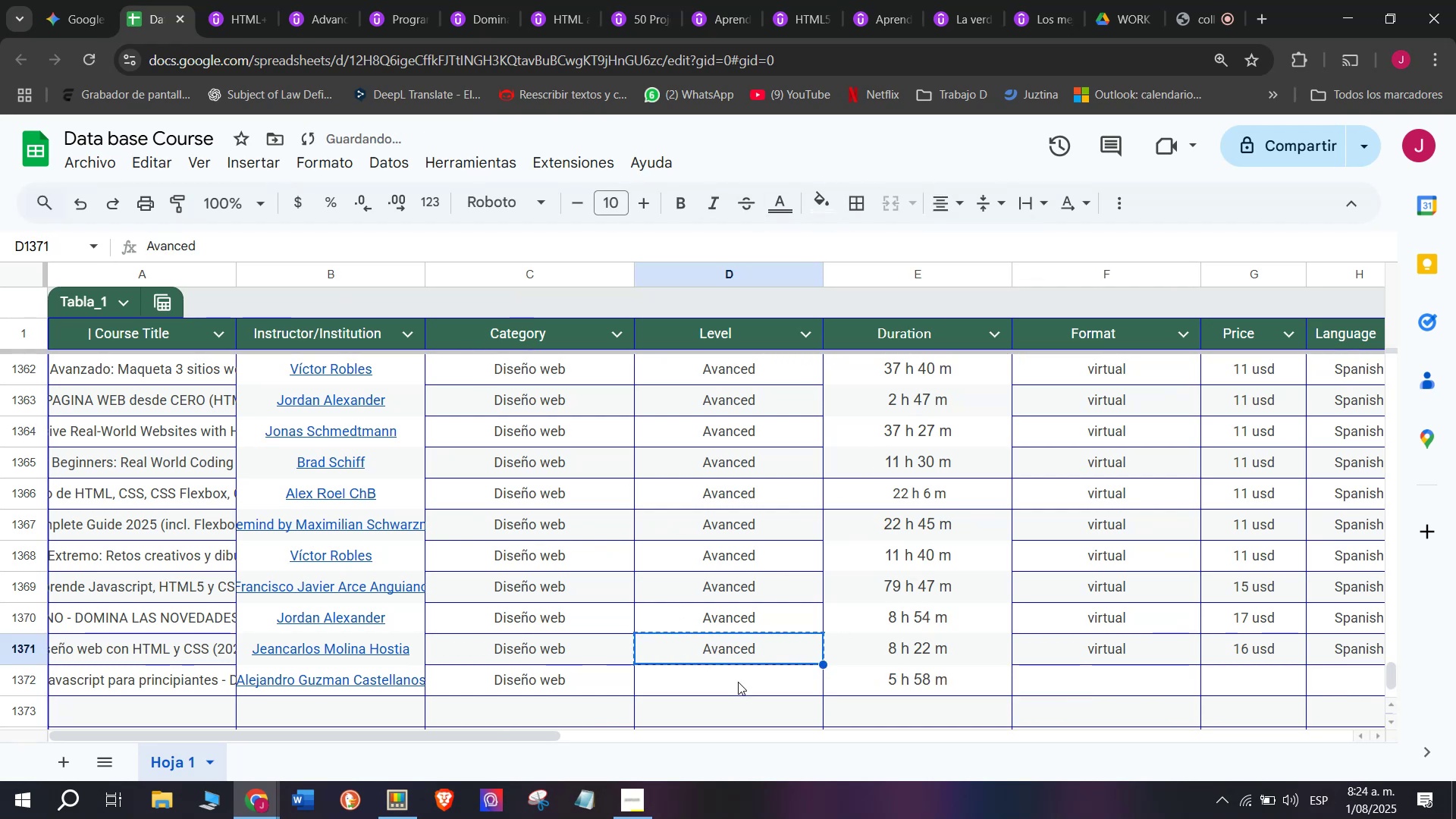 
double_click([738, 682])
 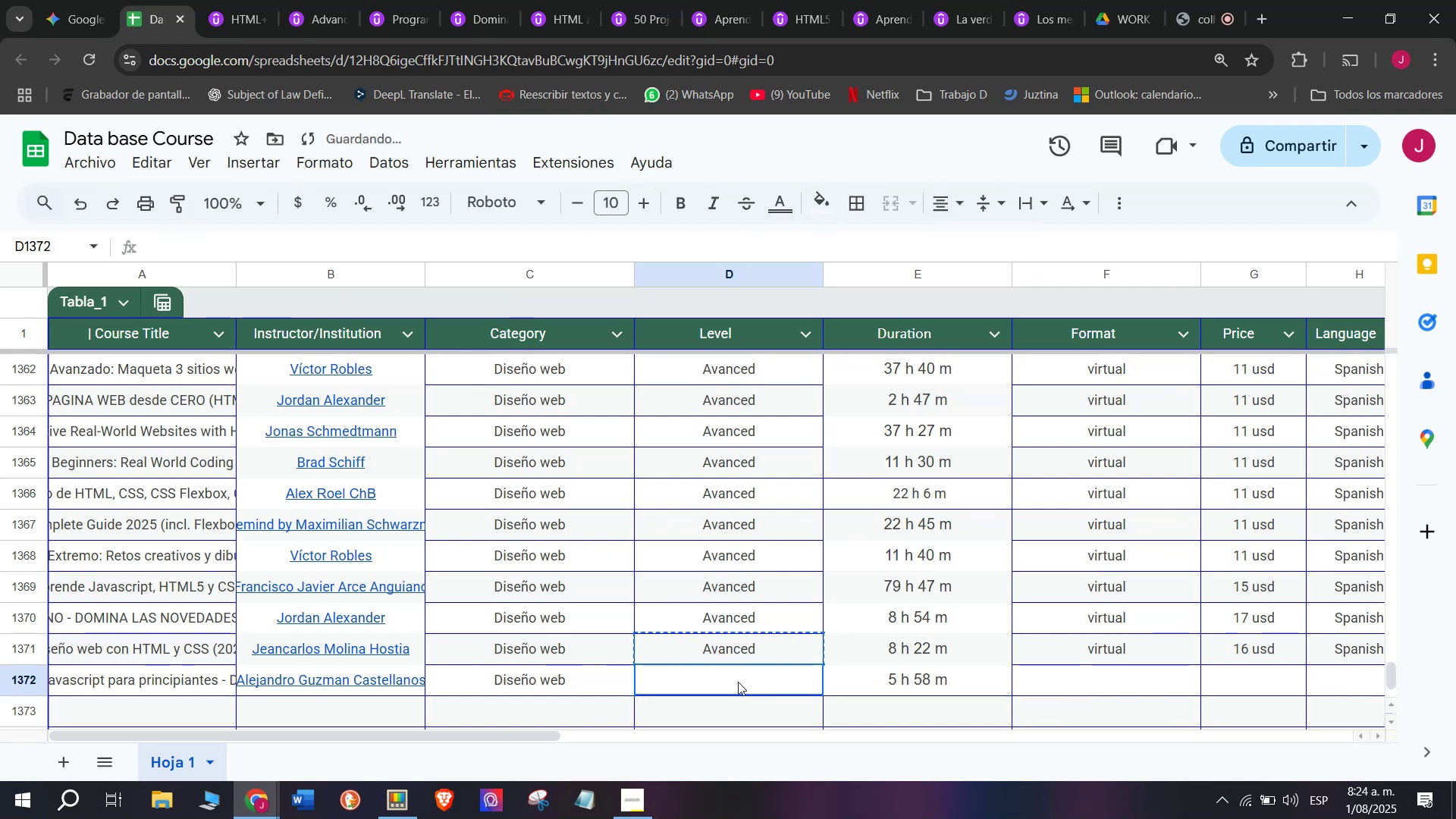 
key(Control+ControlLeft)
 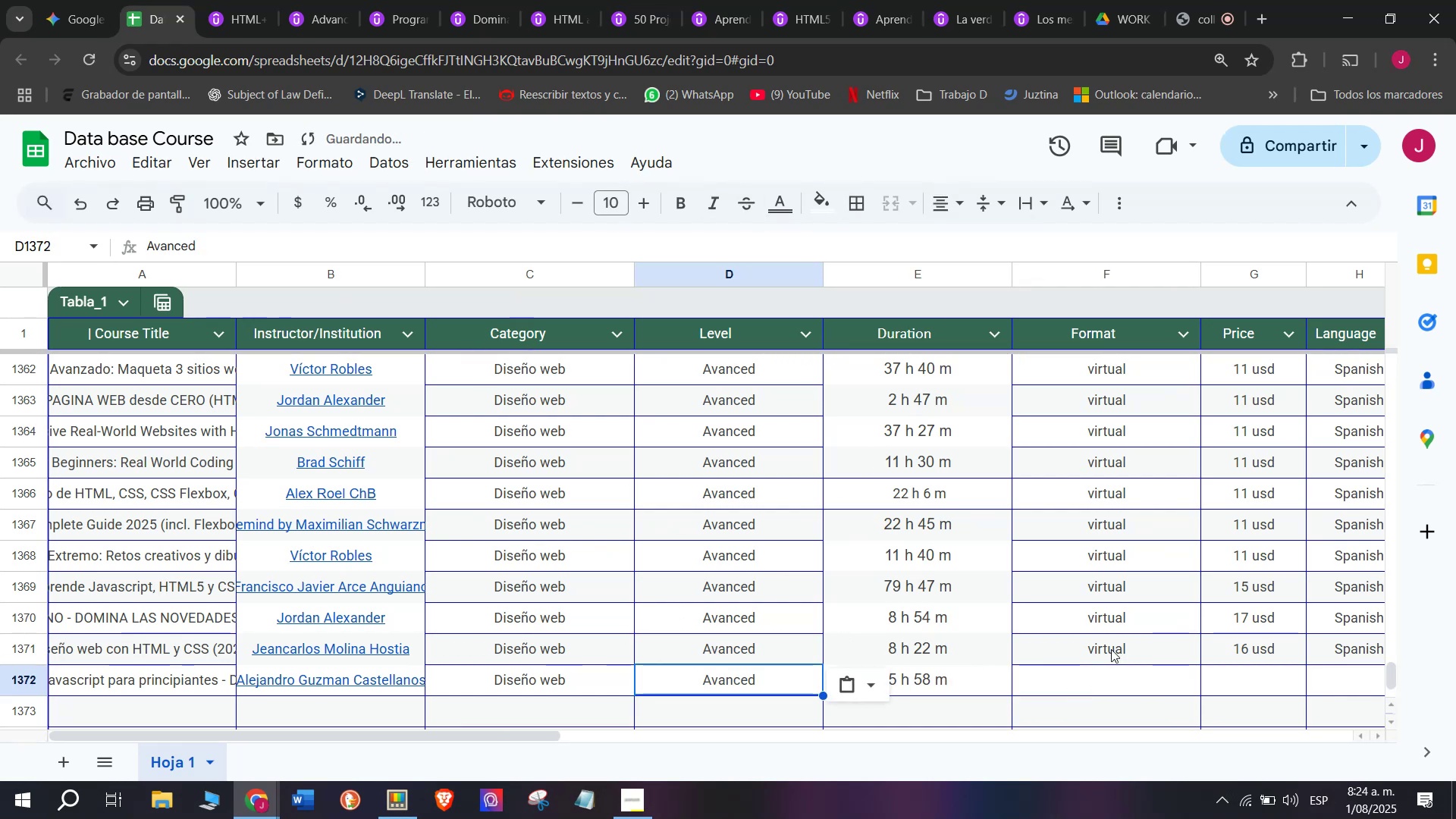 
key(Z)
 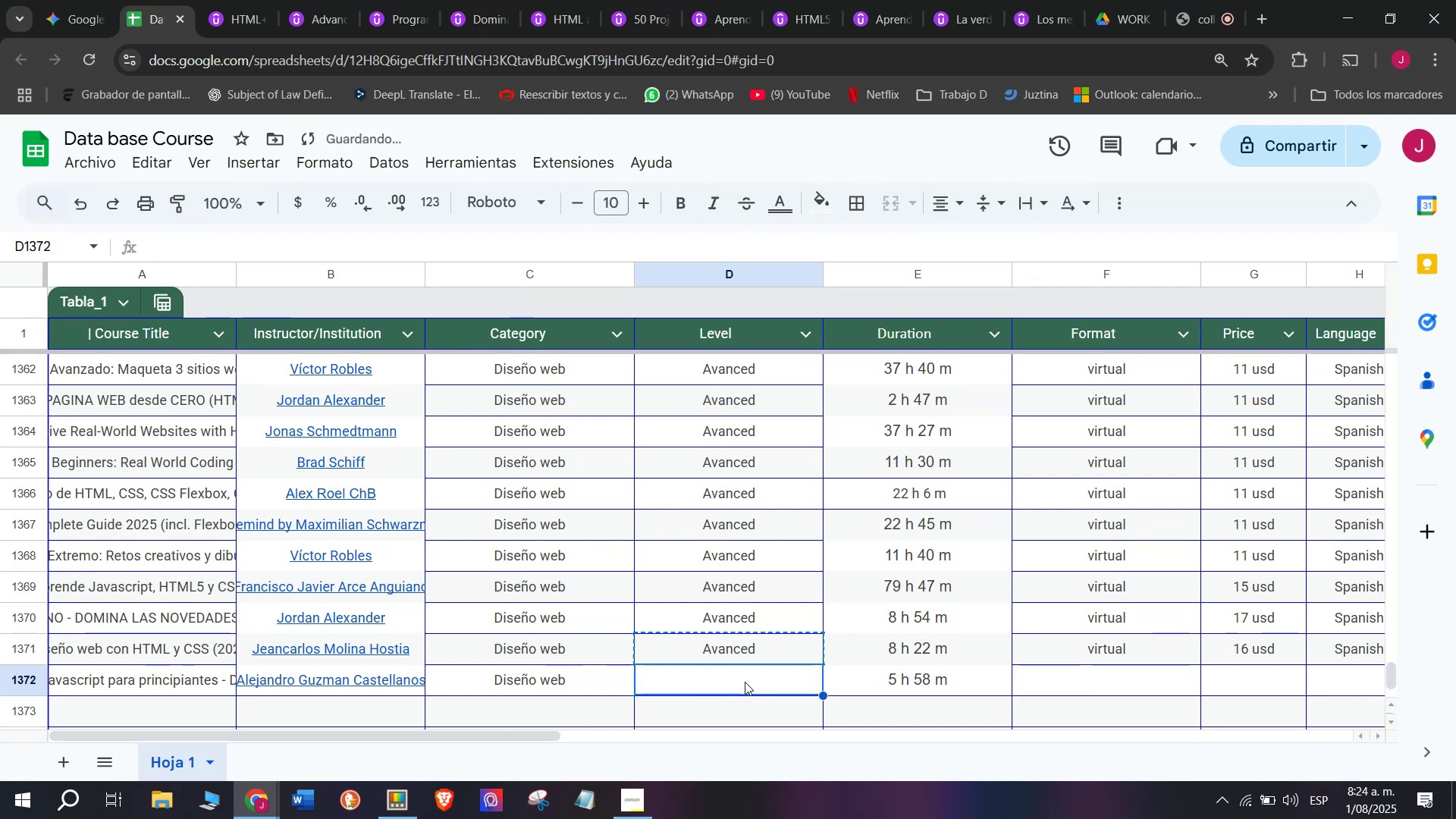 
key(Control+V)
 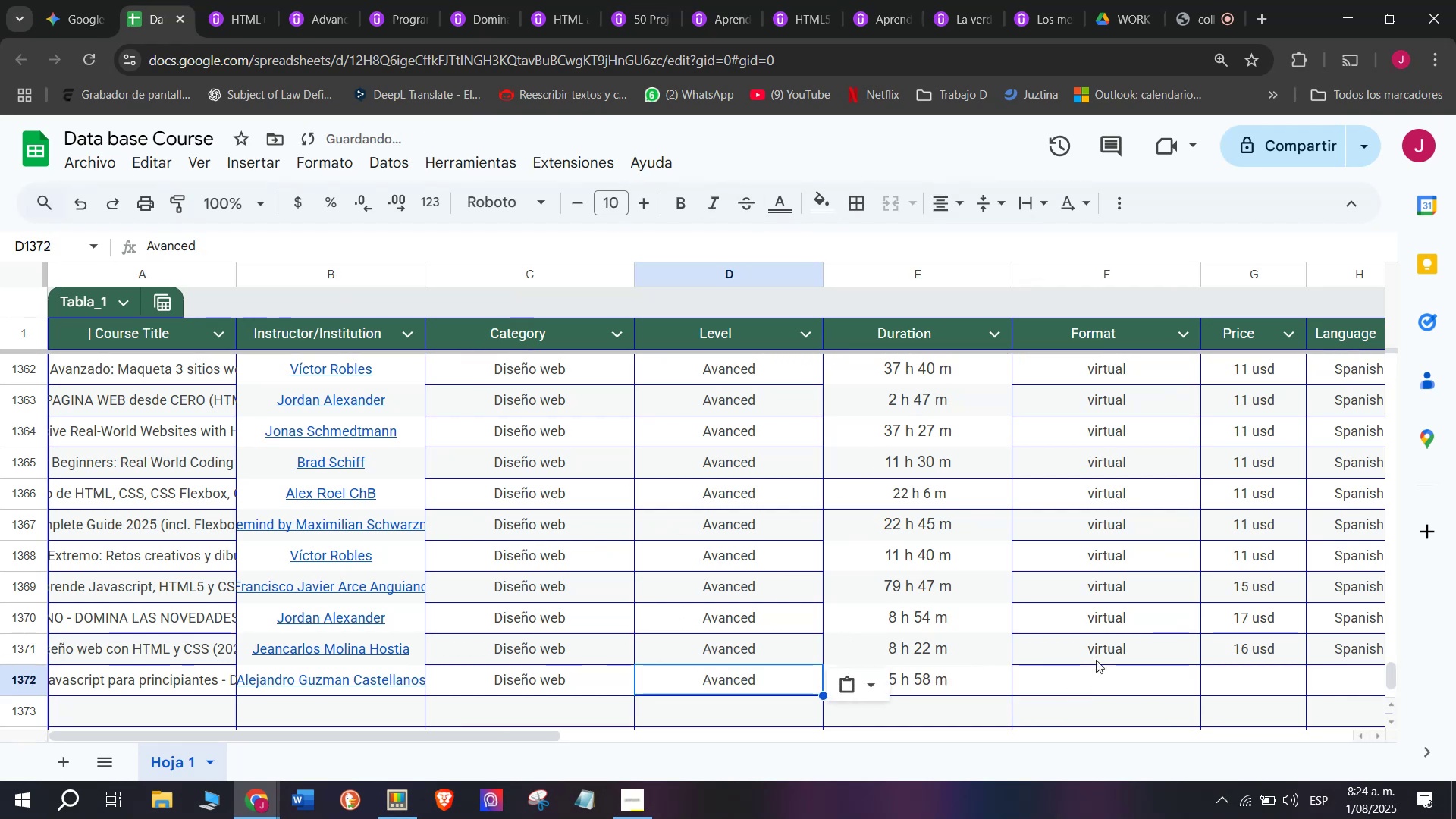 
left_click([1111, 649])
 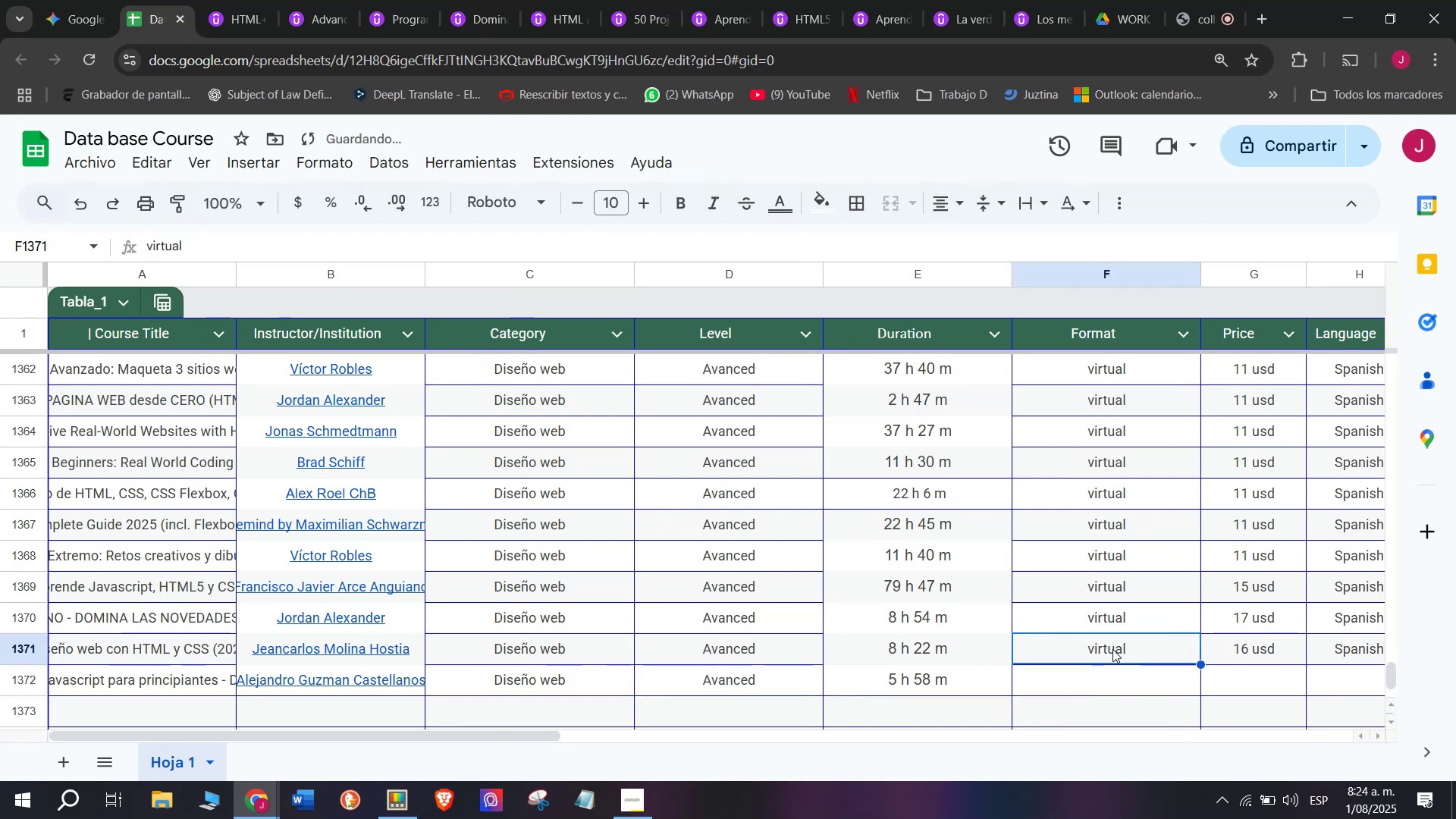 
key(Control+ControlLeft)
 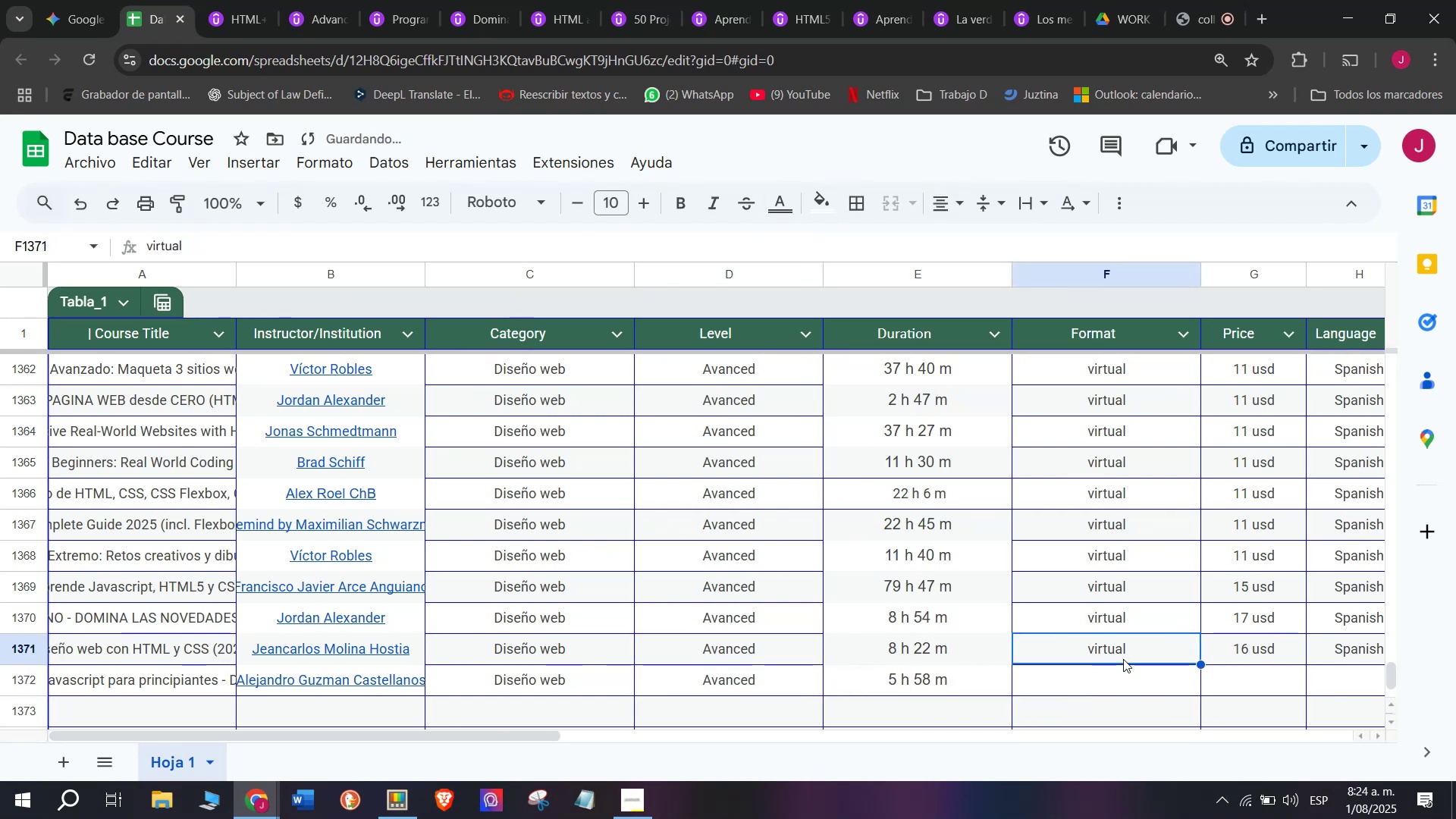 
key(Break)
 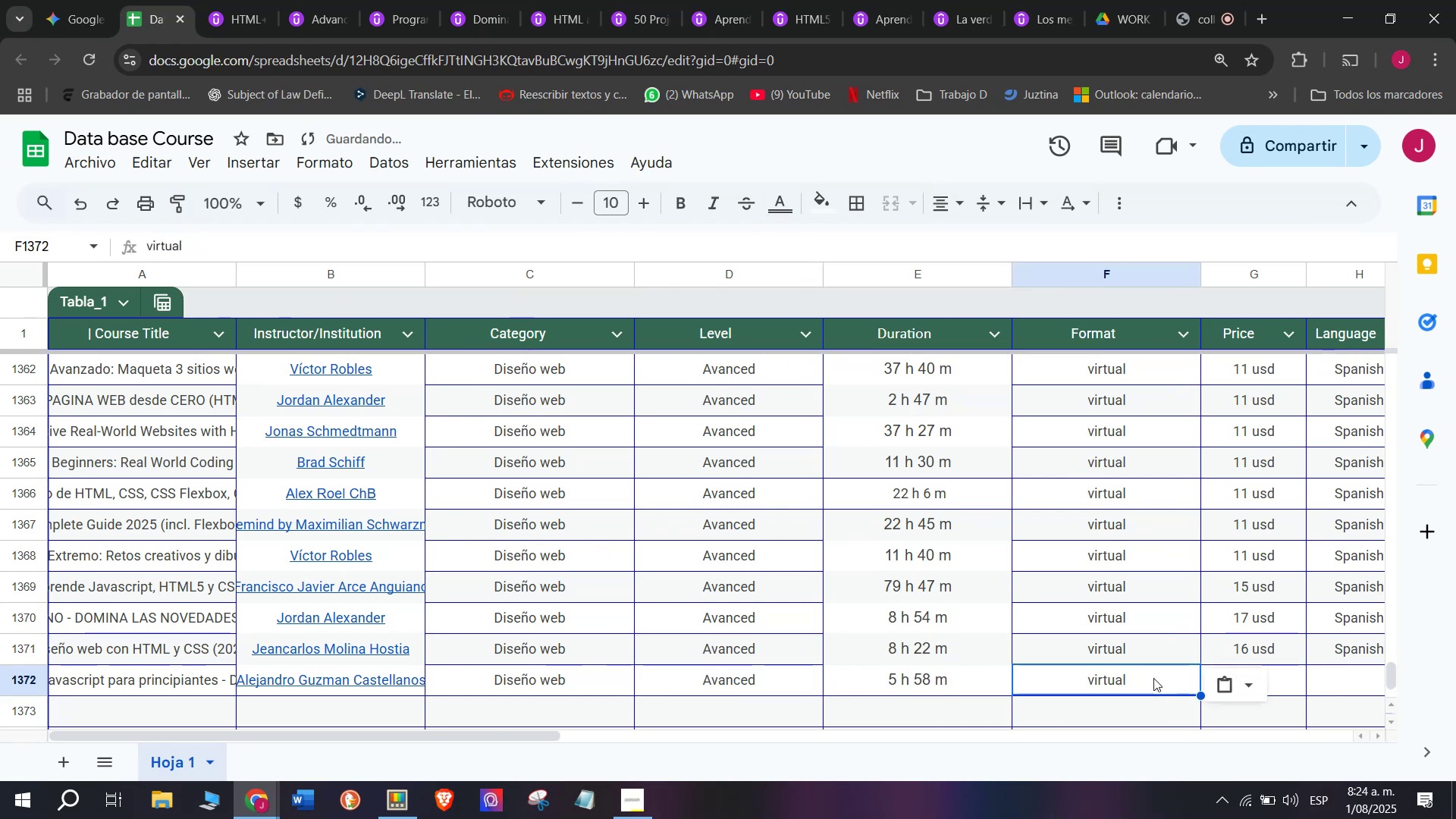 
key(Control+C)
 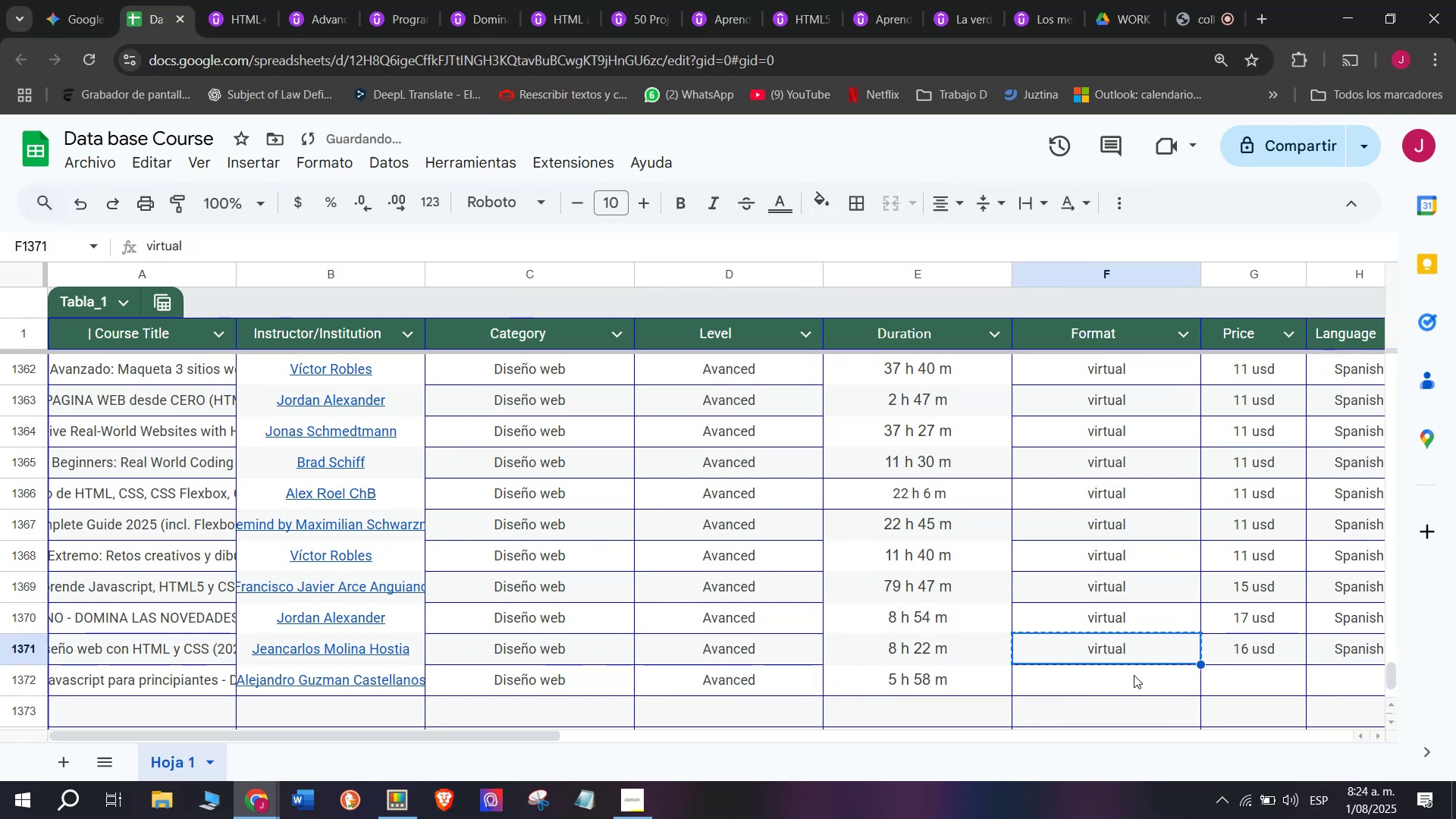 
double_click([1134, 675])
 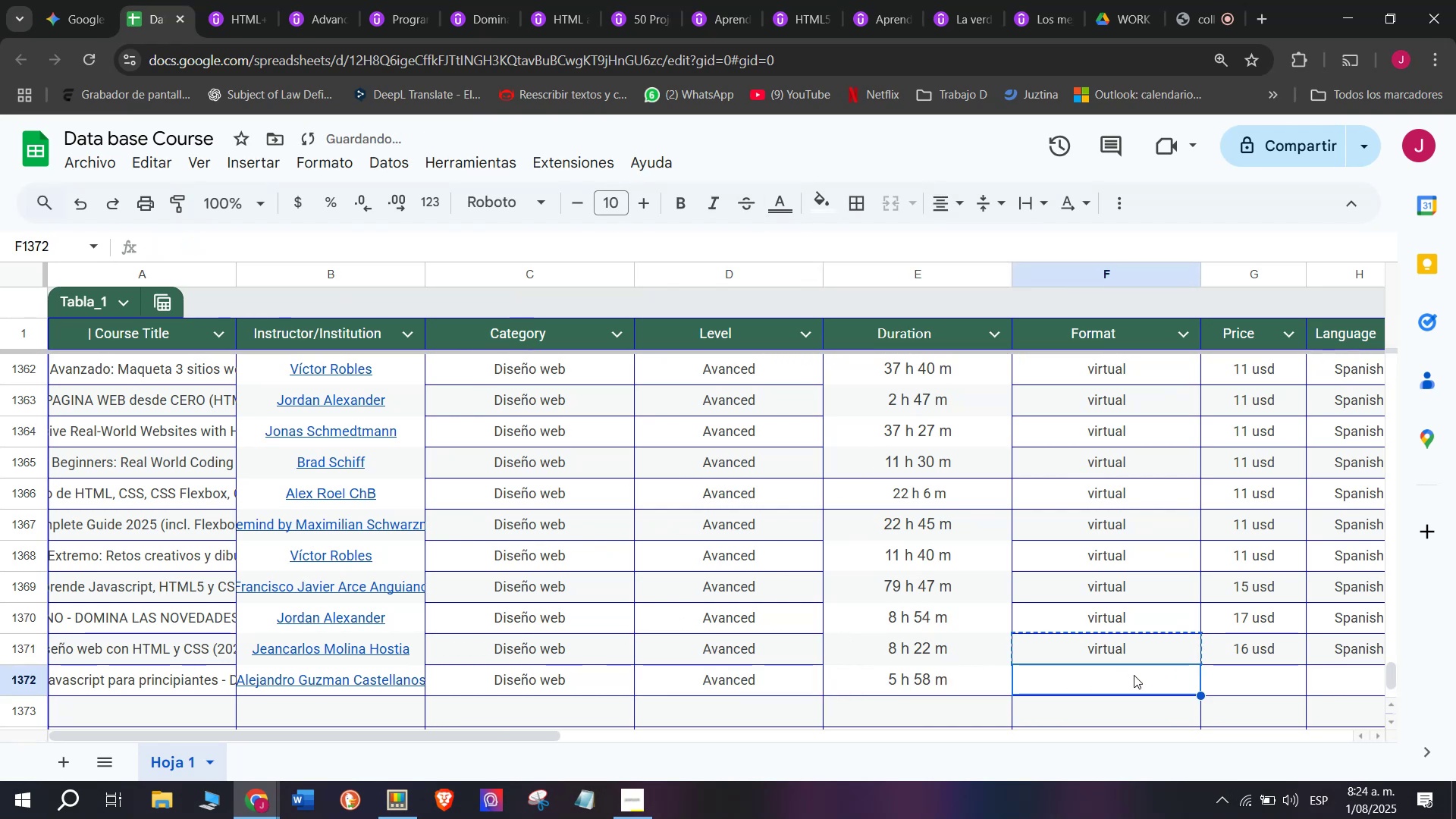 
key(Z)
 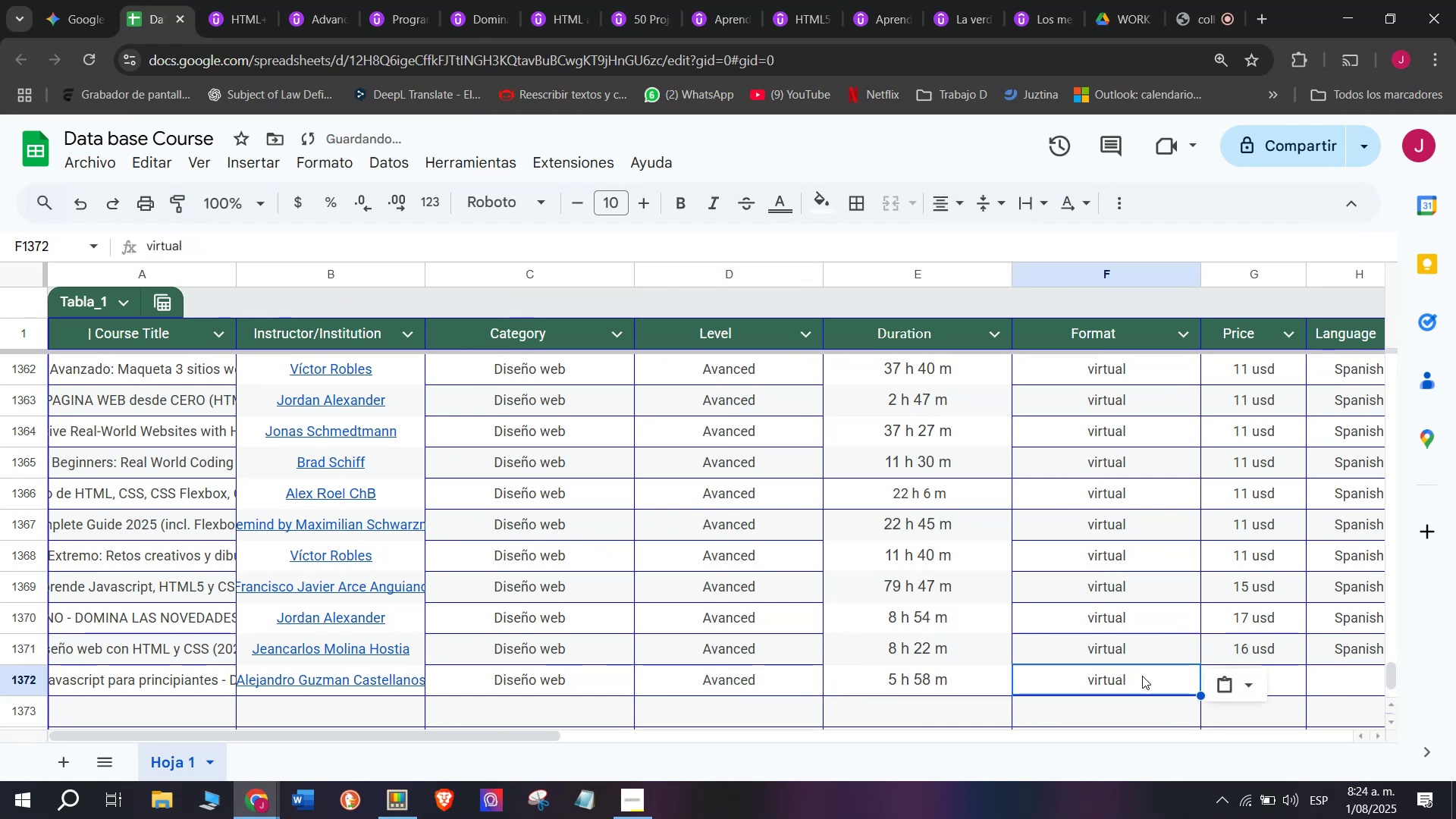 
key(Control+ControlLeft)
 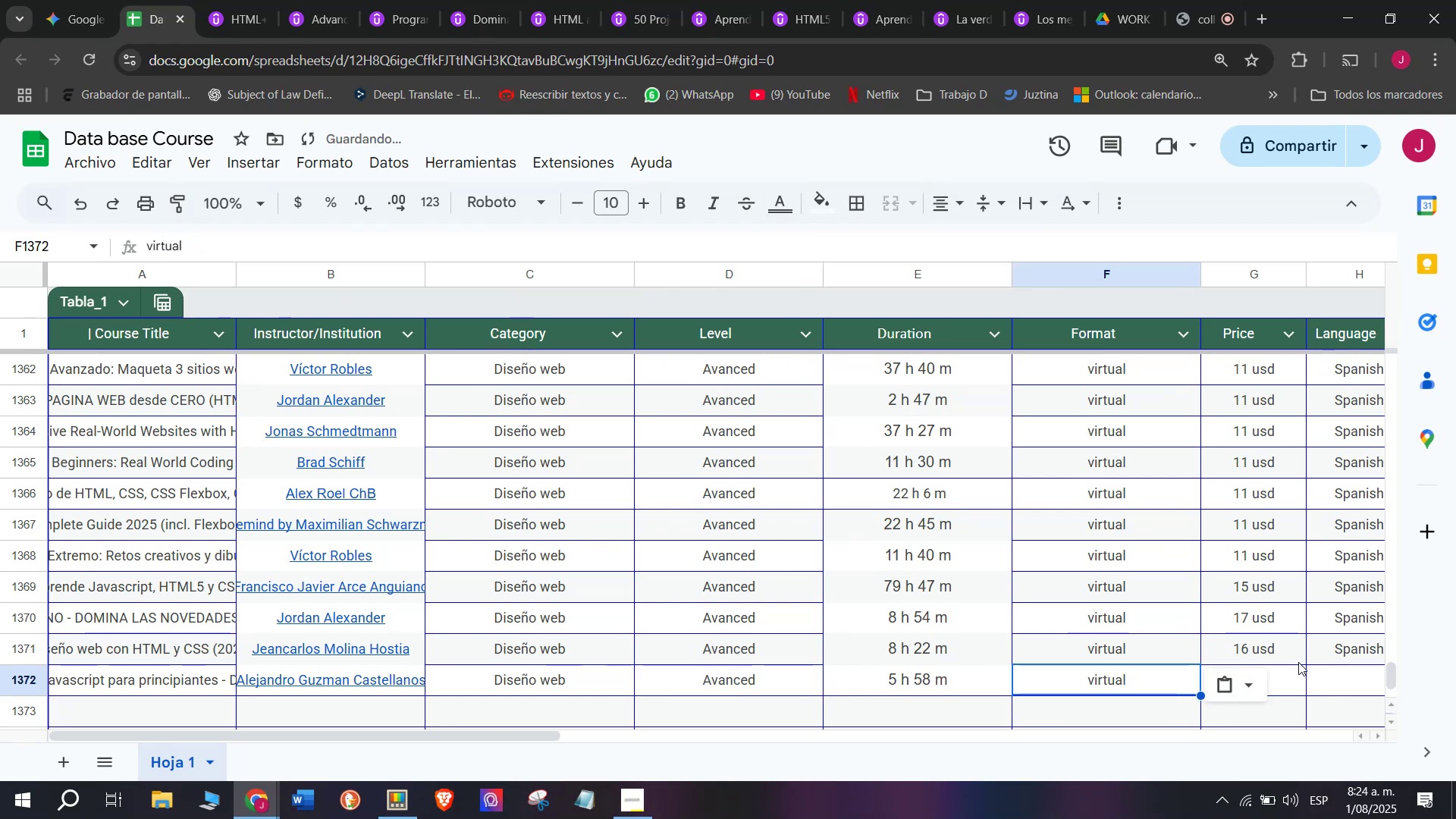 
key(Control+V)
 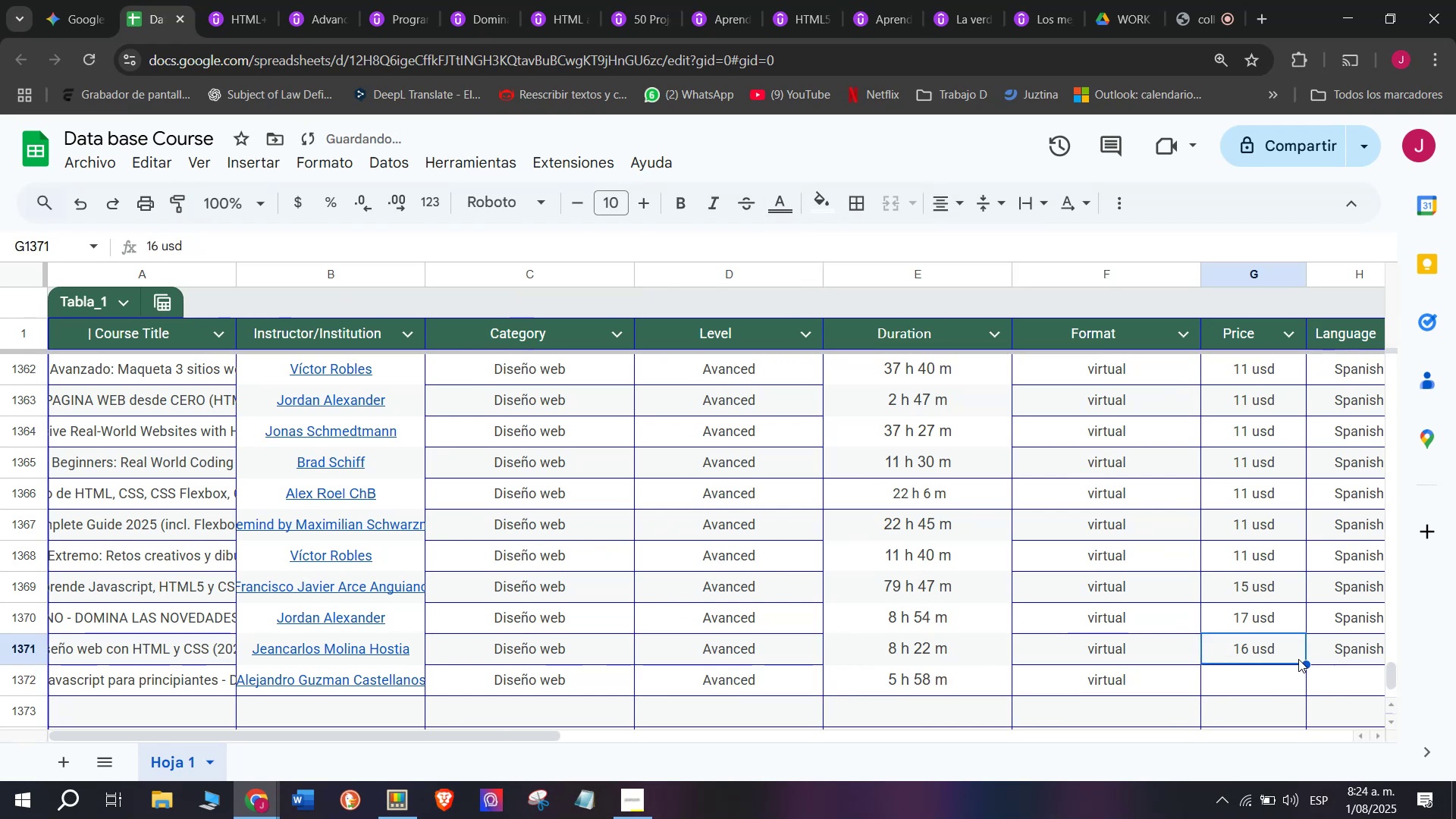 
key(Break)
 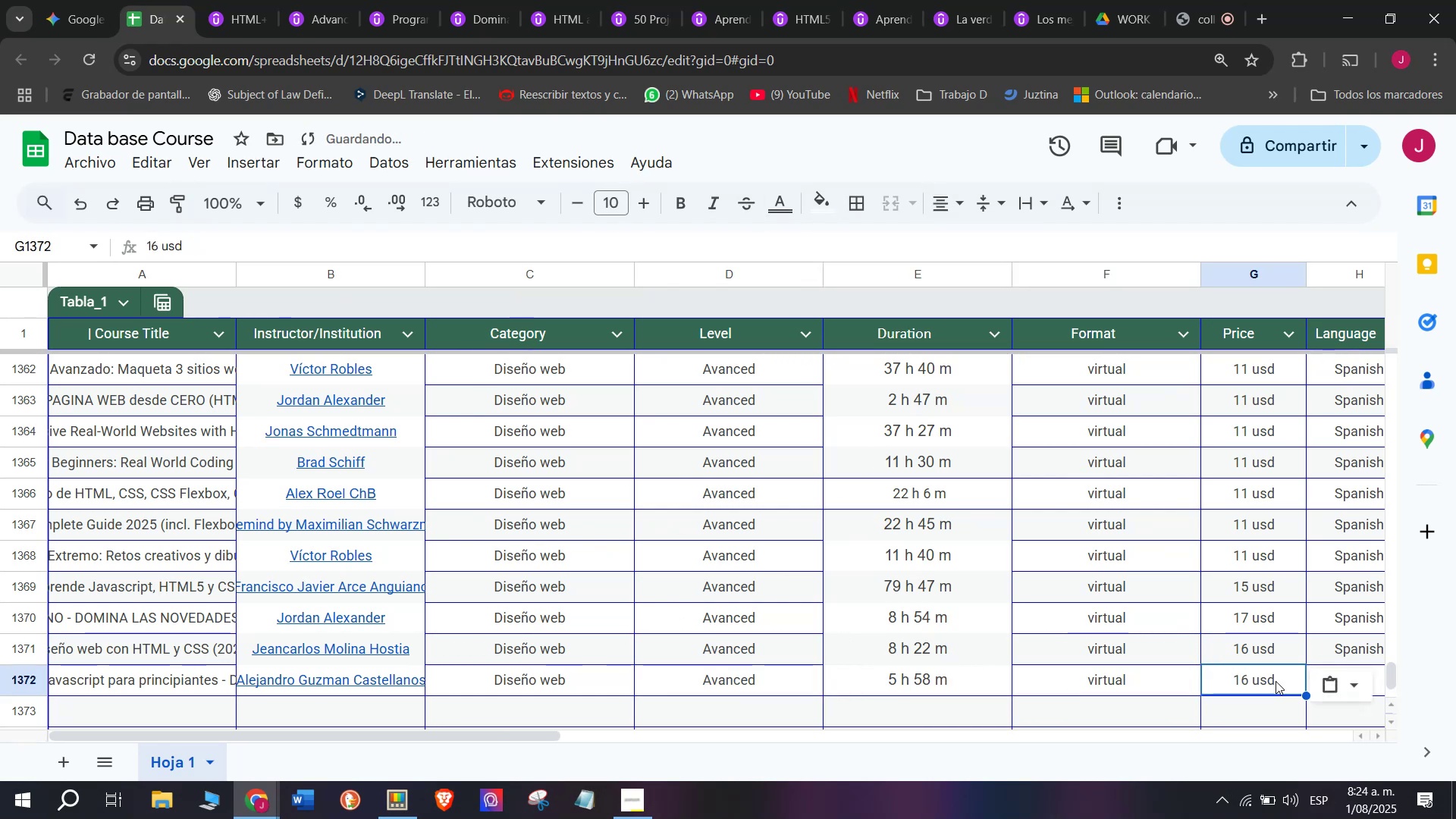 
key(Control+ControlLeft)
 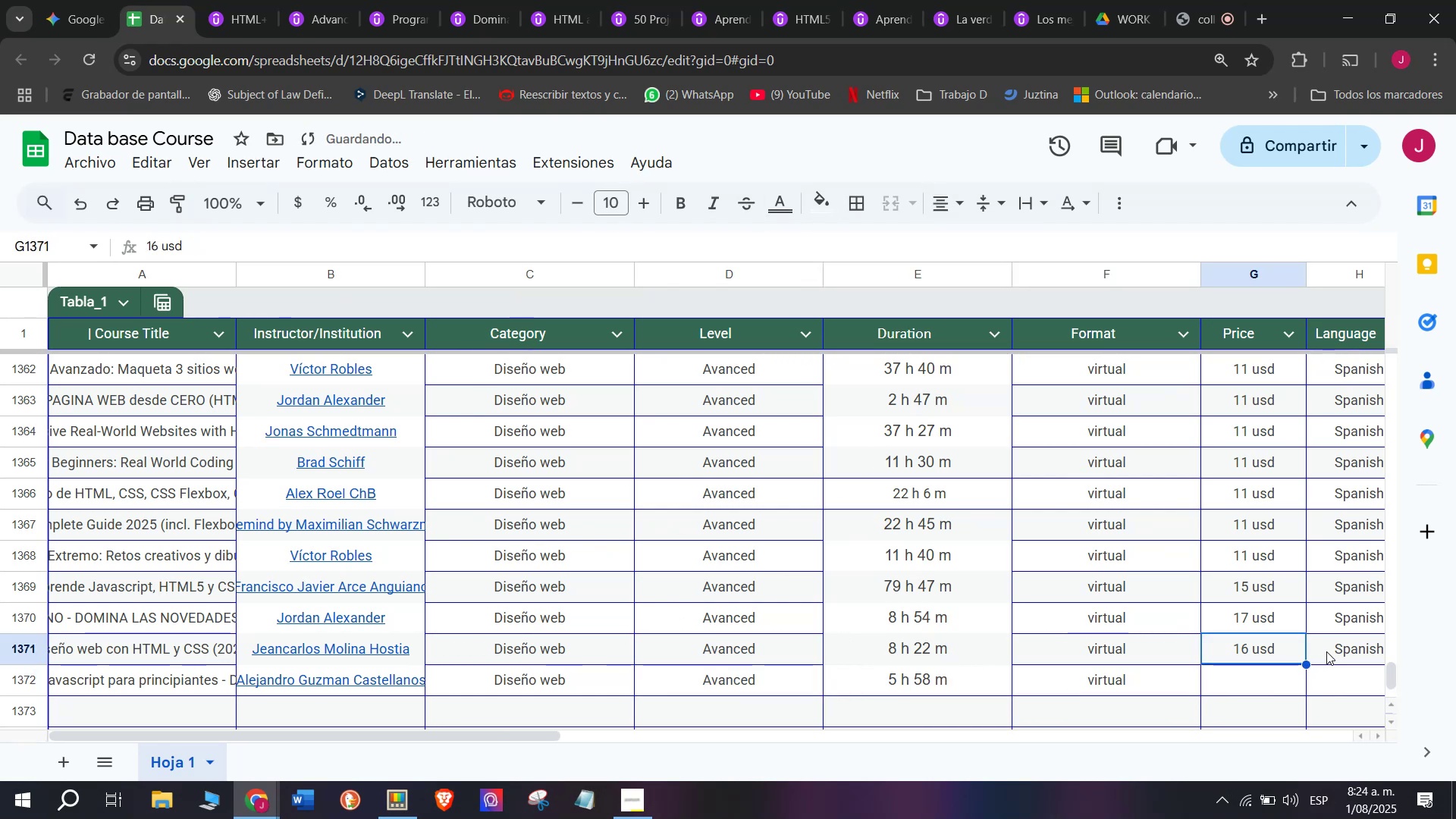 
key(Control+C)
 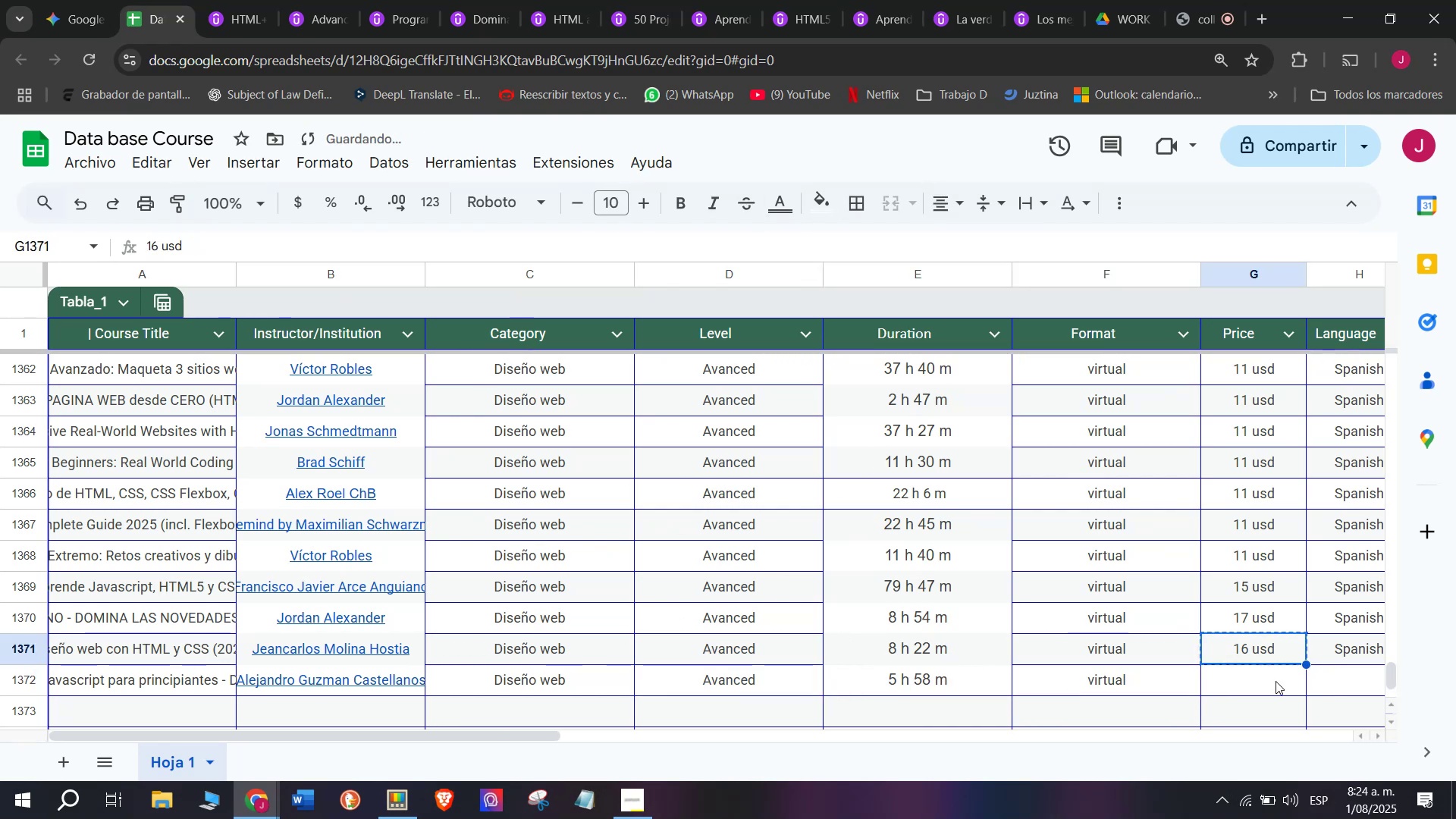 
left_click([1276, 681])
 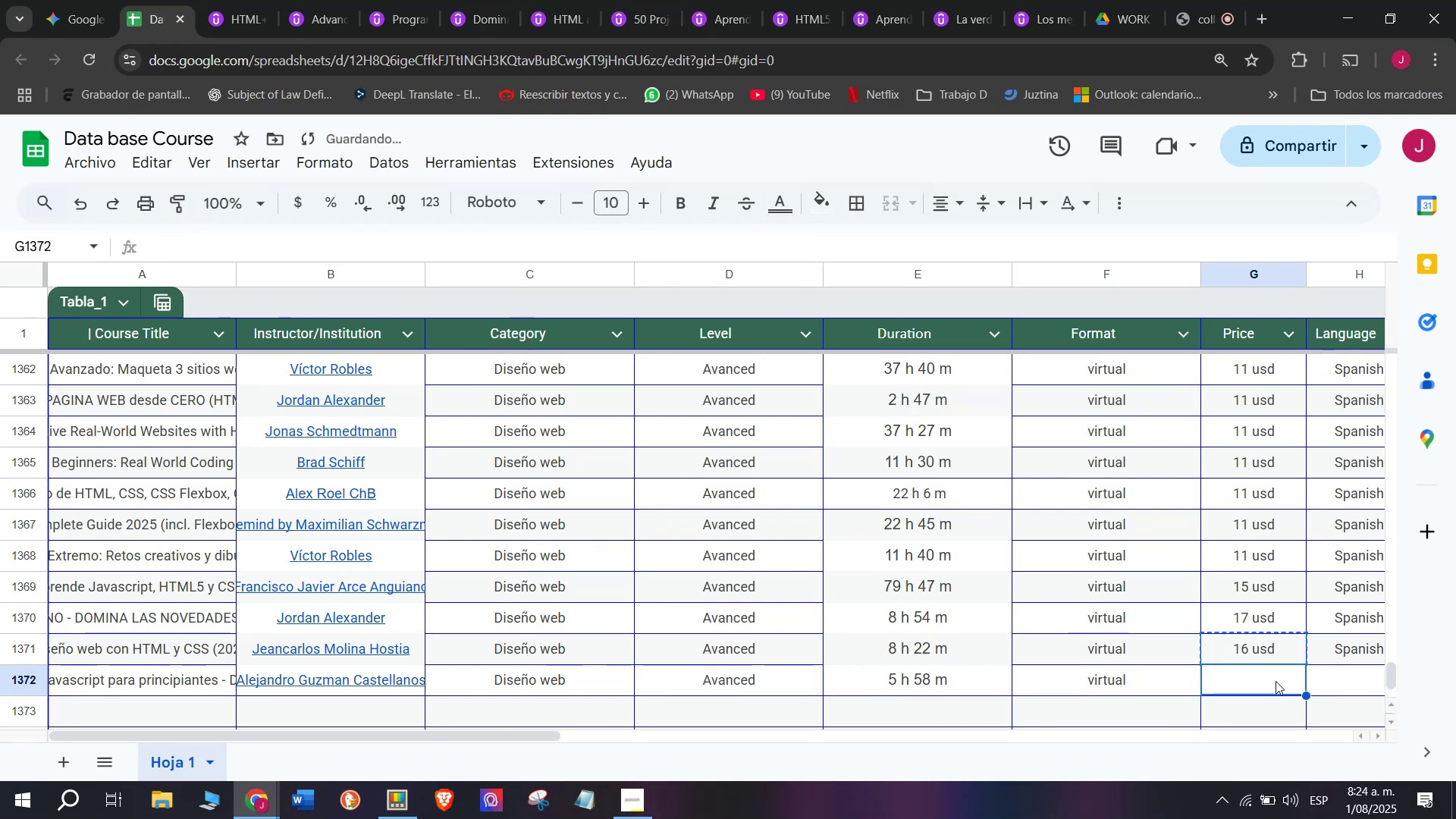 
key(Control+ControlLeft)
 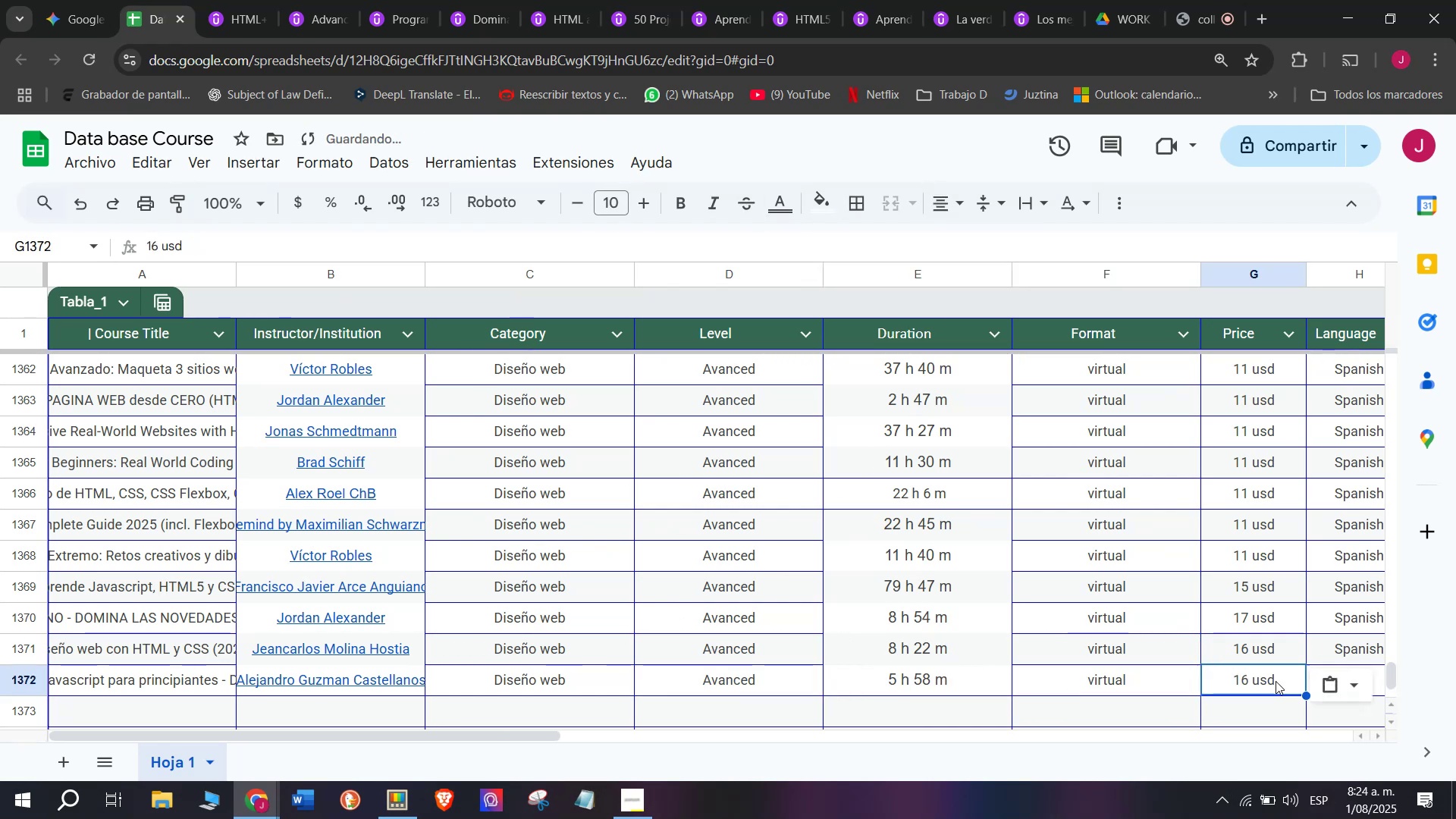 
key(Z)
 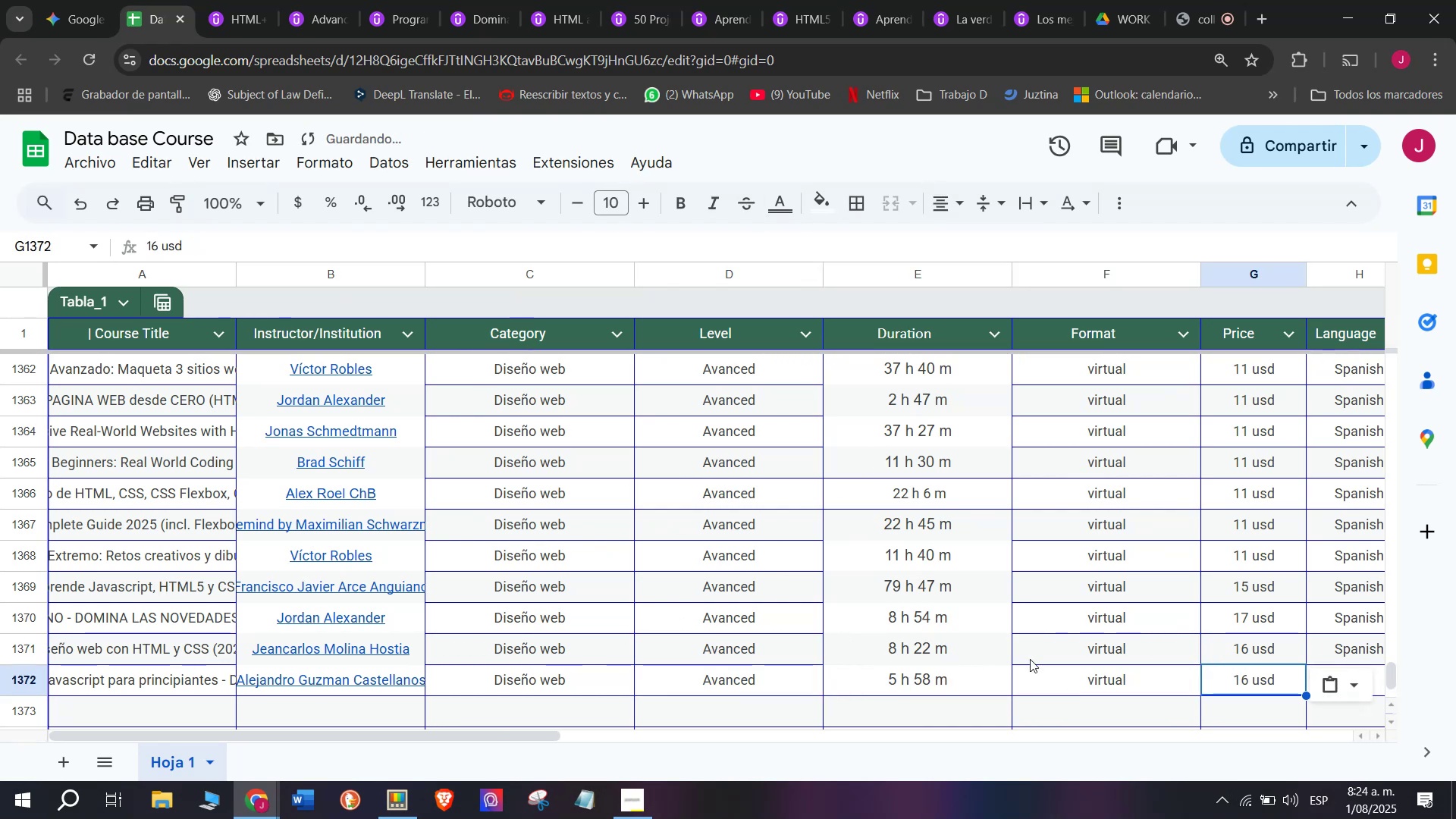 
key(Control+V)
 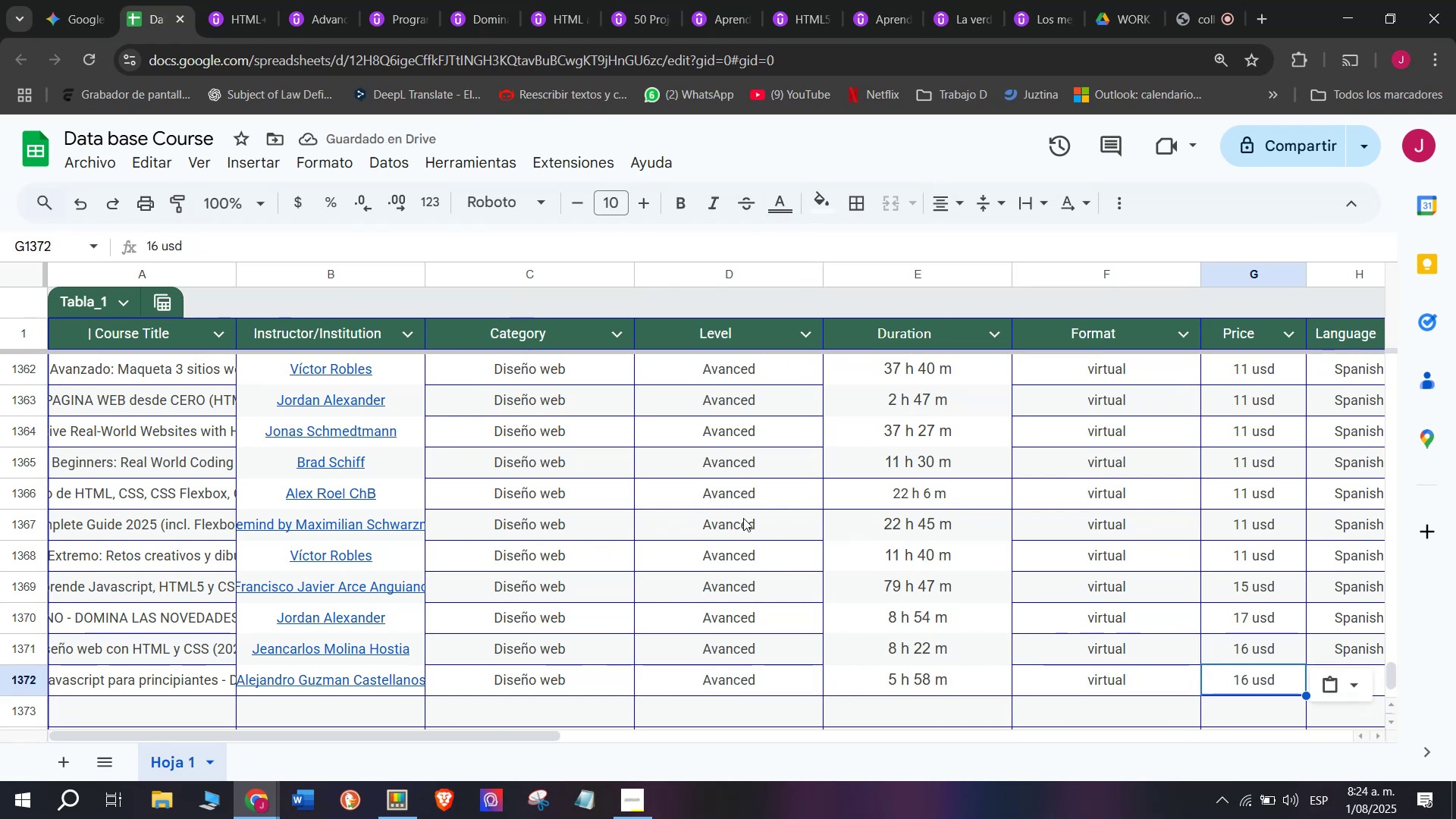 
left_click([275, 0])
 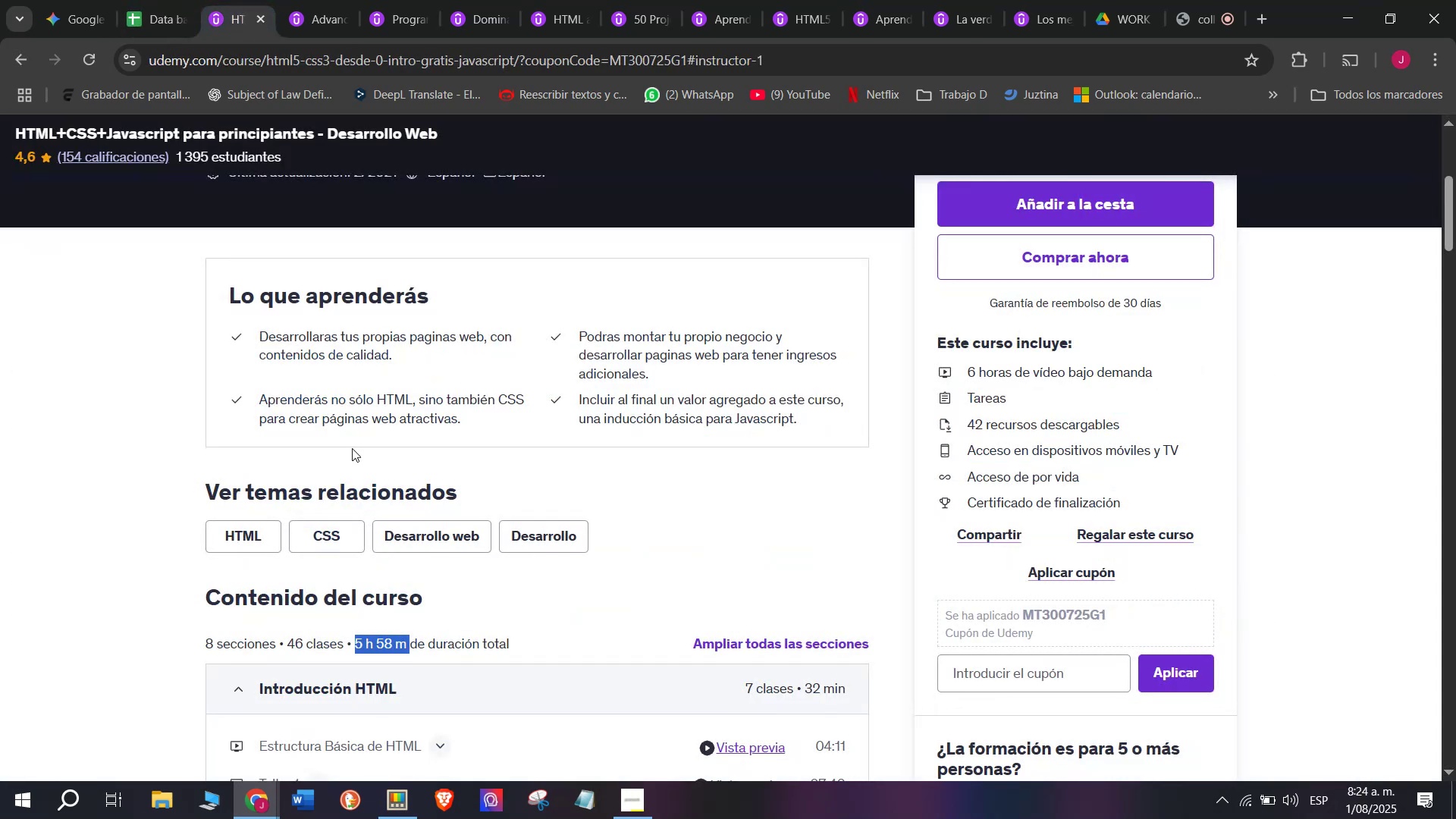 
wait(6.01)
 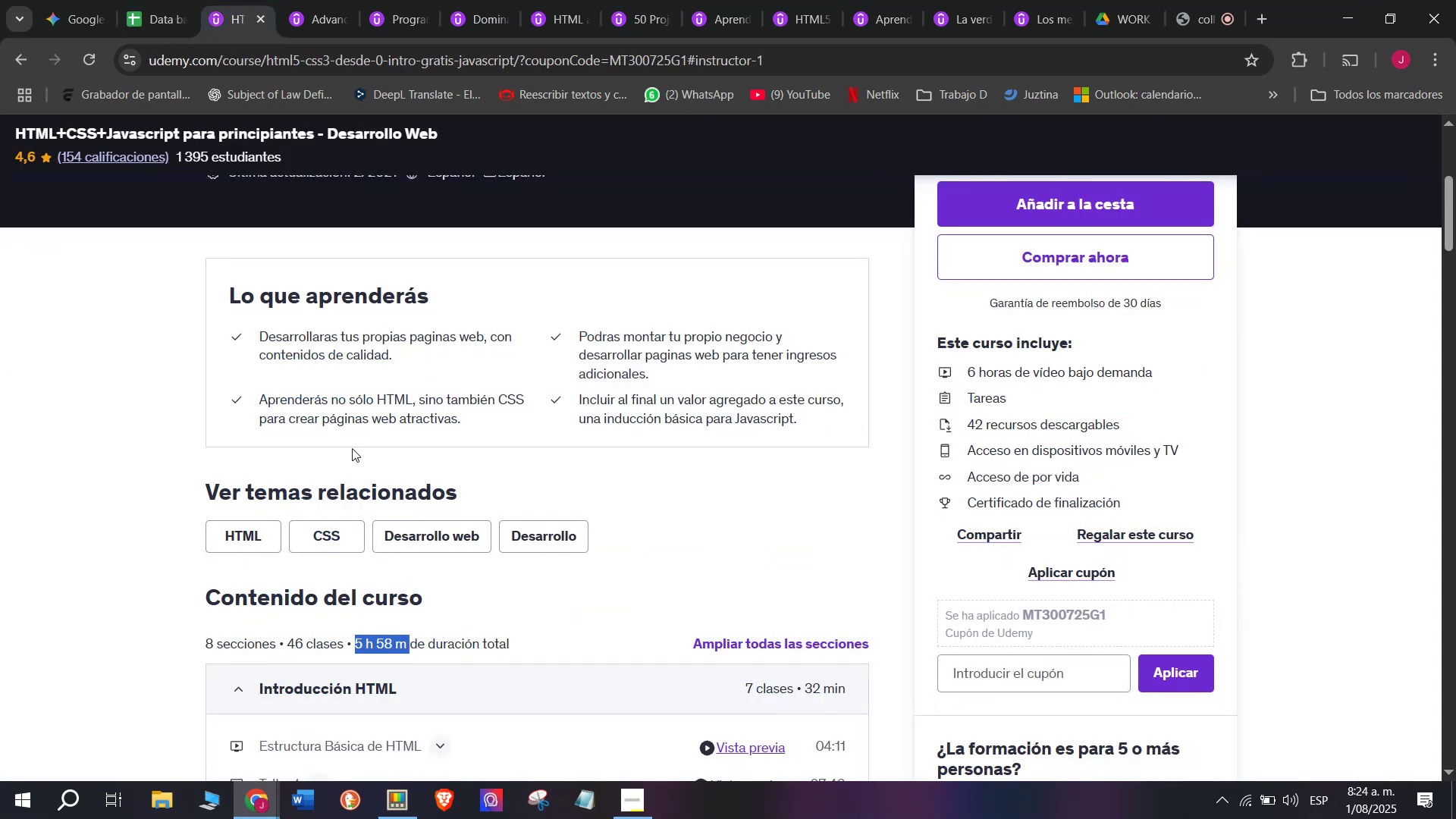 
left_click([162, 0])
 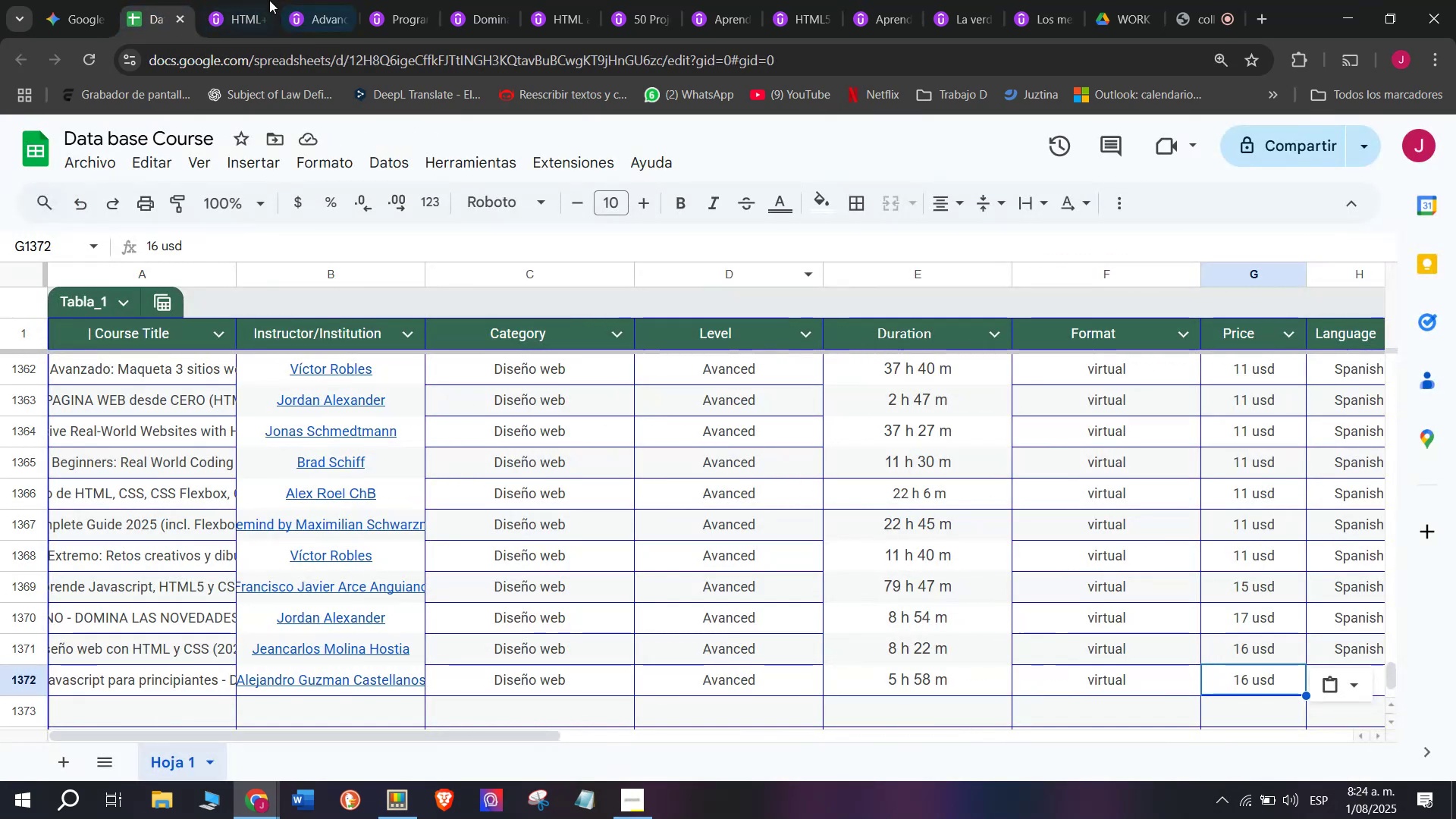 
left_click([263, 0])
 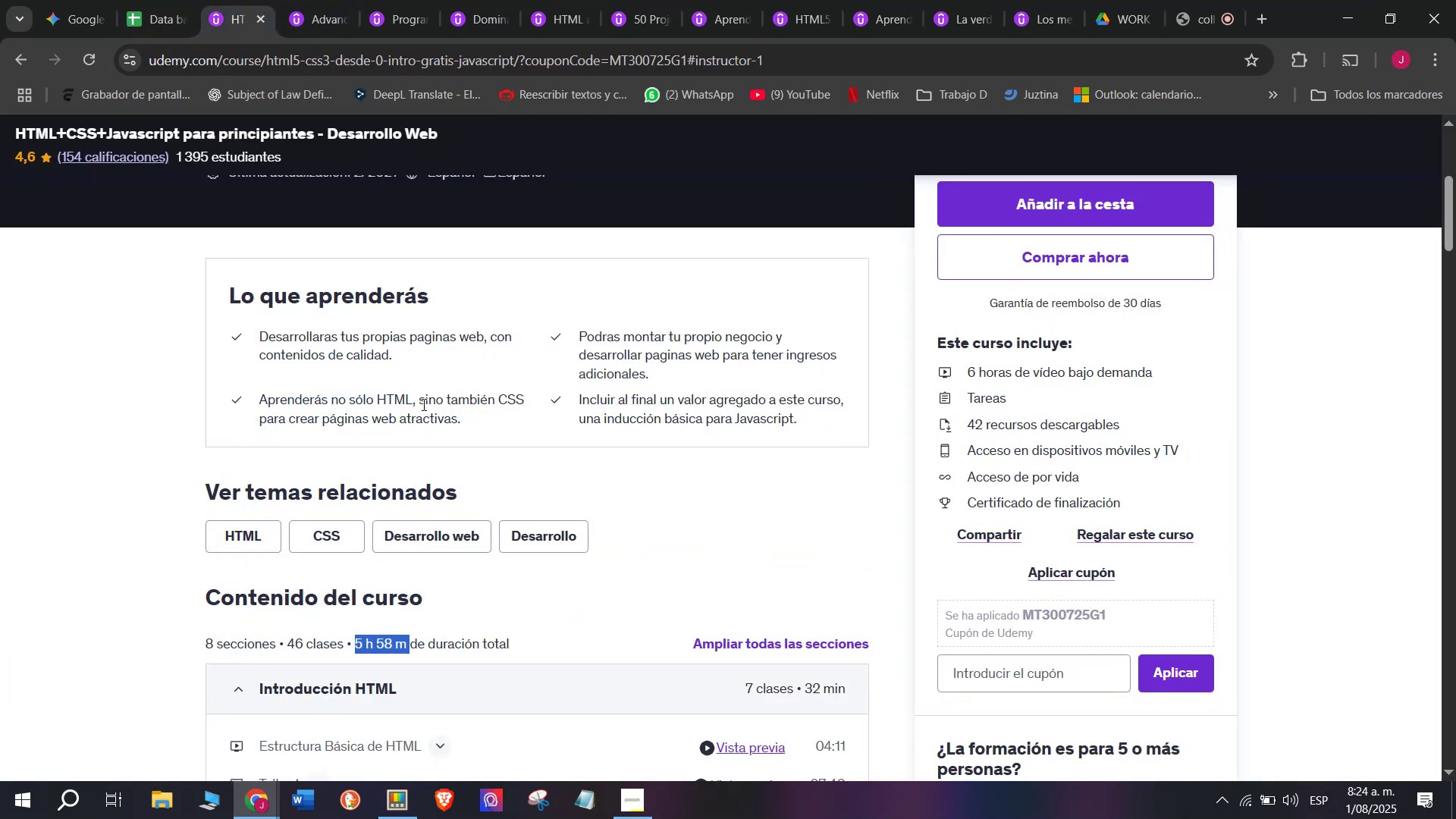 
scroll: coordinate [435, 485], scroll_direction: none, amount: 0.0
 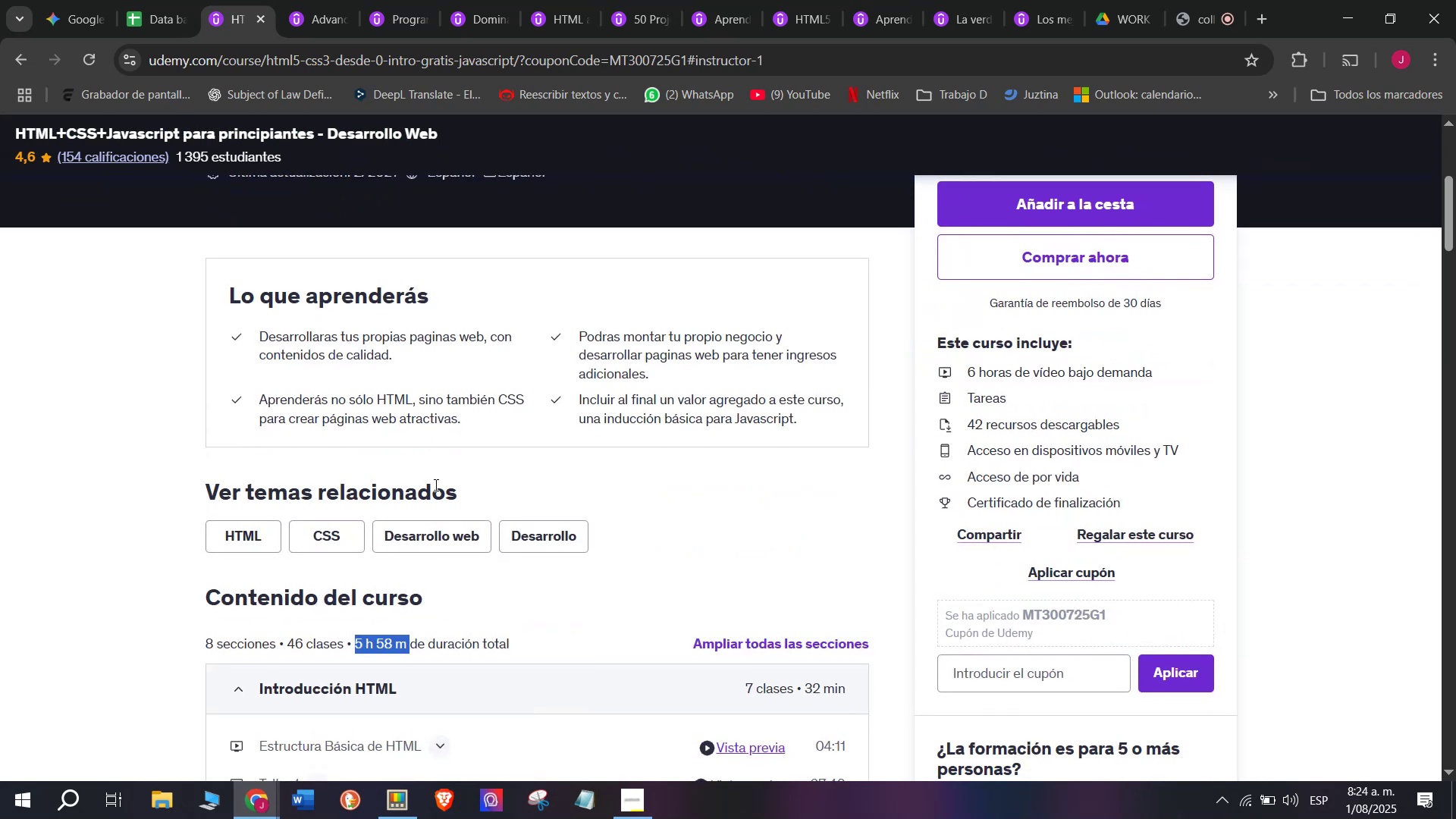 
key(Break)
 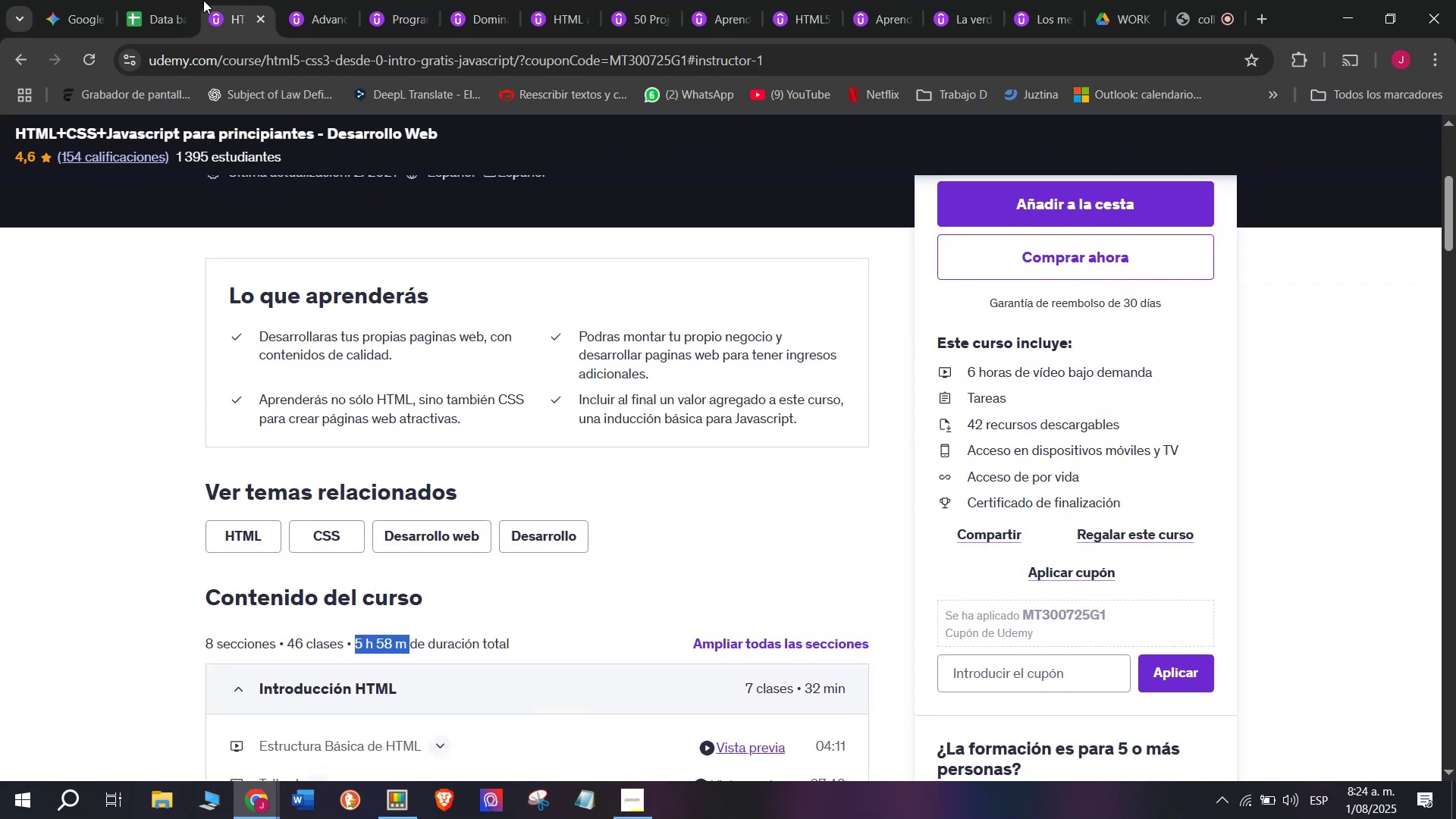 
key(Control+ControlLeft)
 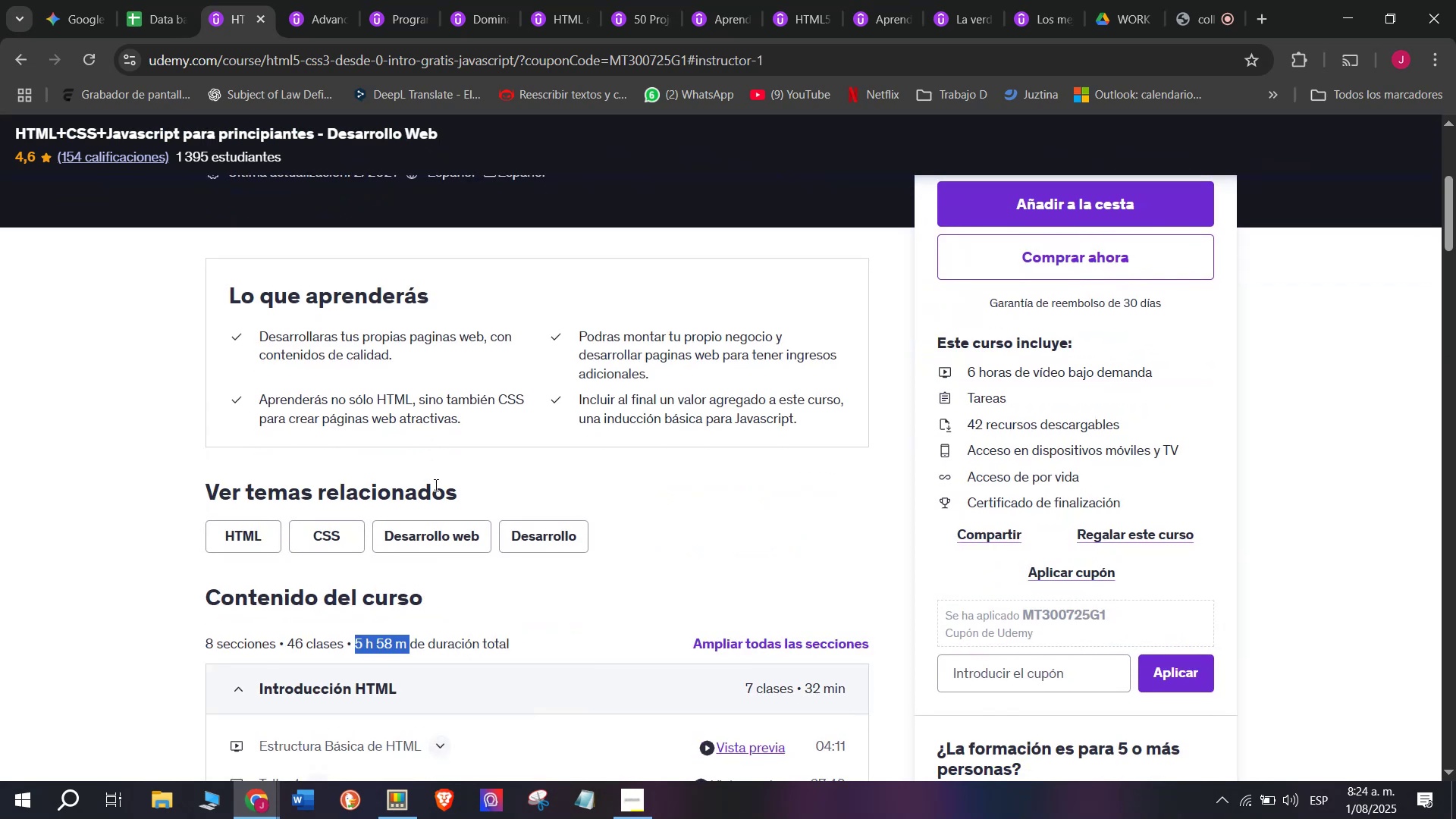 
key(Control+C)
 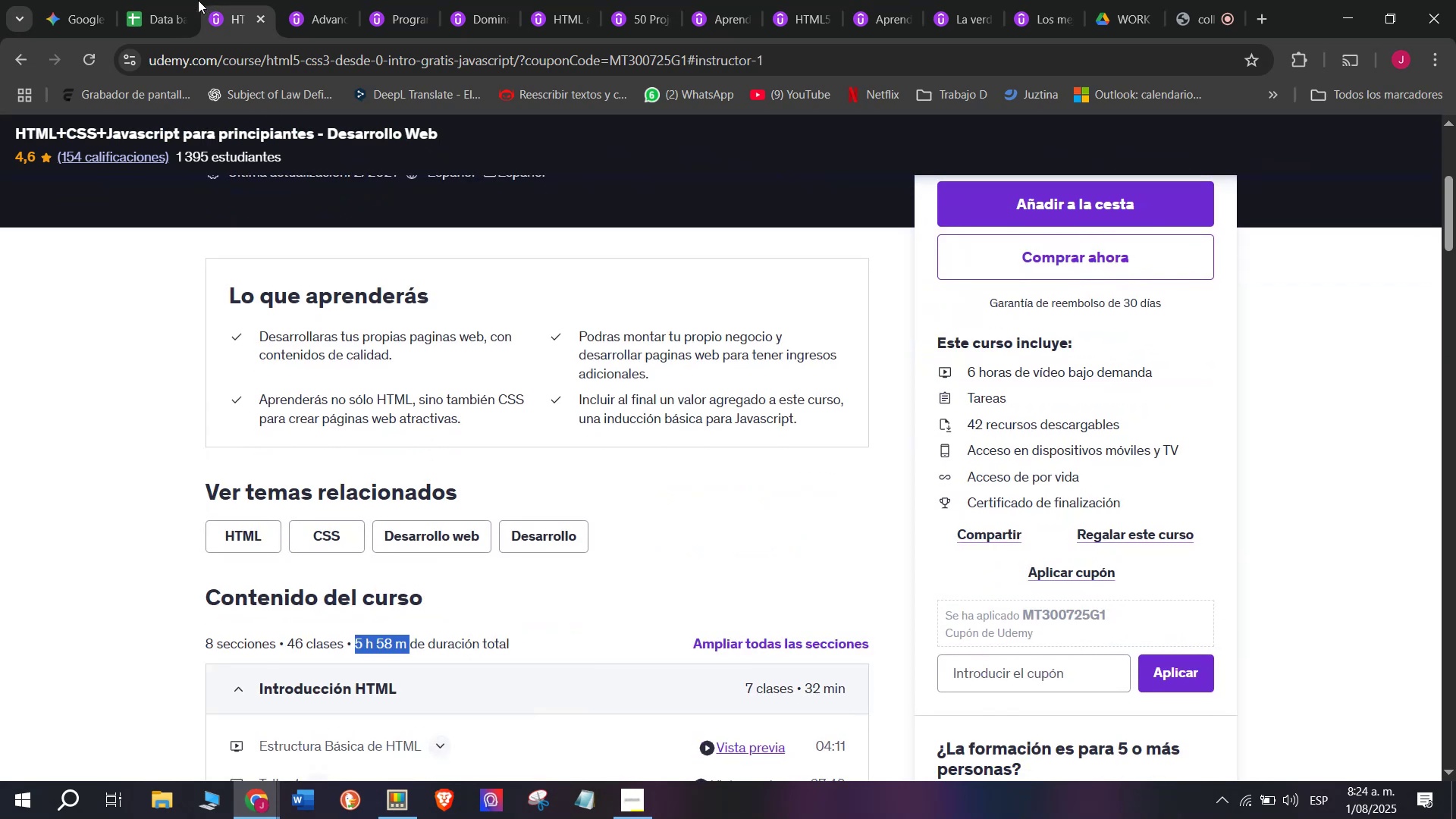 
left_click([160, 0])
 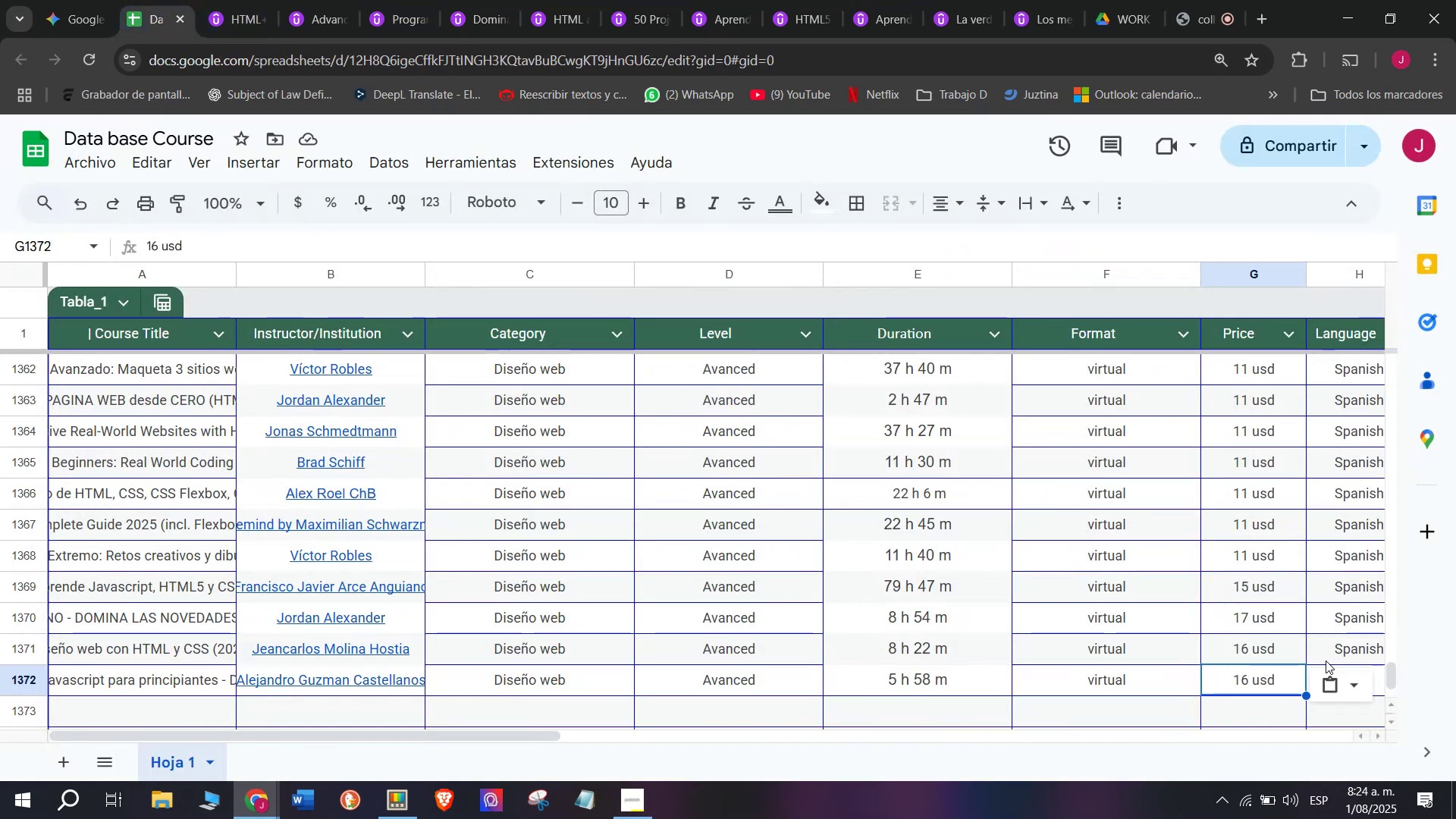 
left_click([1360, 655])
 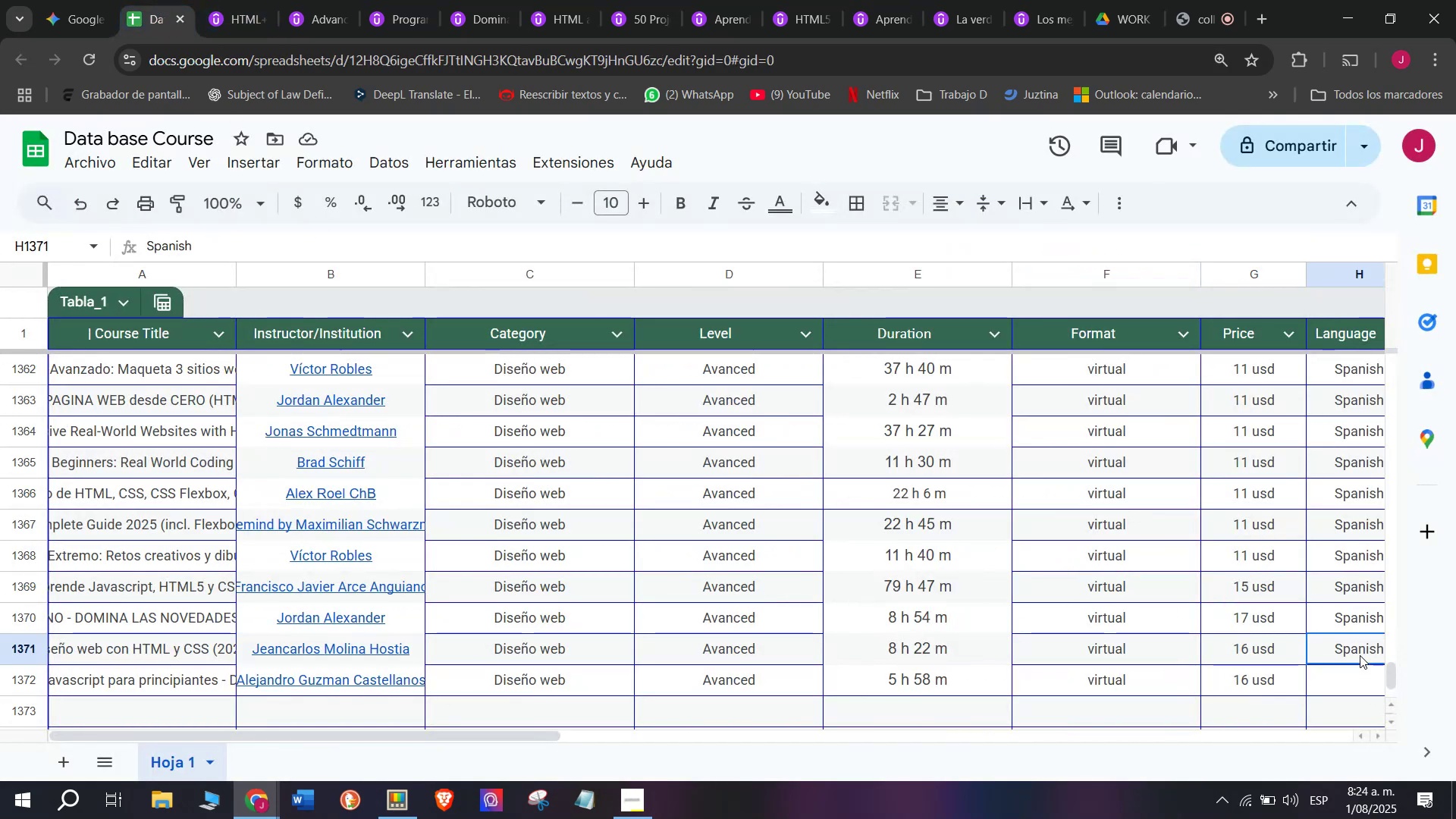 
key(Control+ControlLeft)
 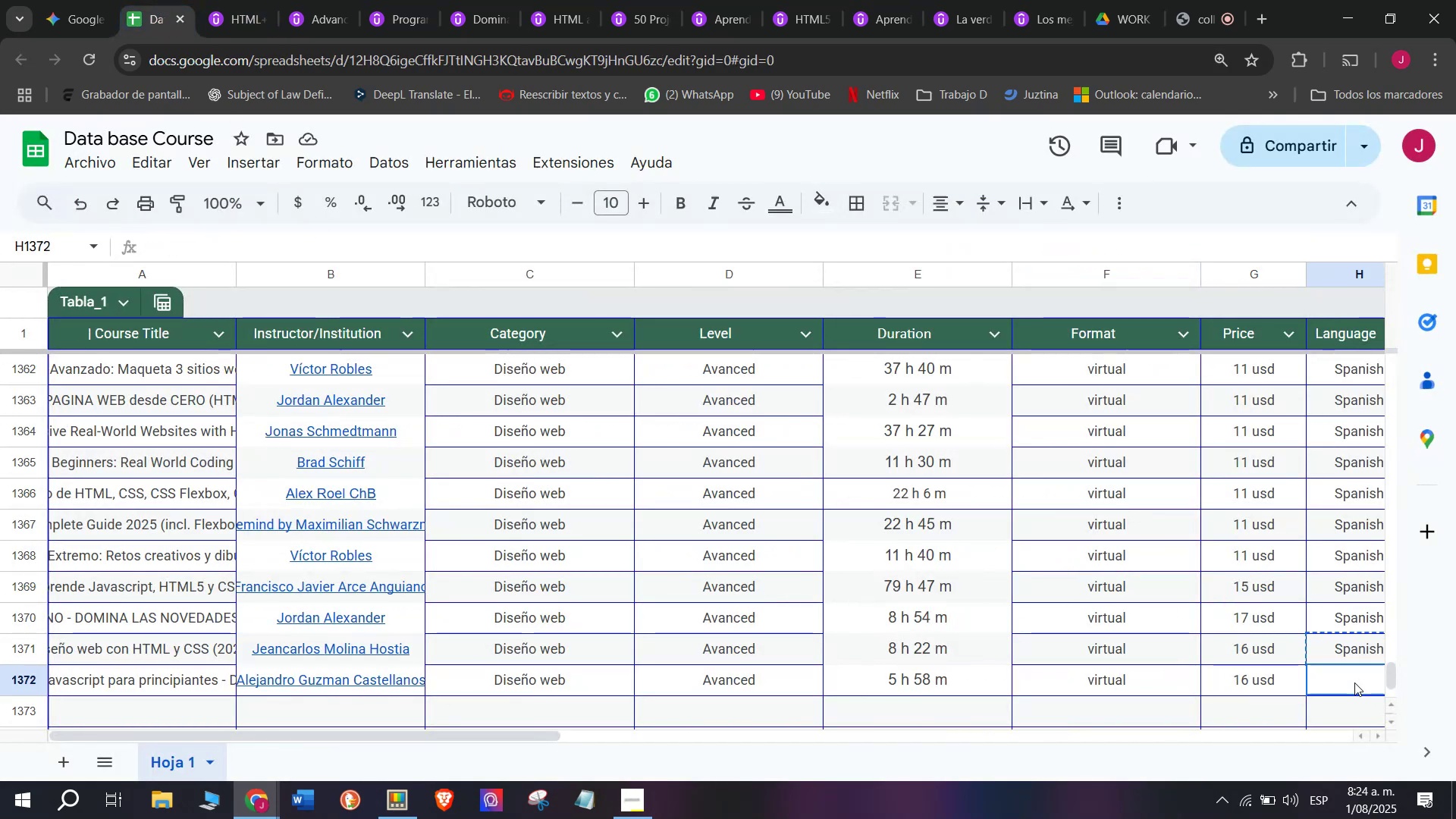 
key(Break)
 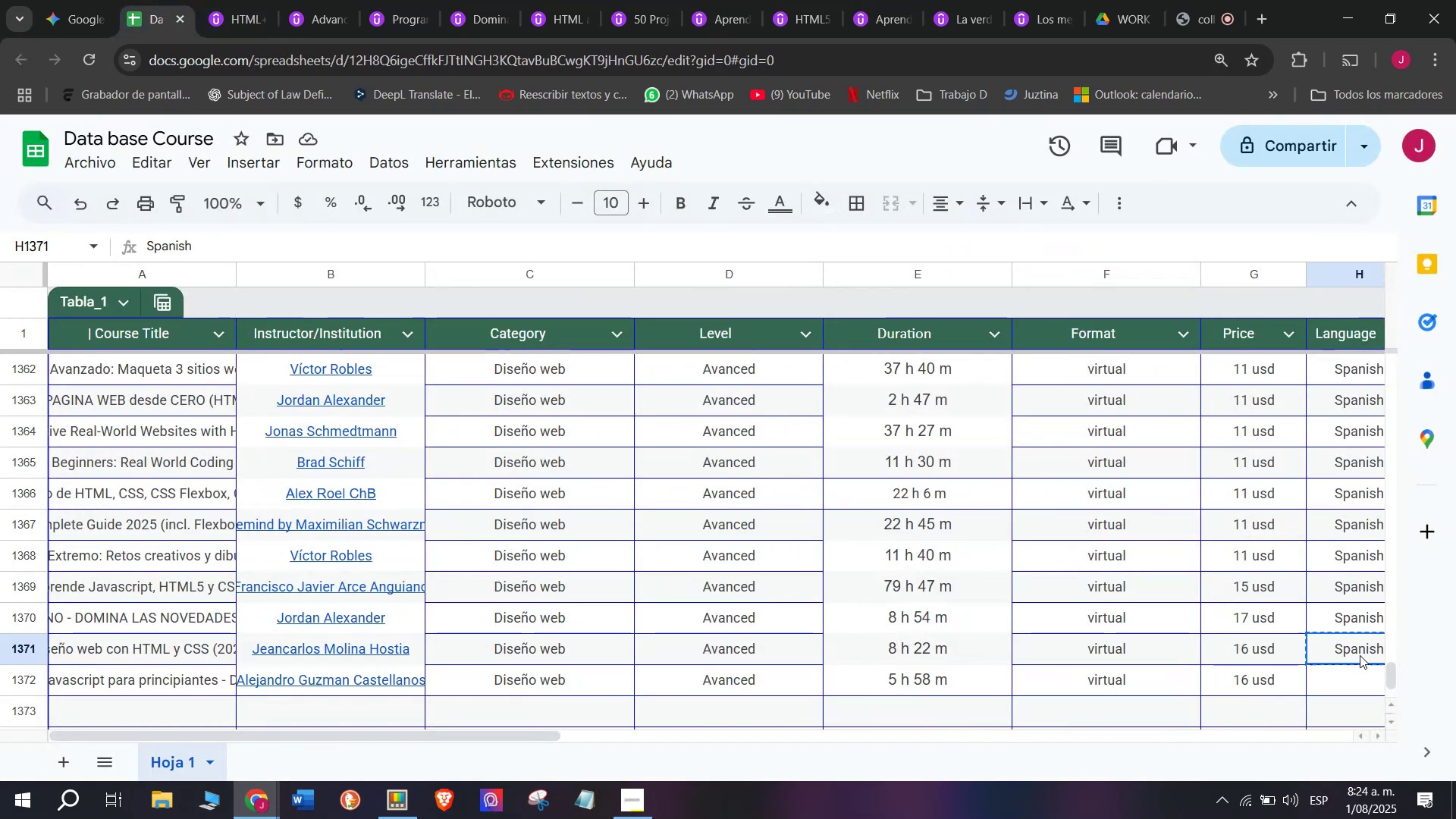 
key(Control+C)
 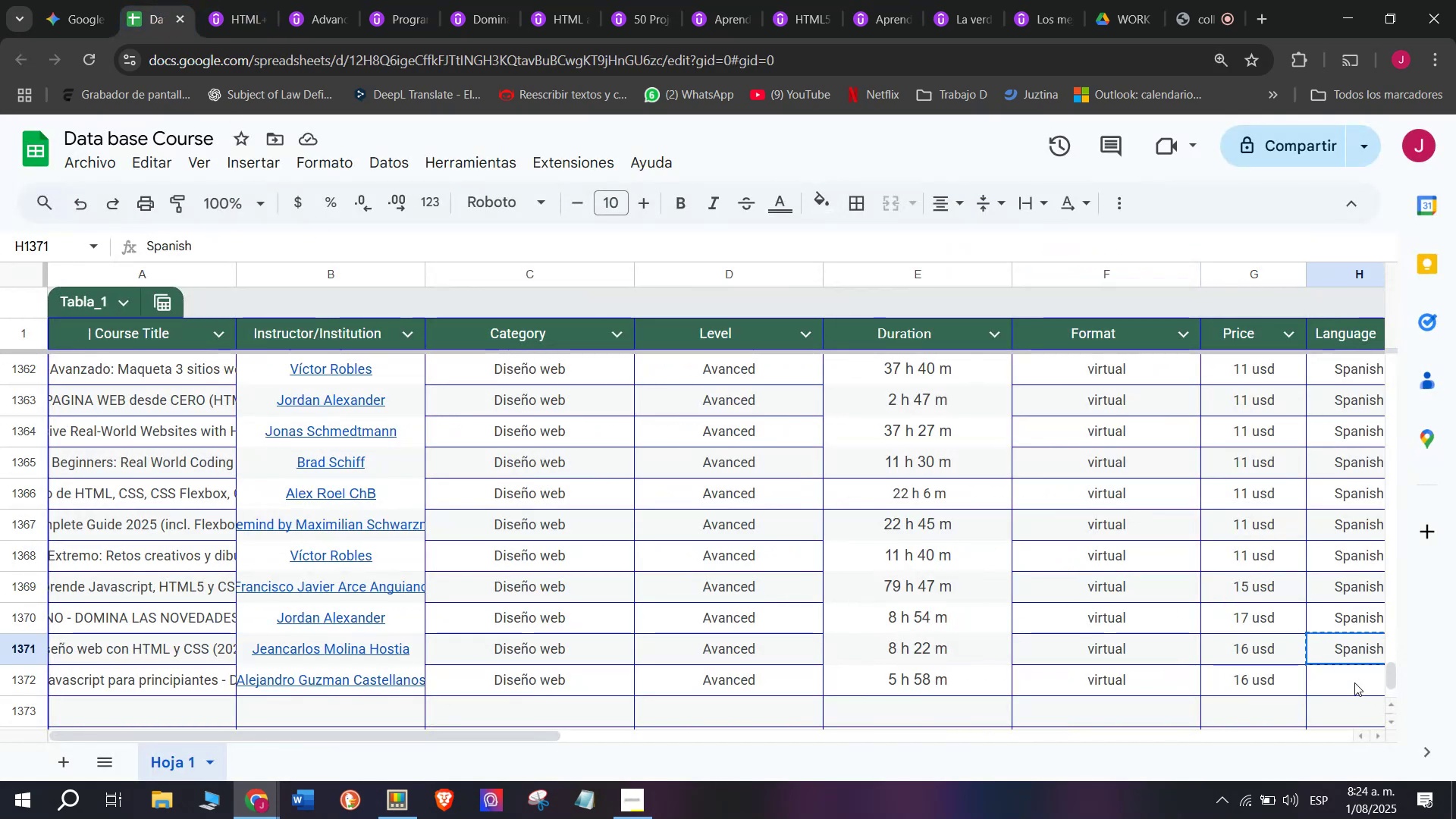 
left_click([1354, 682])
 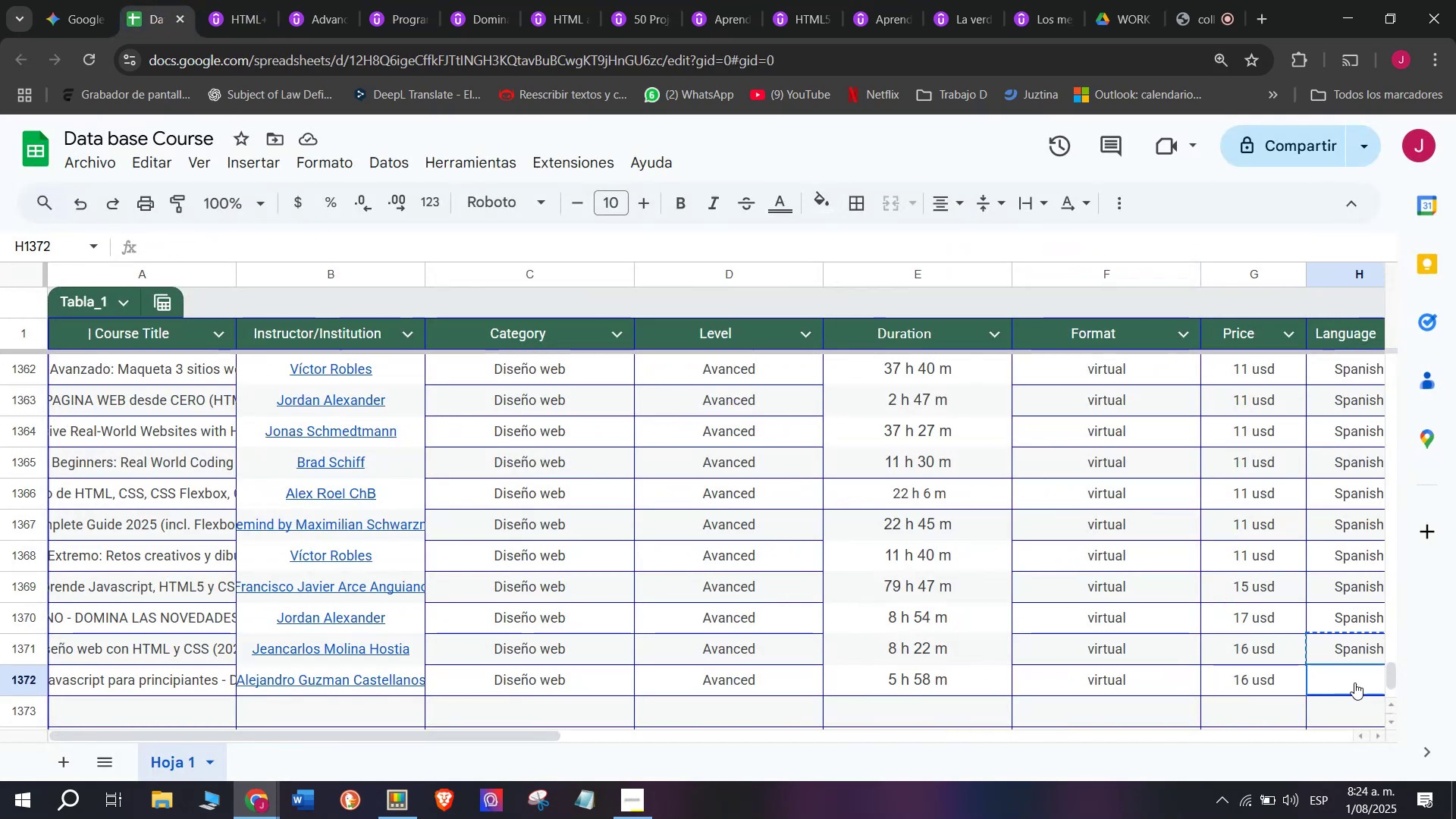 
key(Control+ControlLeft)
 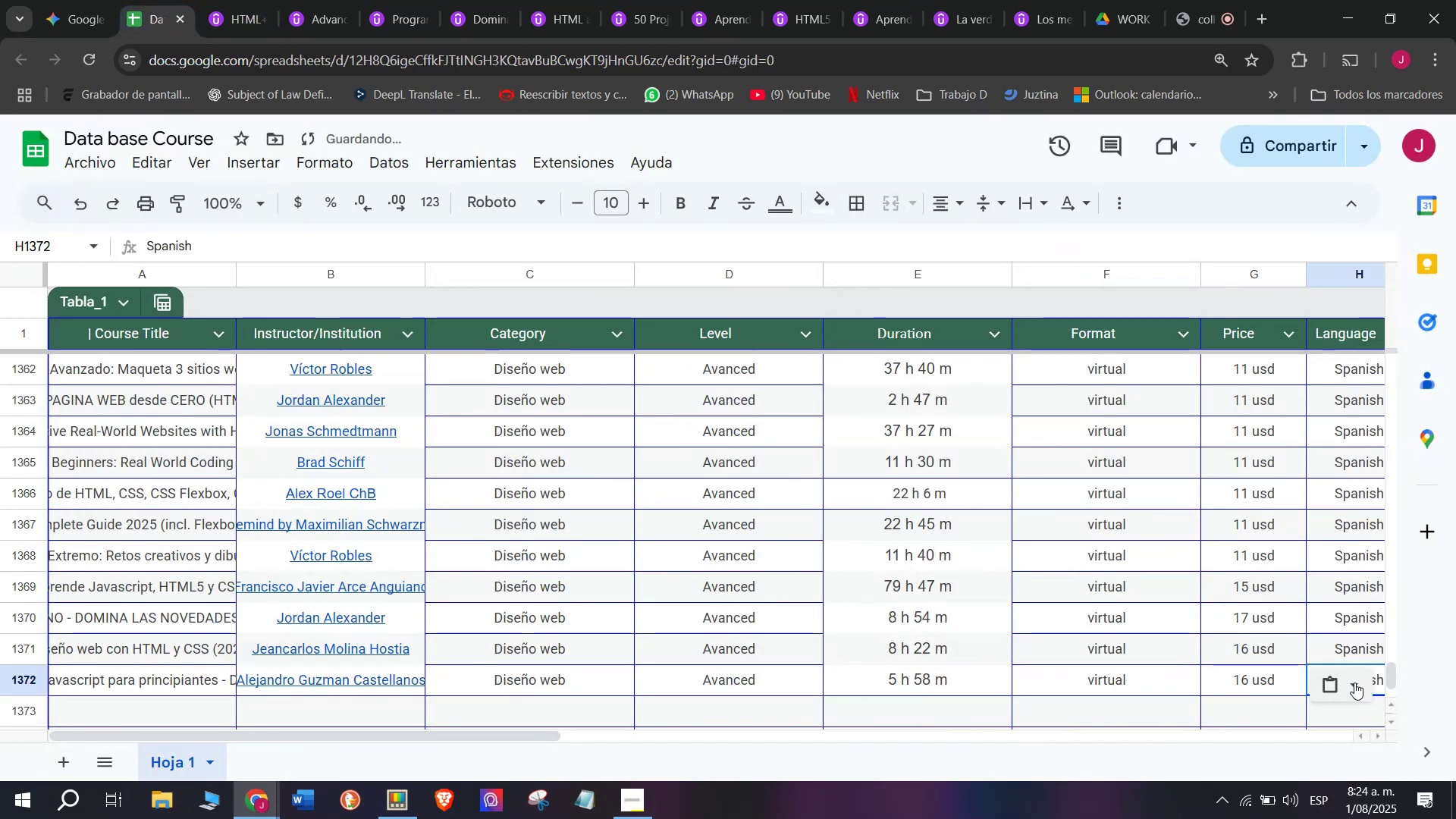 
key(Z)
 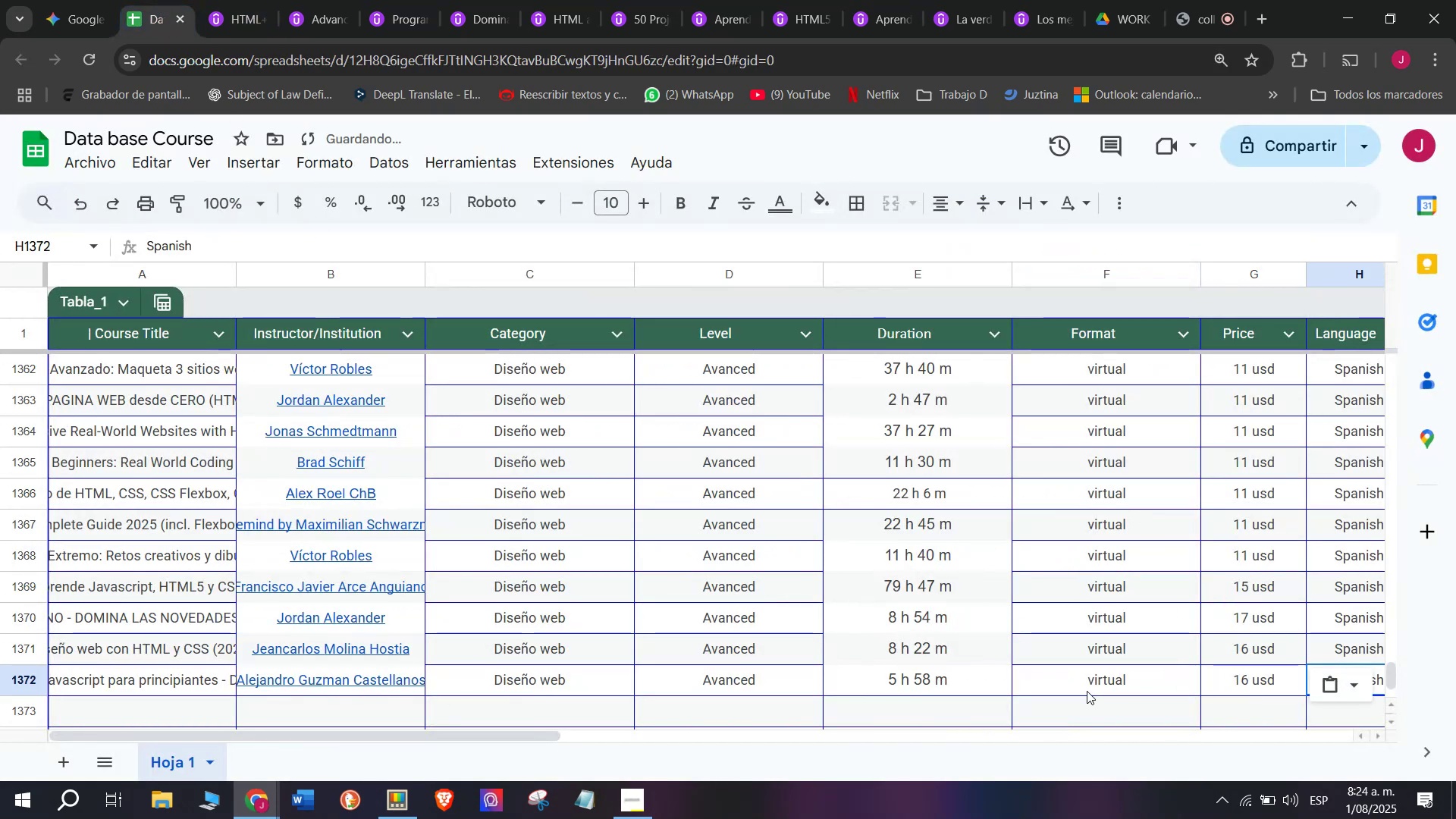 
key(Control+V)
 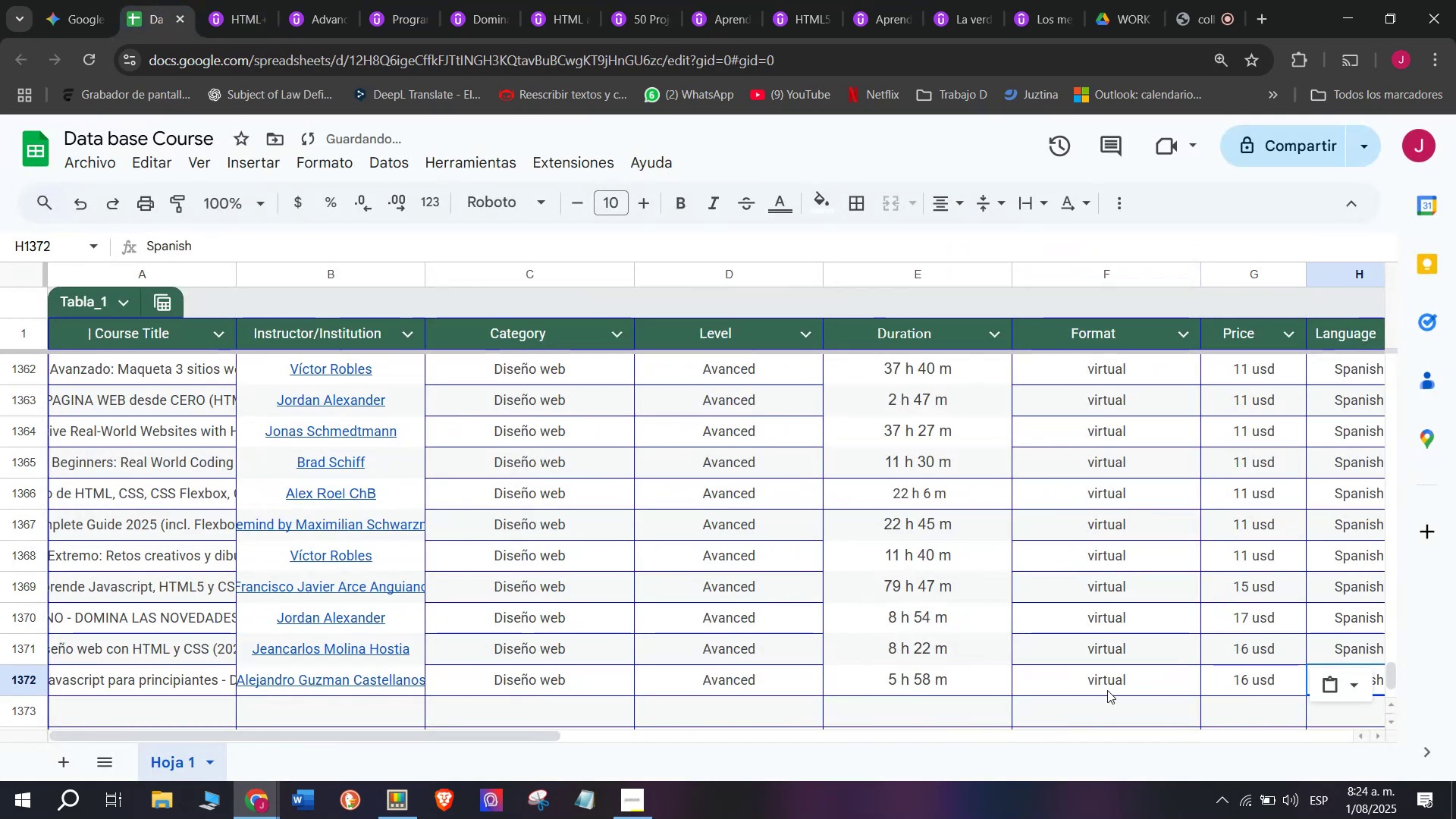 
scroll: coordinate [425, 680], scroll_direction: down, amount: 3.0
 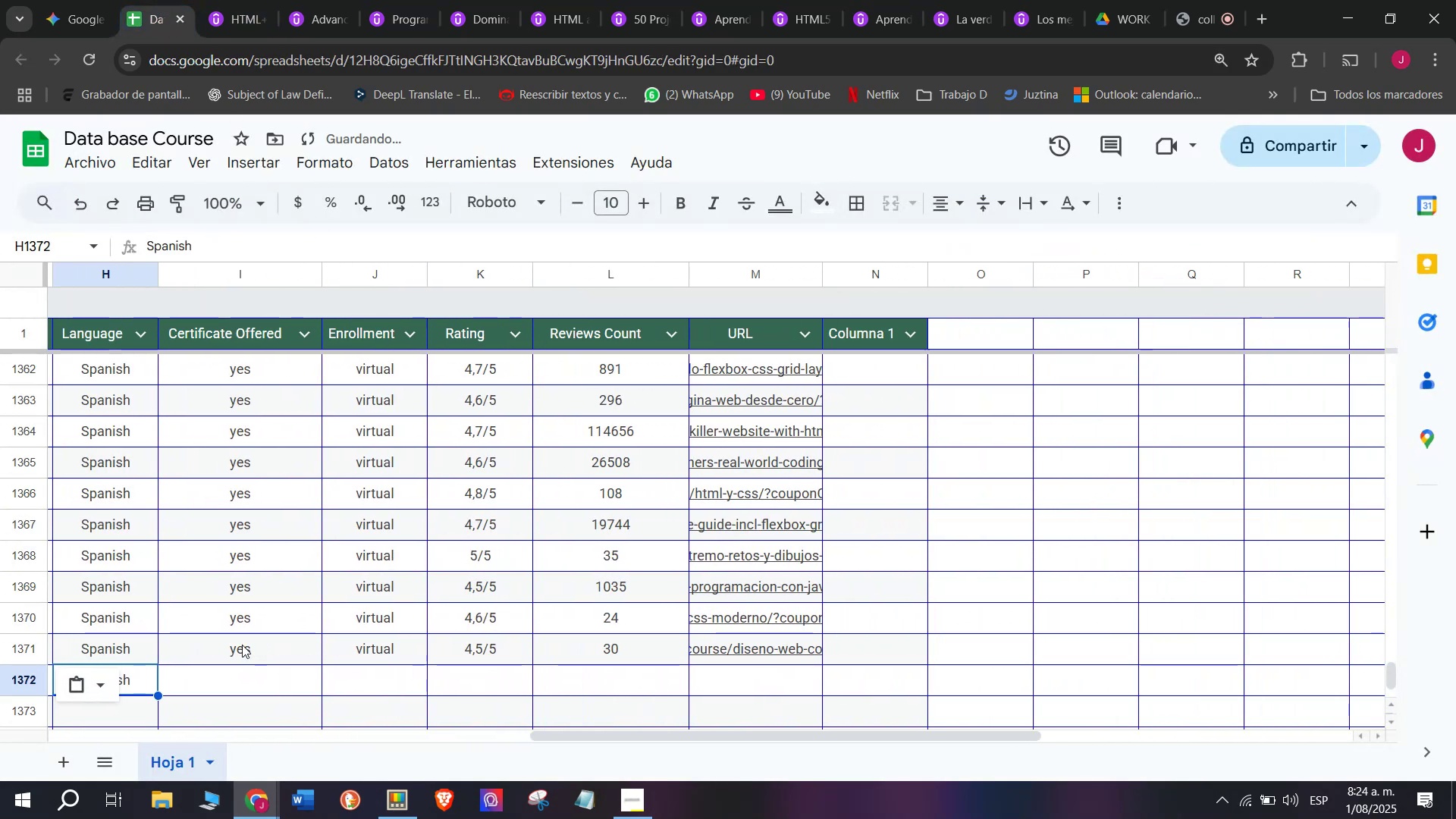 
key(Break)
 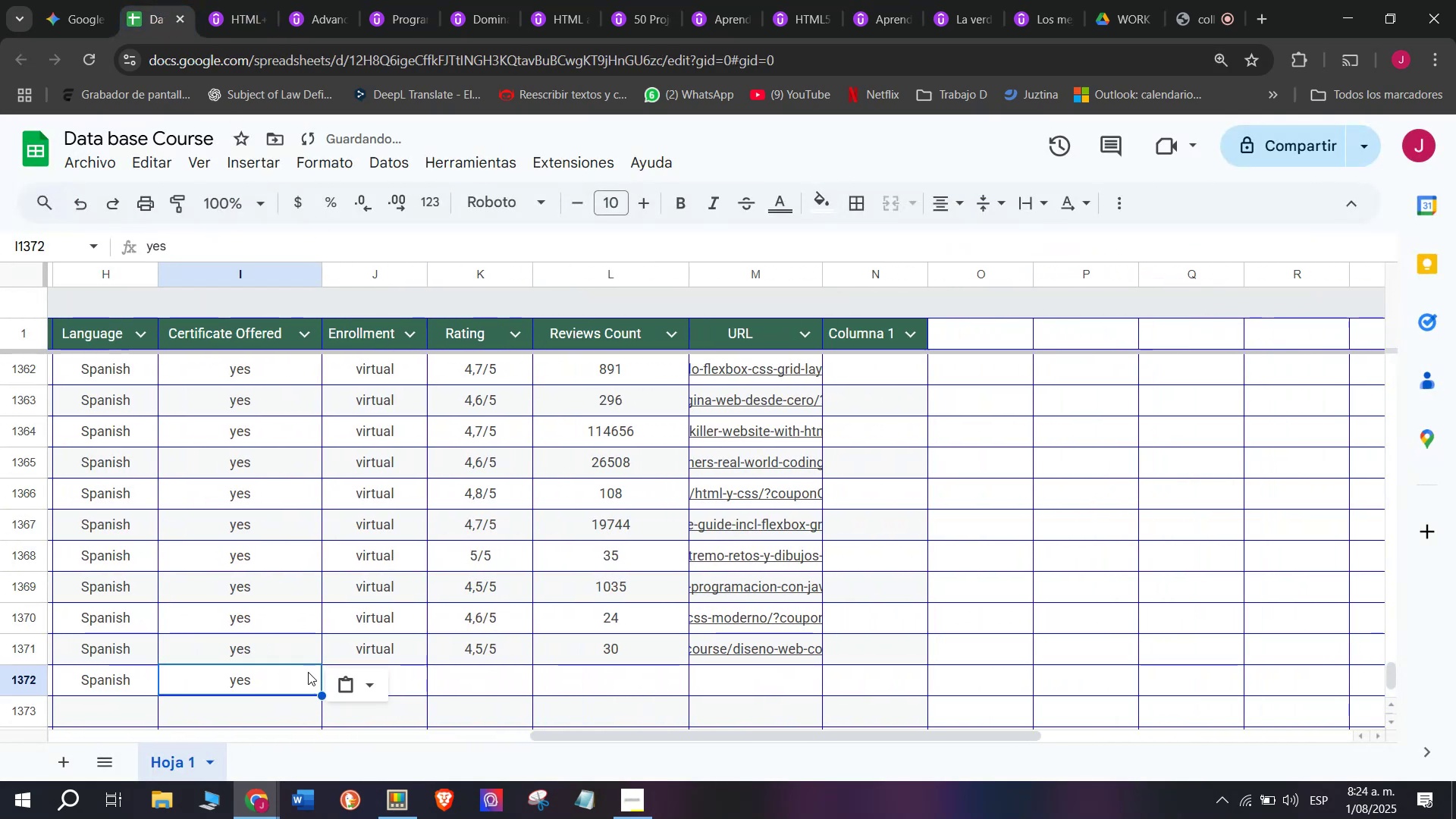 
key(Control+ControlLeft)
 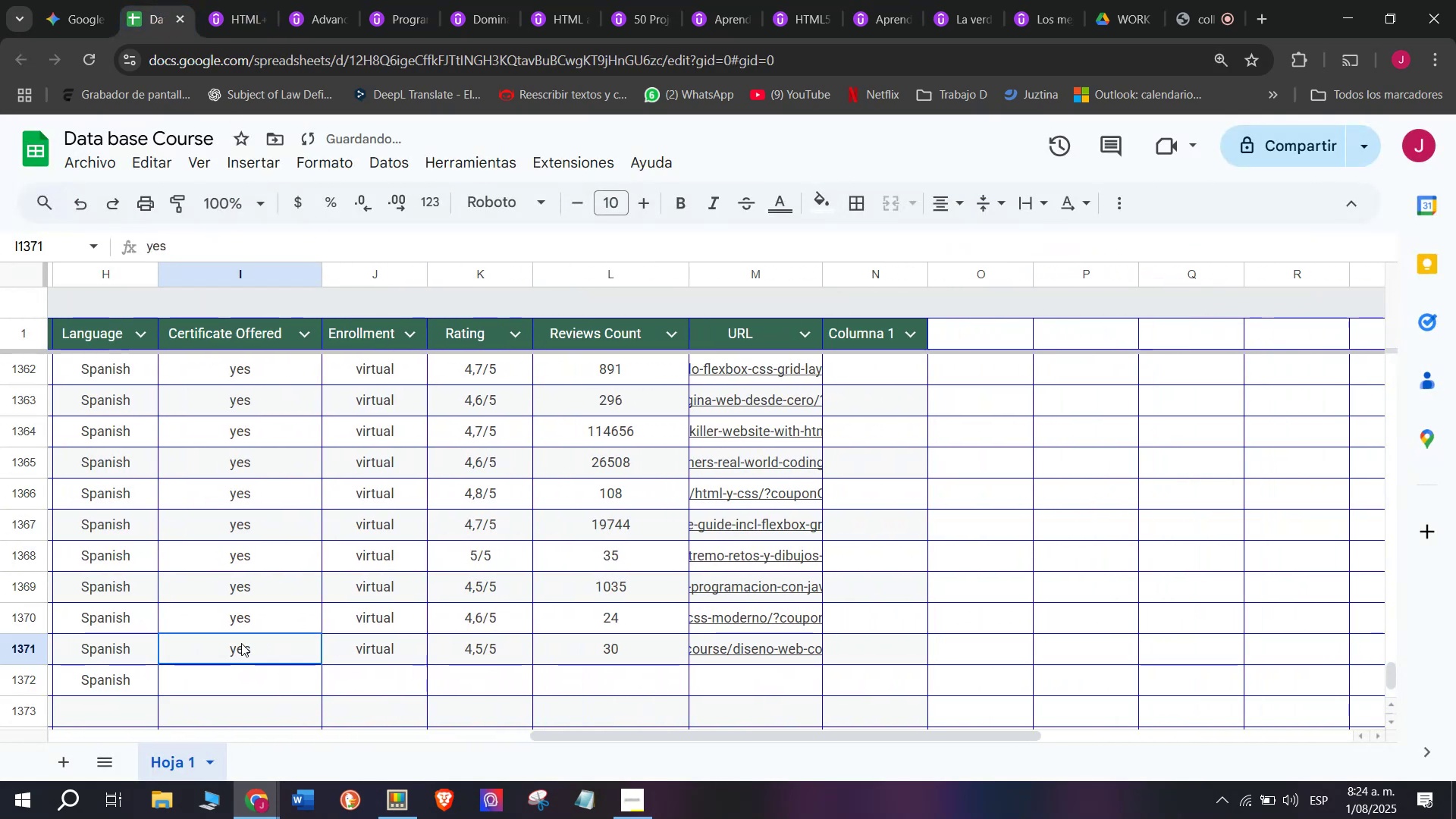 
key(Control+C)
 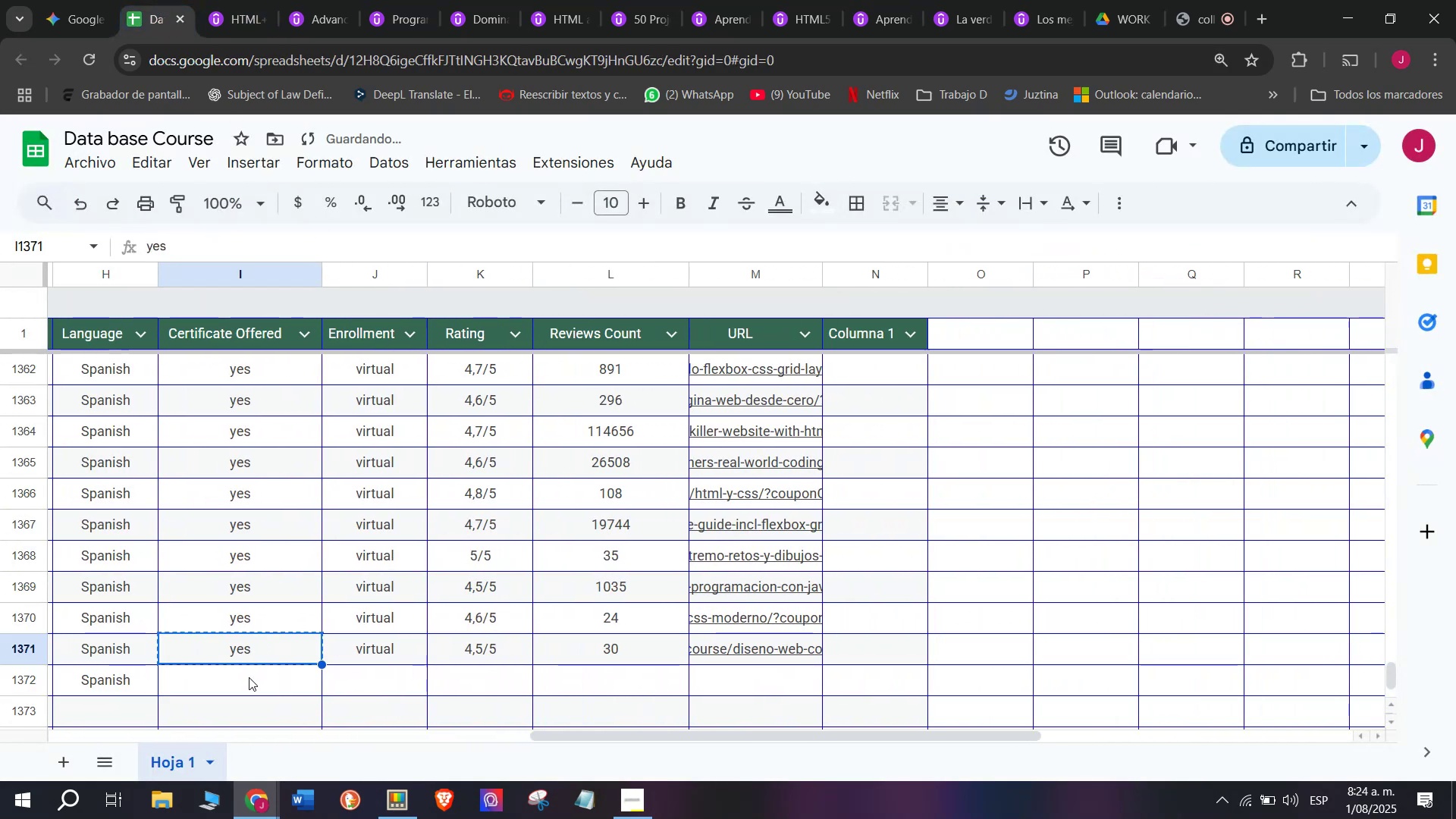 
double_click([249, 677])
 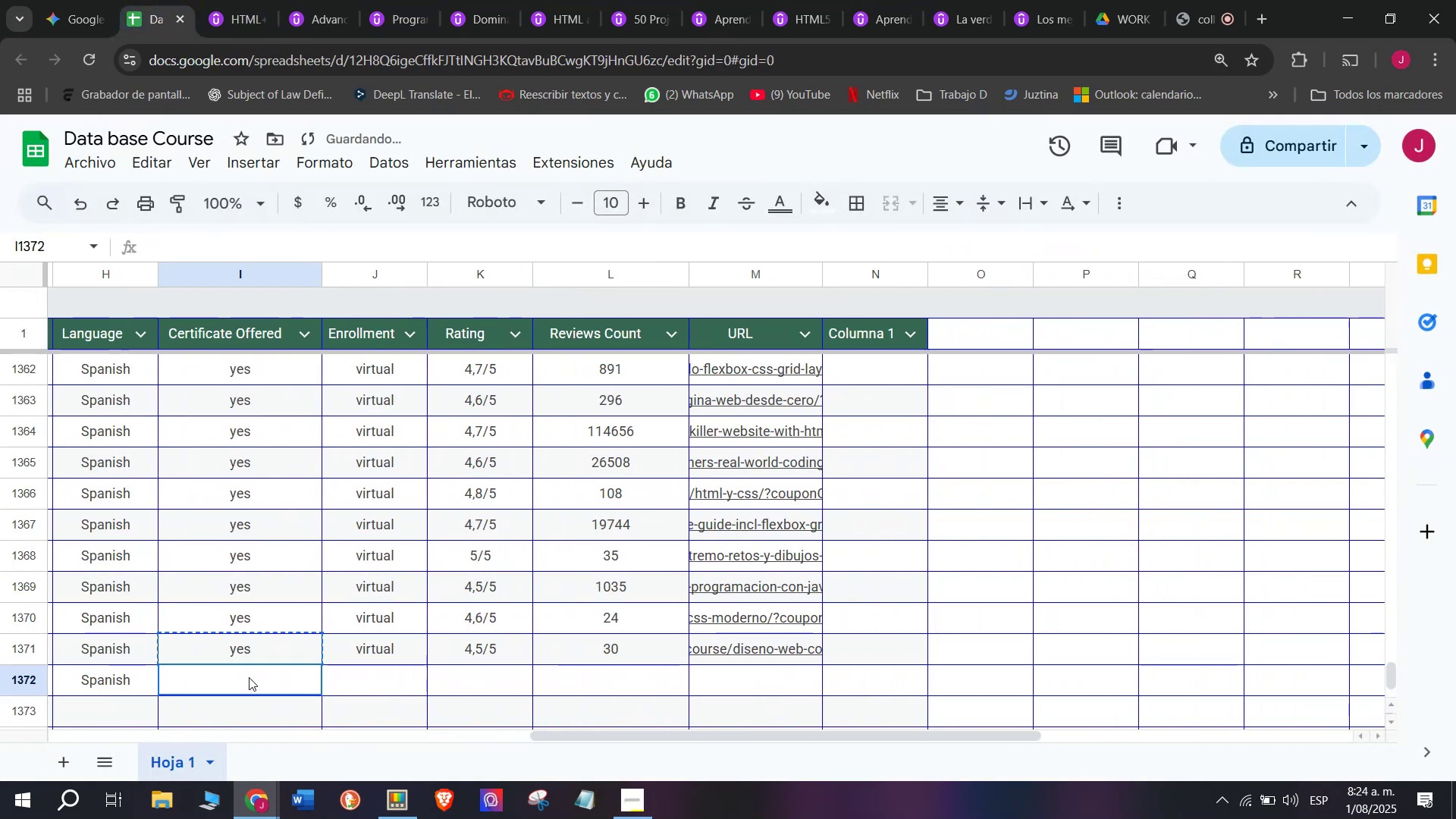 
key(Control+ControlLeft)
 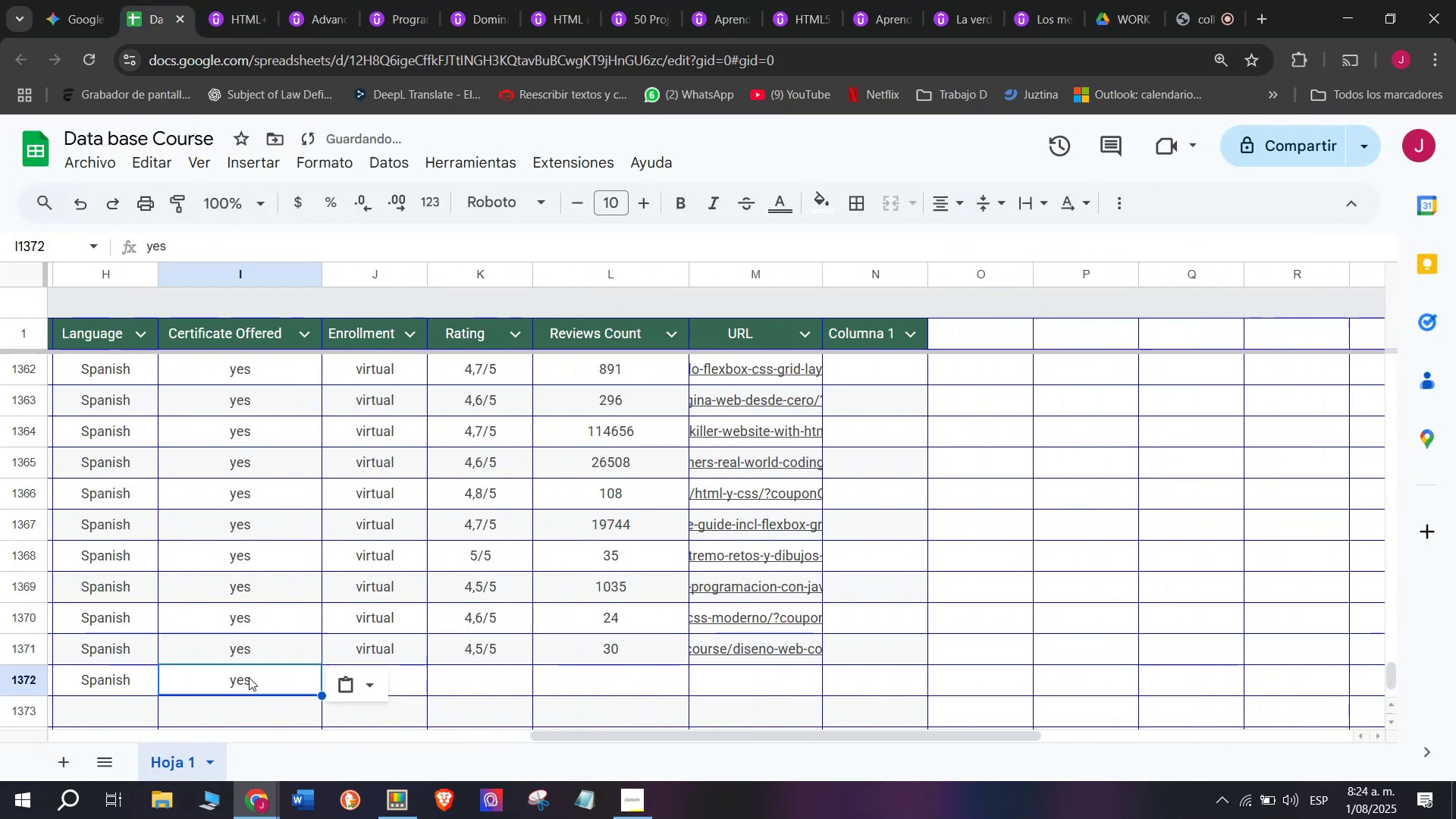 
key(Z)
 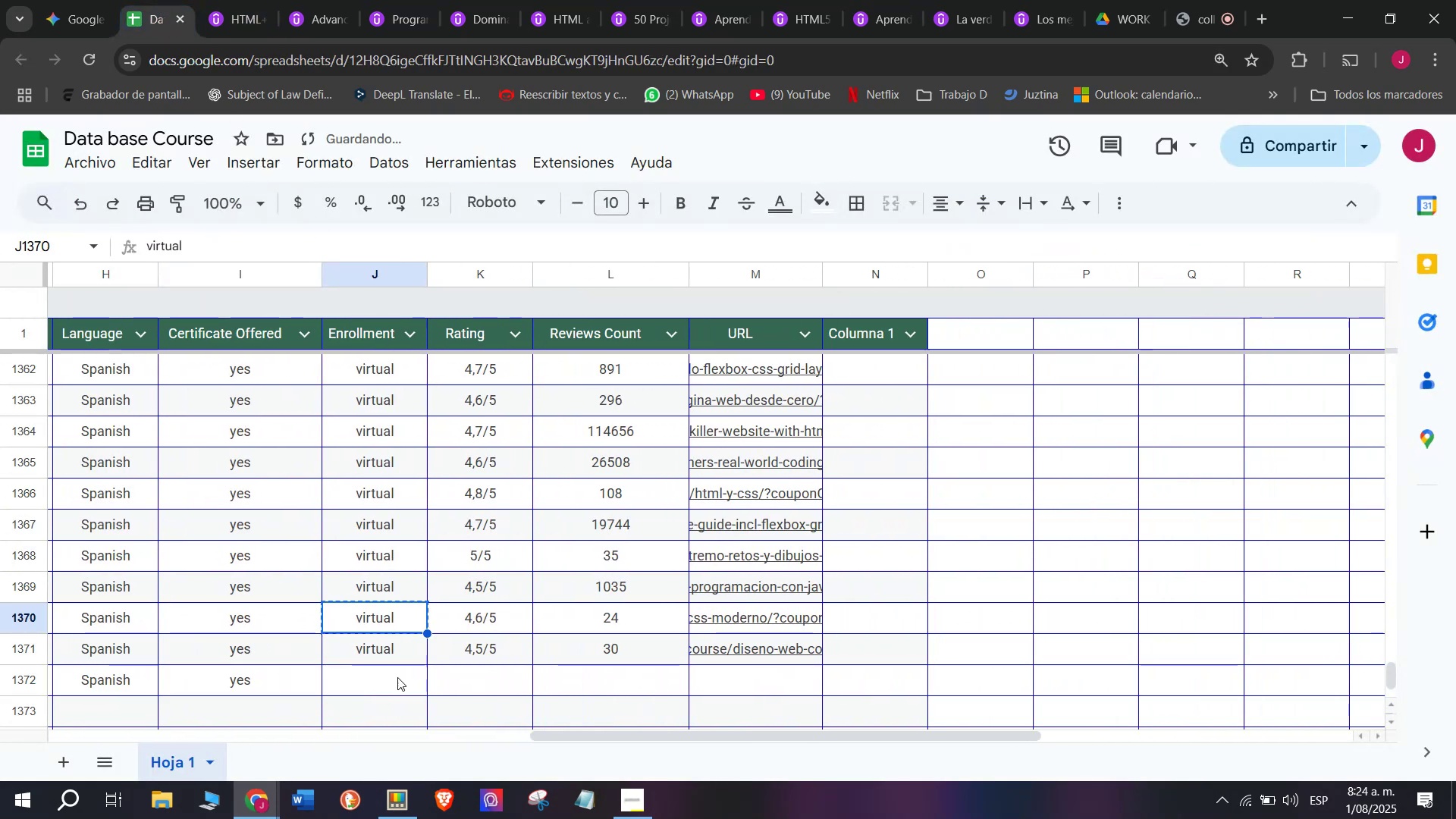 
key(Control+V)
 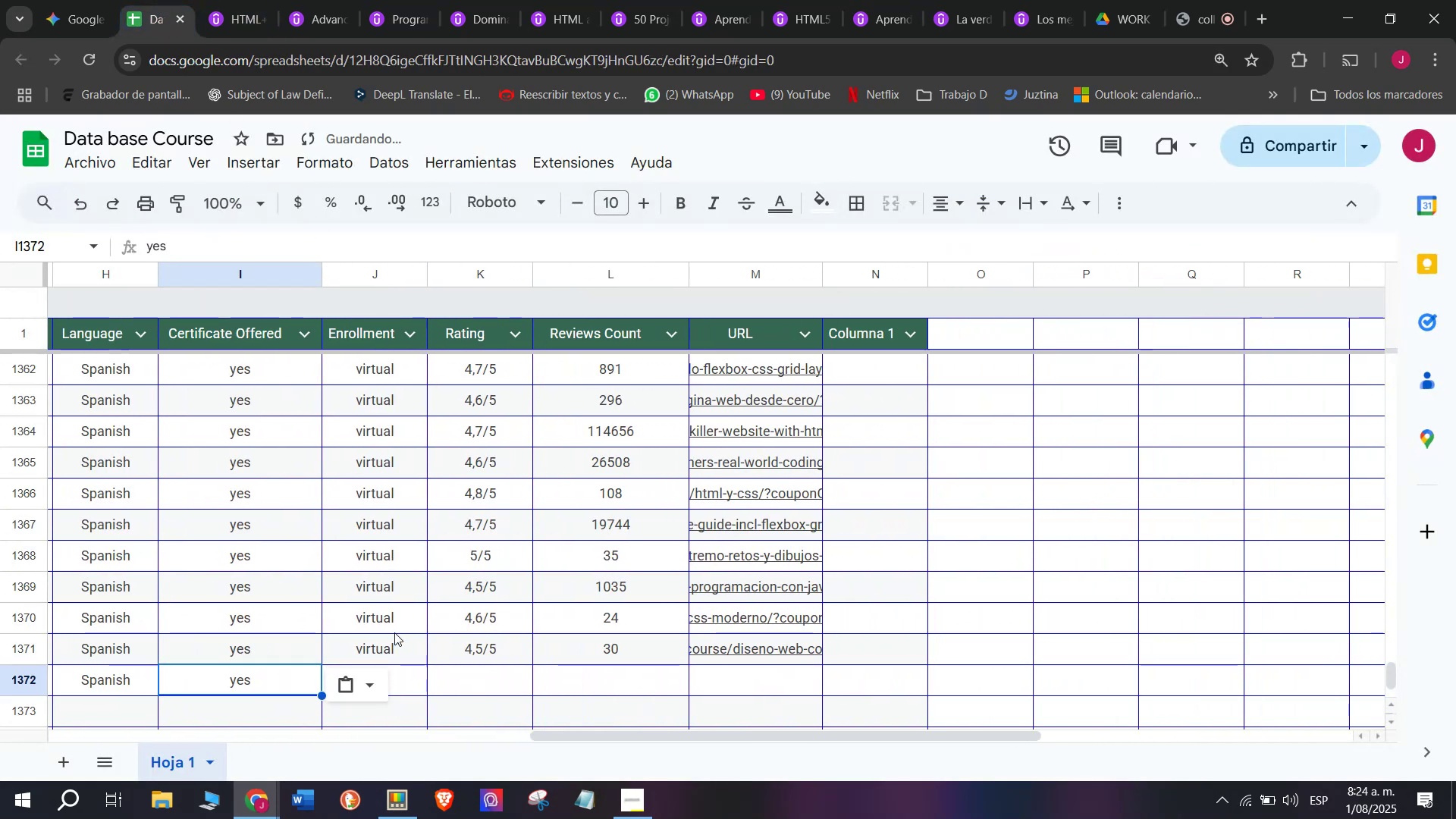 
key(Break)
 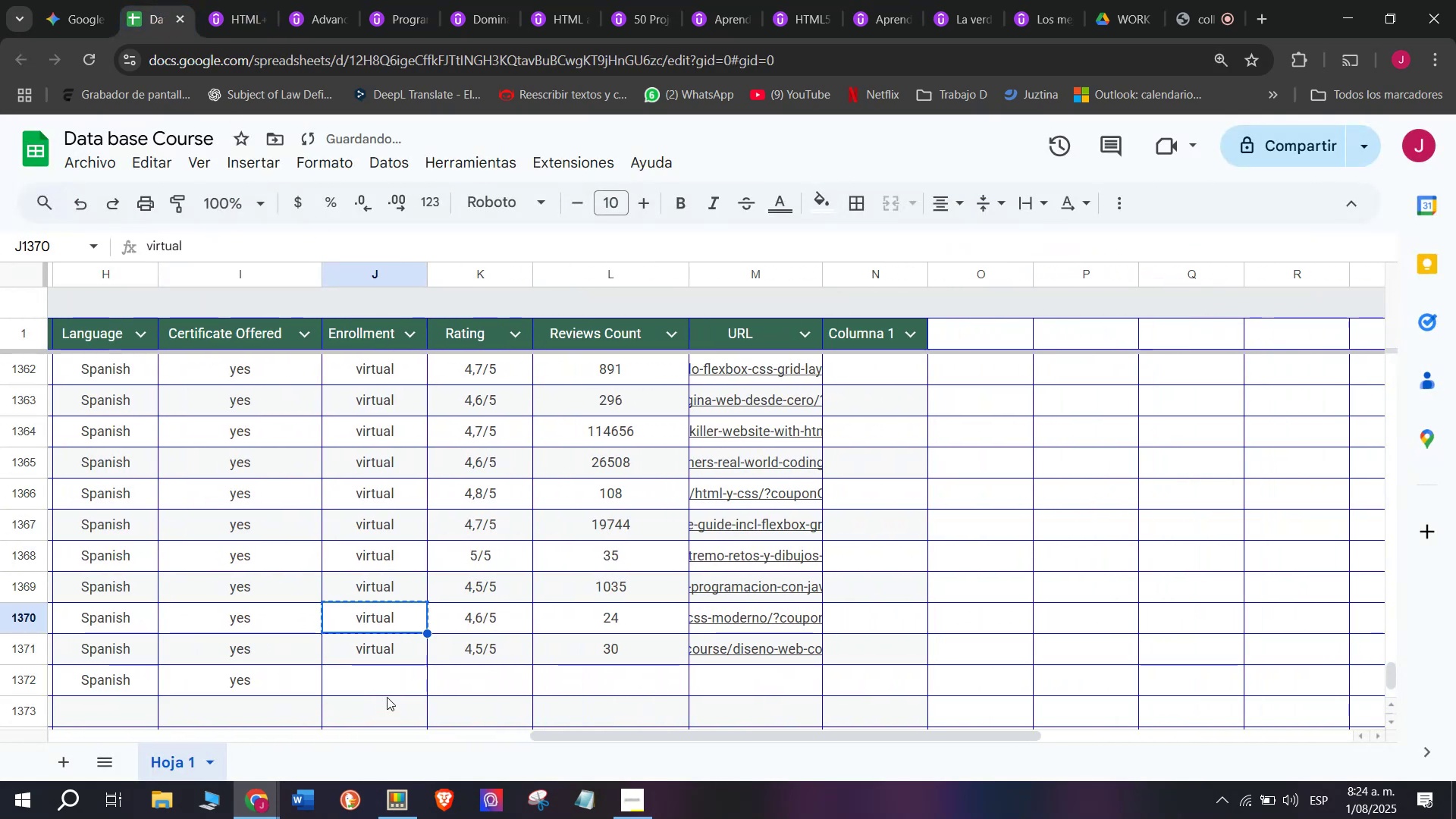 
key(Control+ControlLeft)
 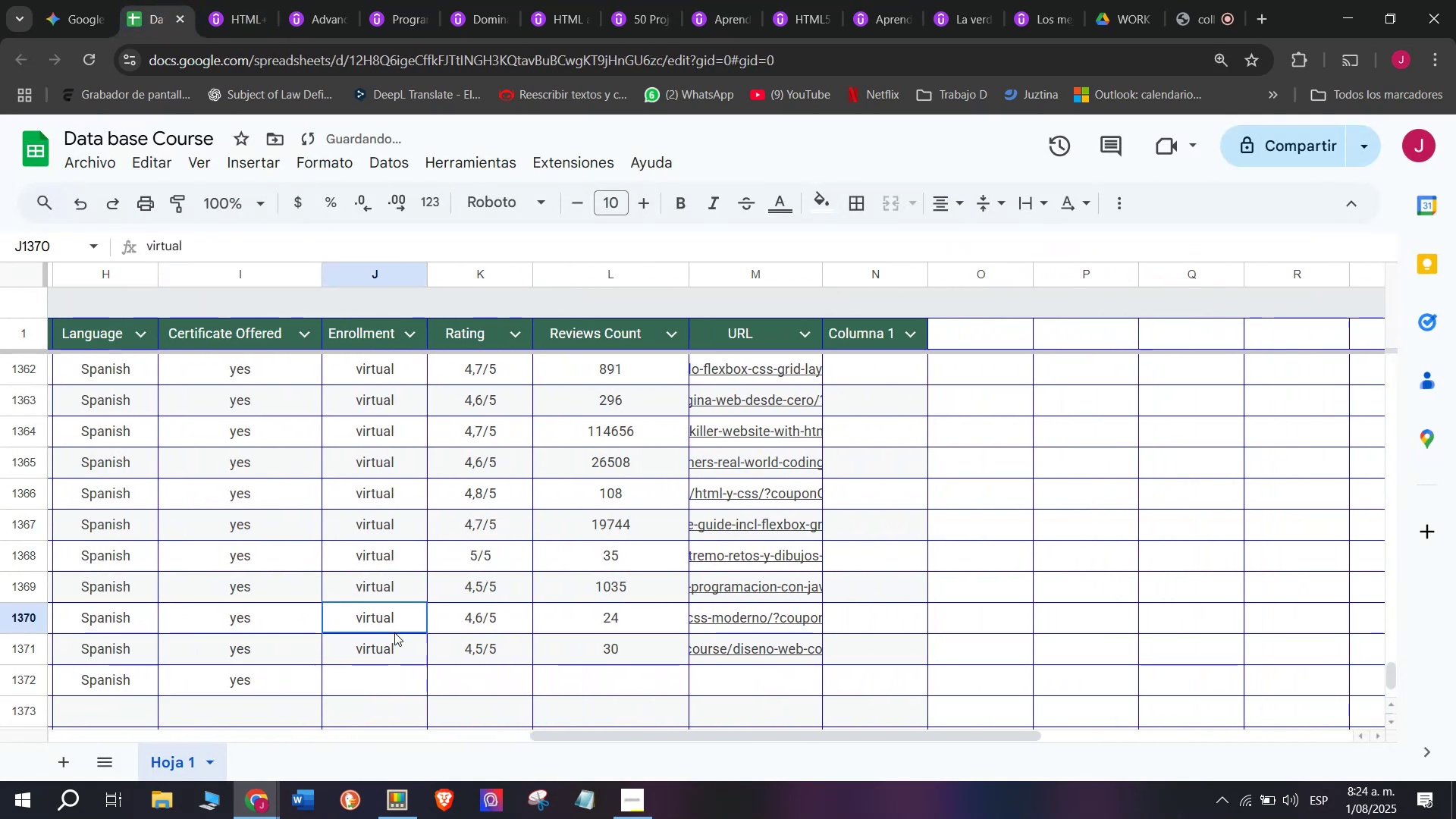 
key(Control+C)
 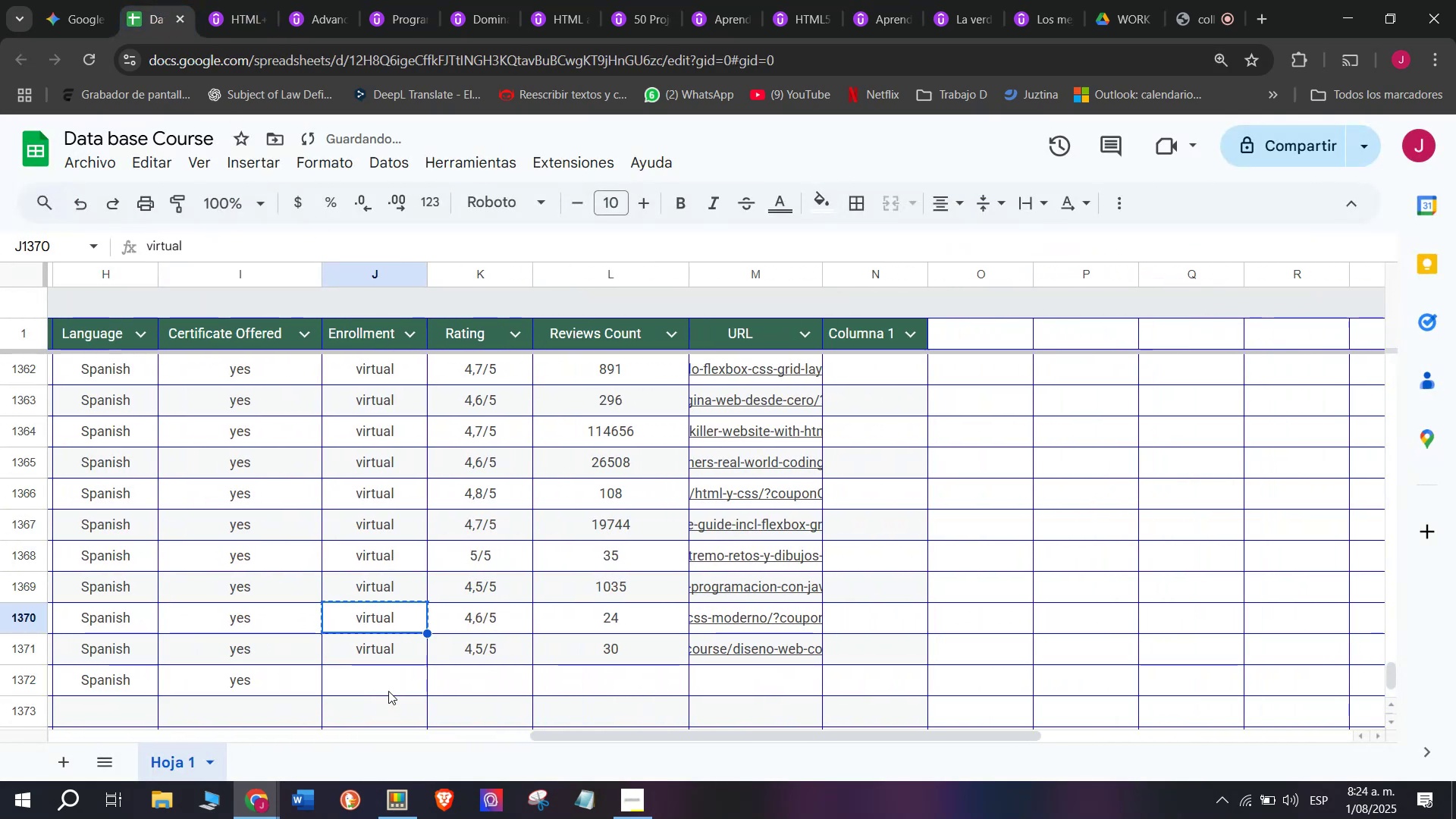 
key(Z)
 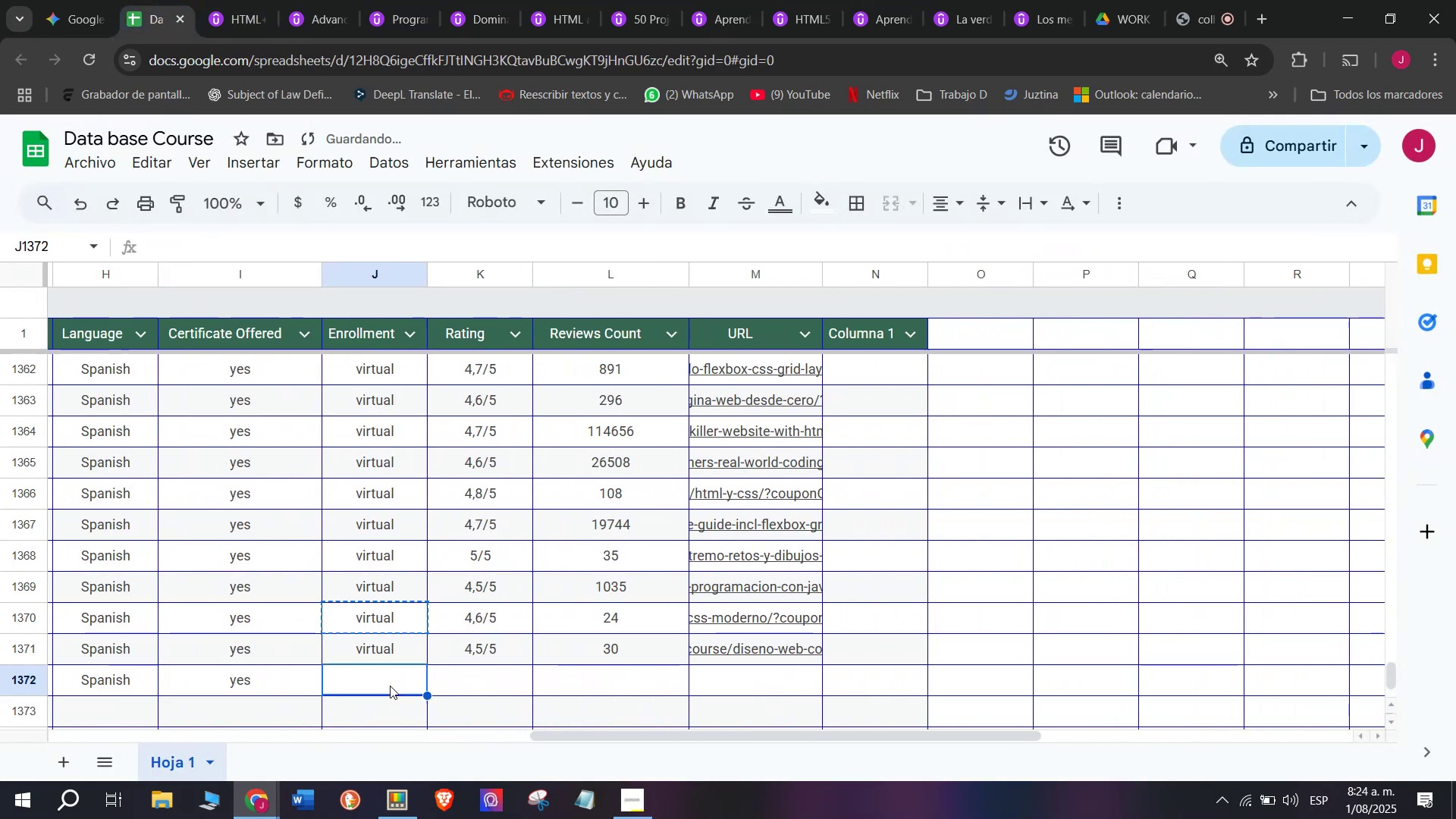 
key(Control+ControlLeft)
 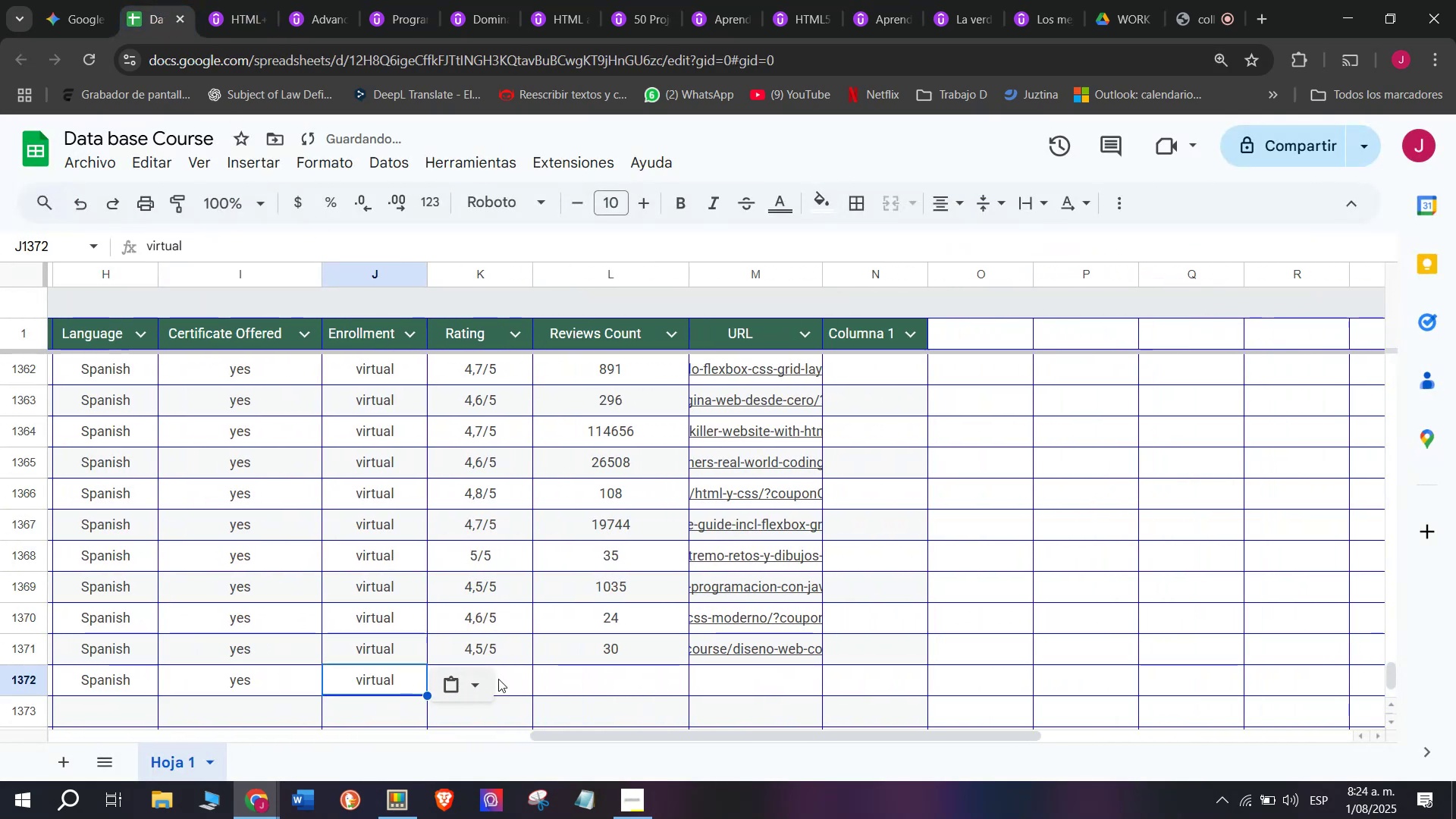 
key(Control+V)
 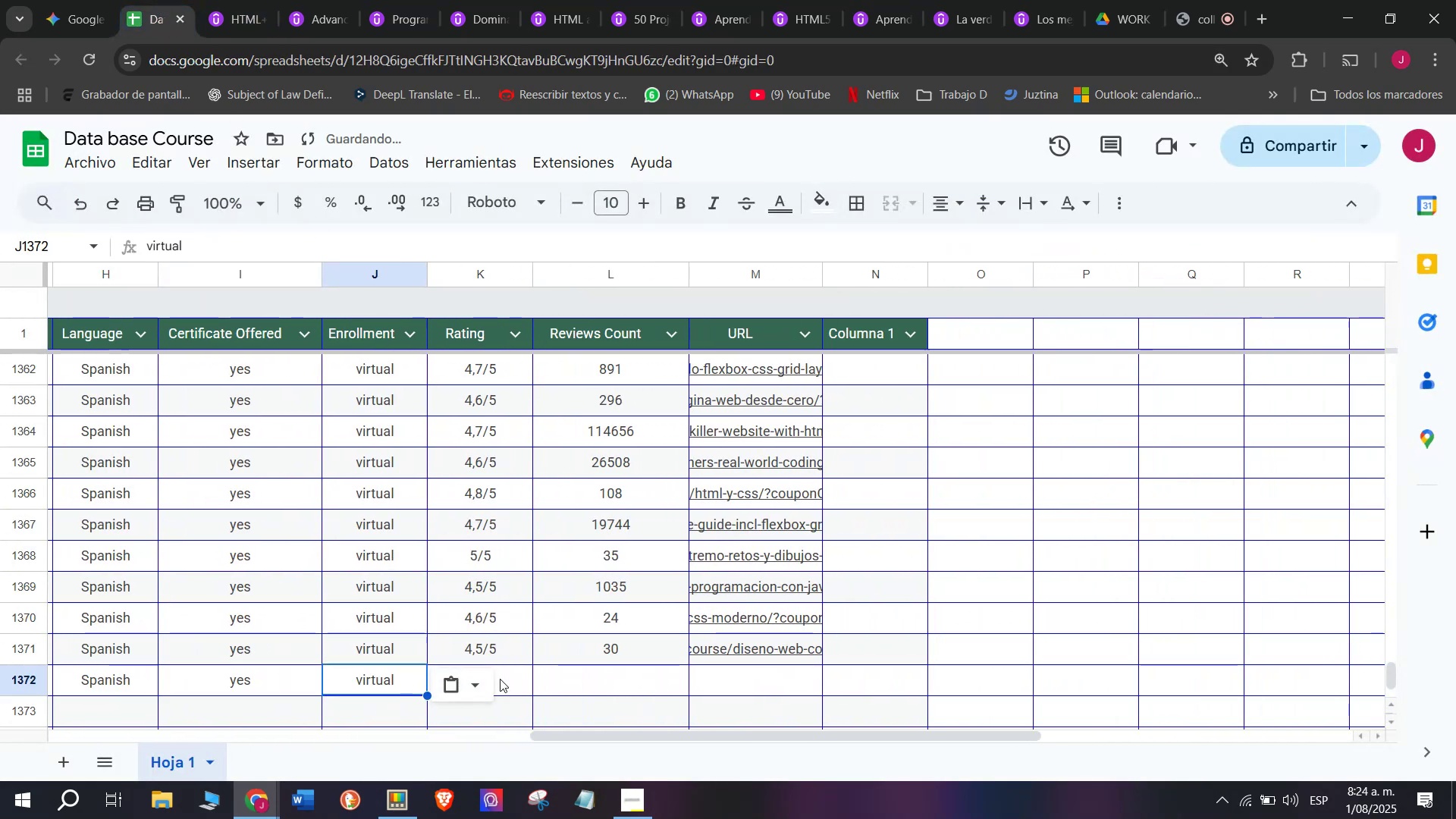 
left_click([507, 679])
 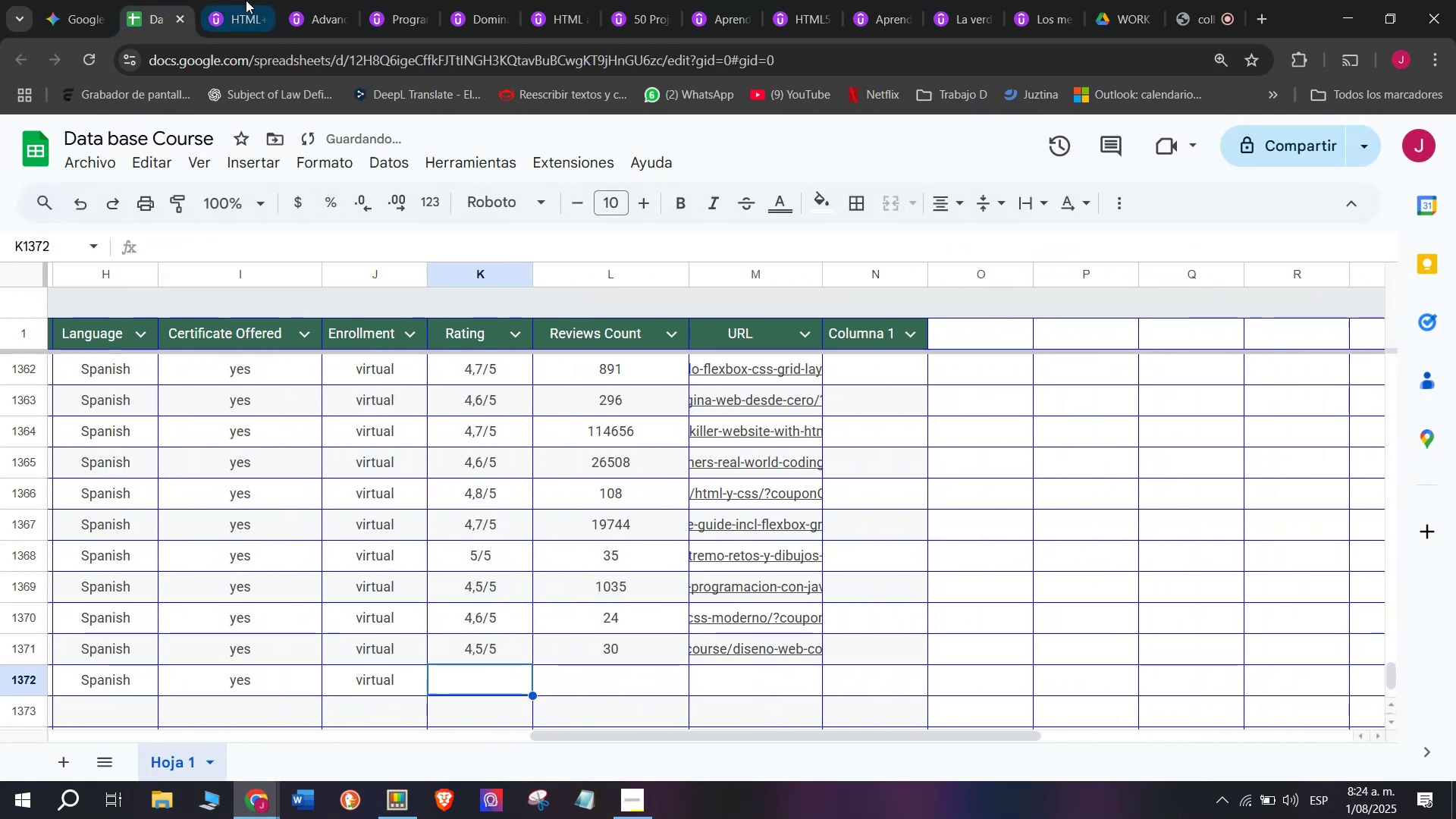 
left_click([252, 0])
 